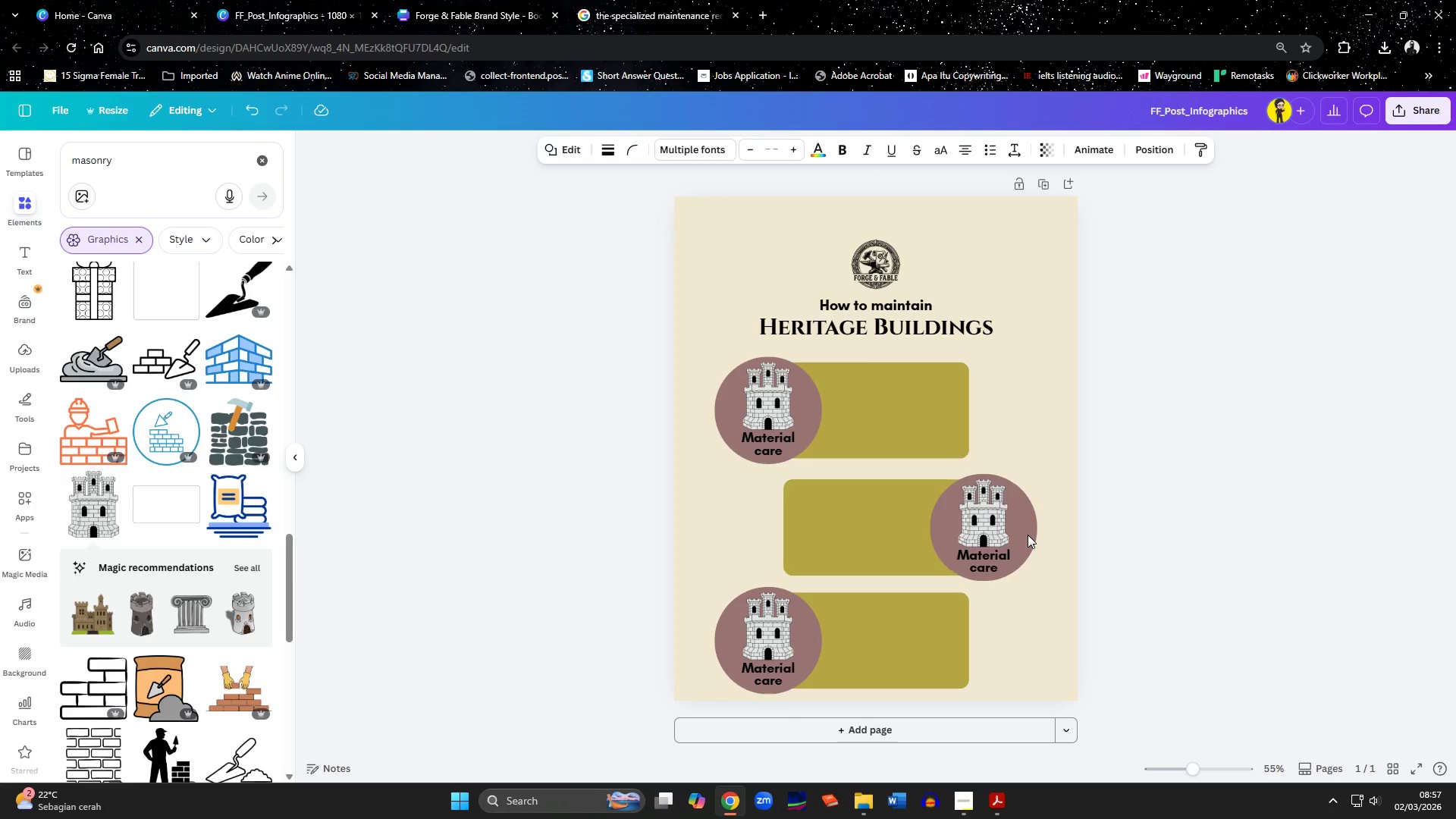 
key(ArrowUp)
 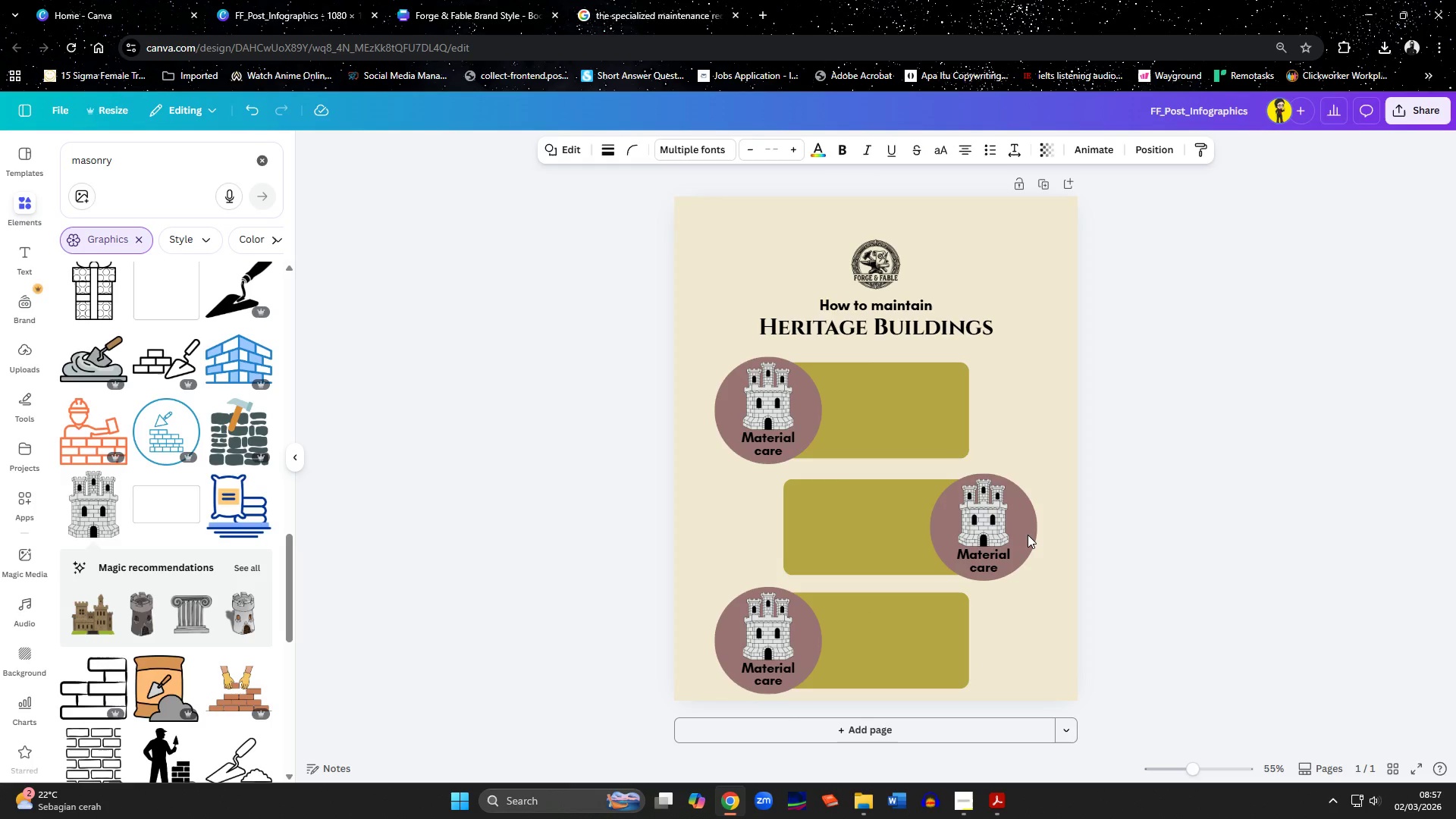 
key(ArrowUp)
 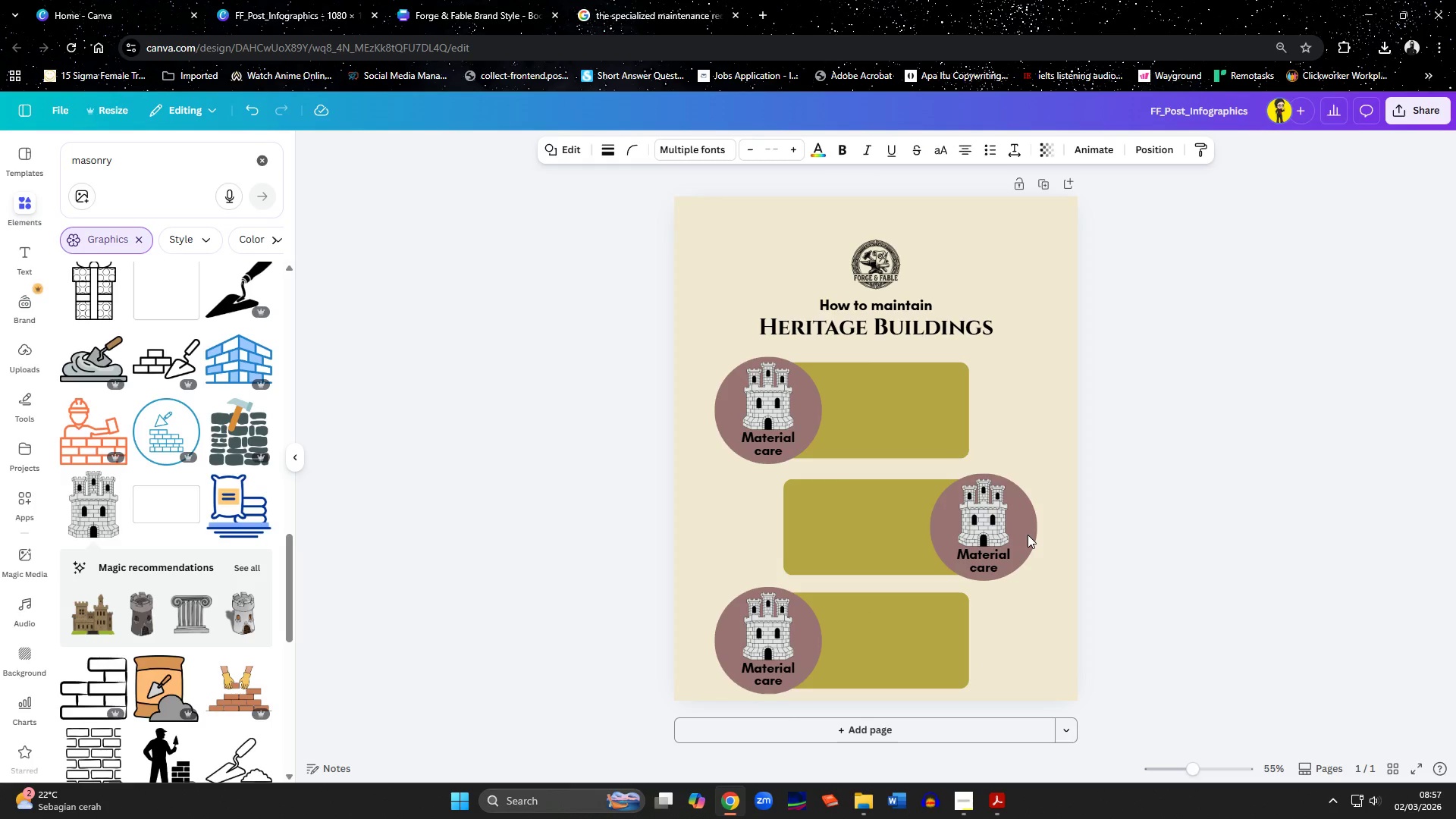 
key(ArrowUp)
 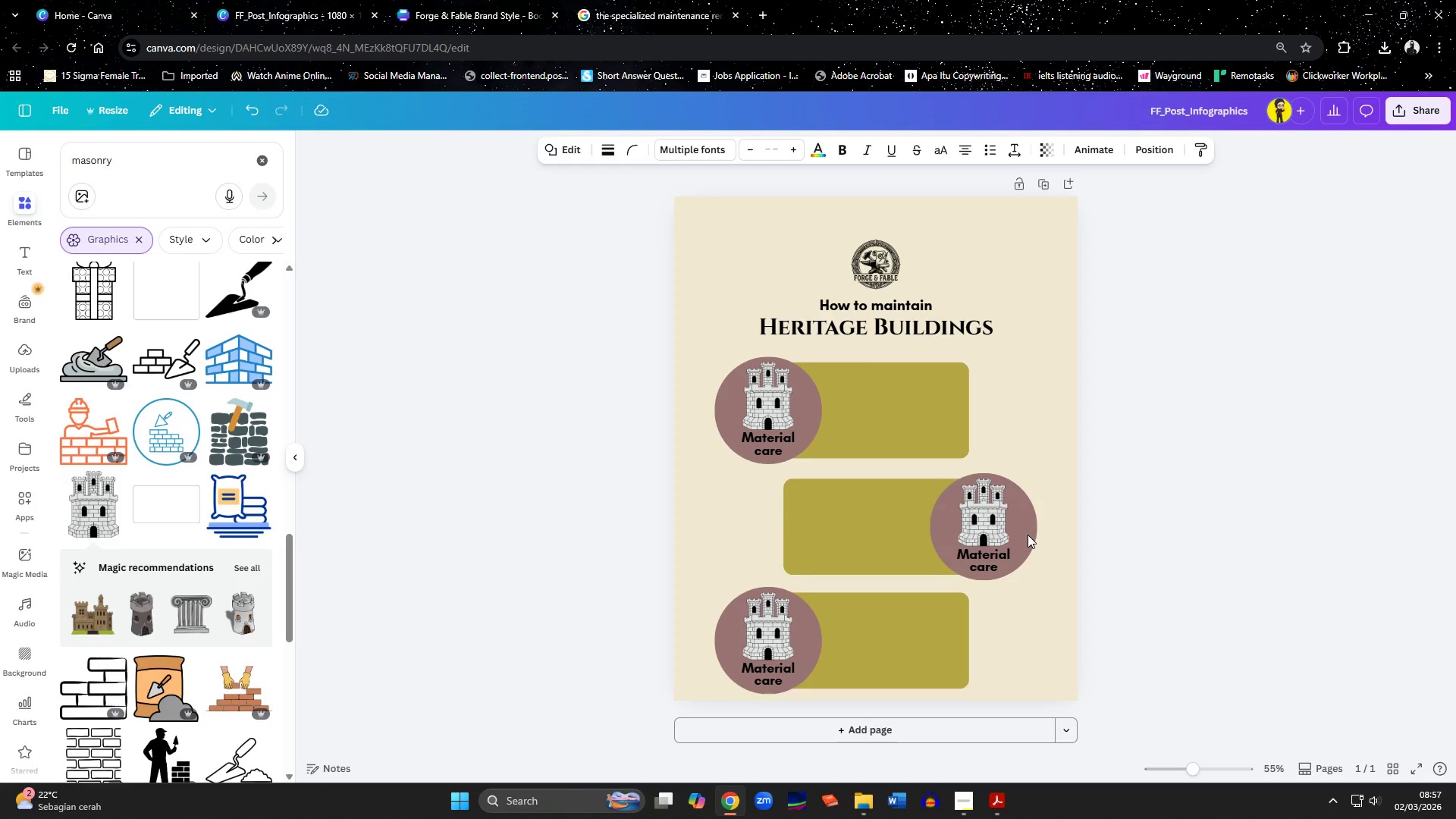 
key(ArrowUp)
 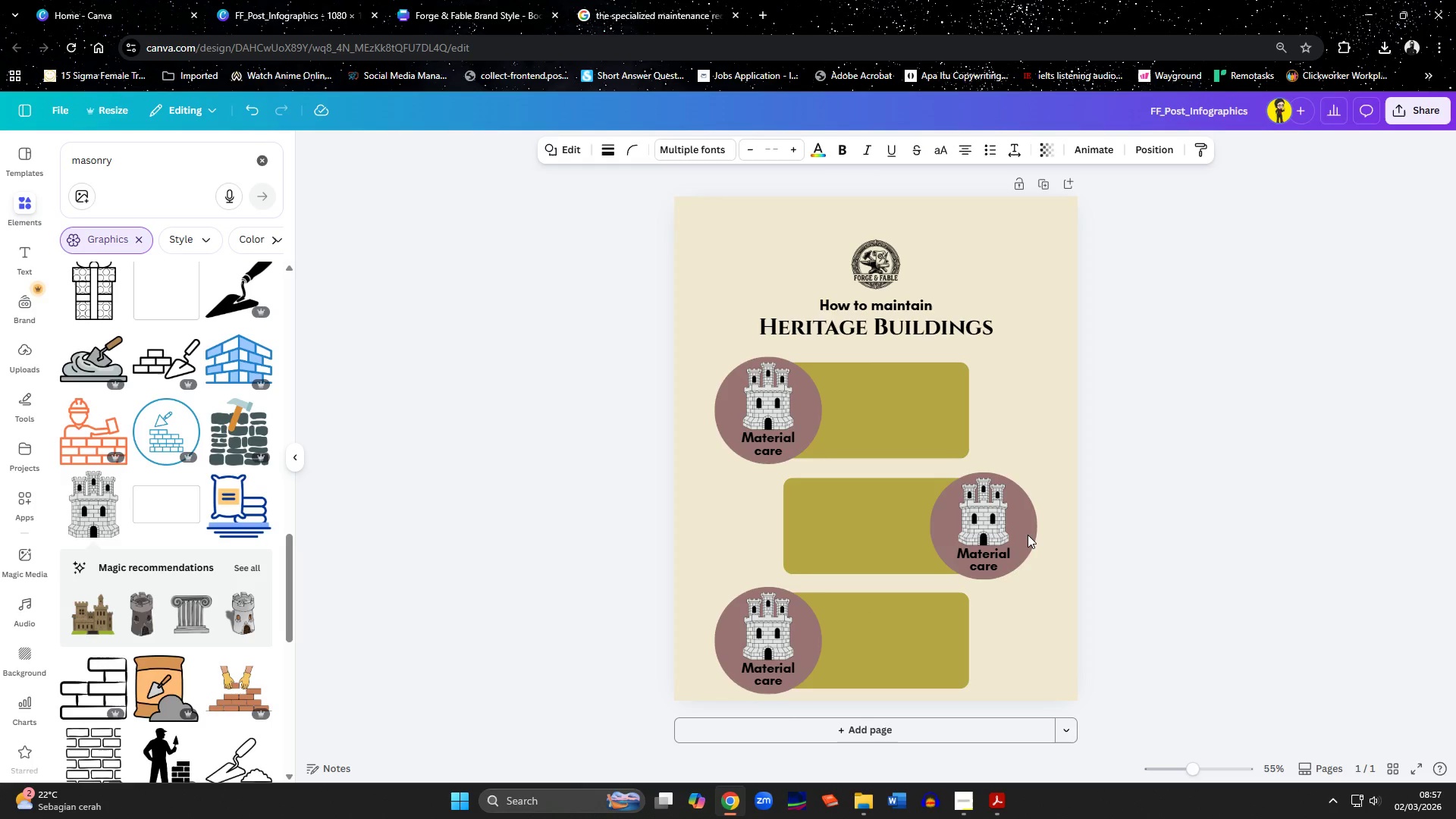 
key(ArrowUp)
 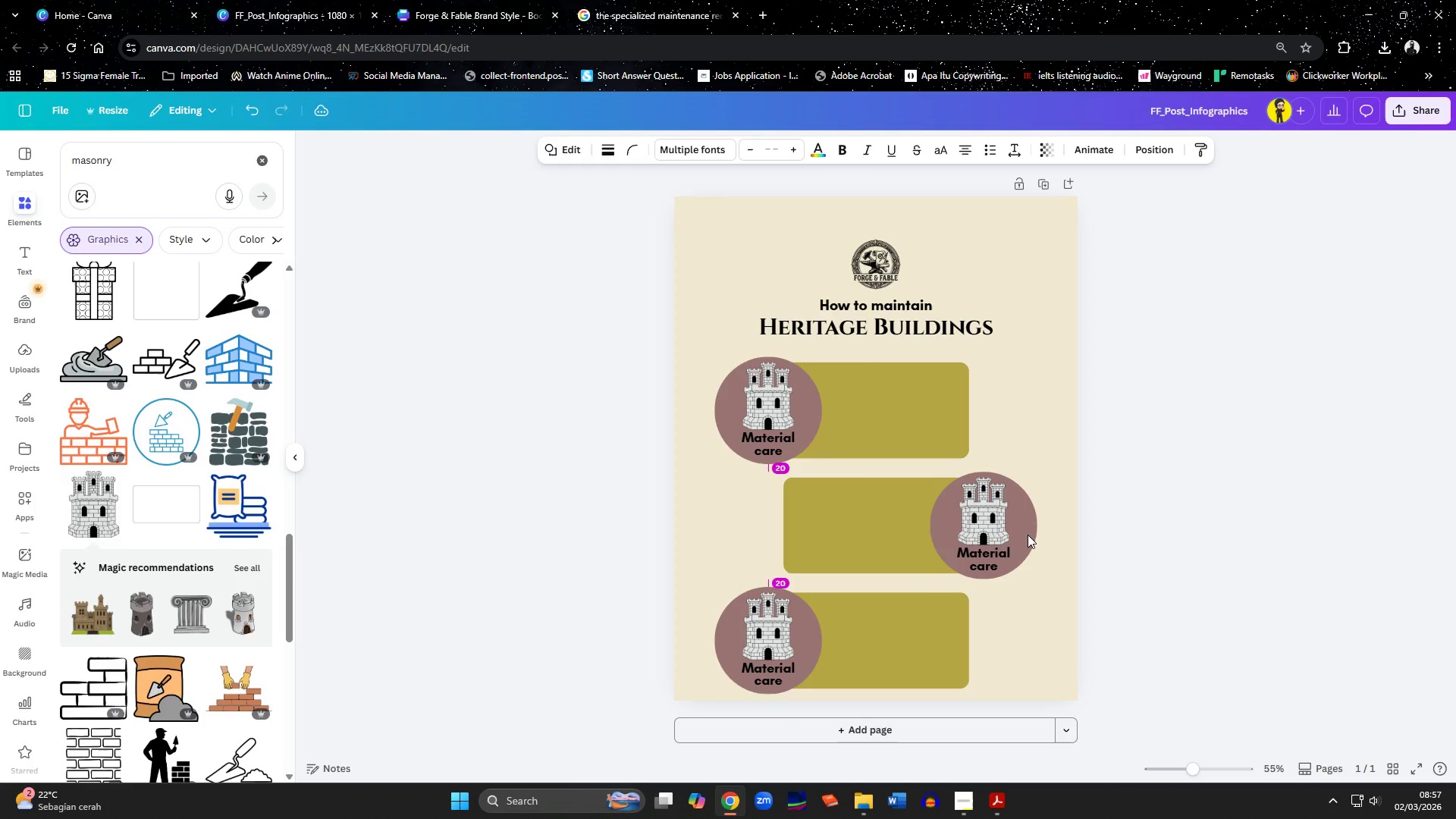 
hold_key(key=ArrowUp, duration=0.31)
 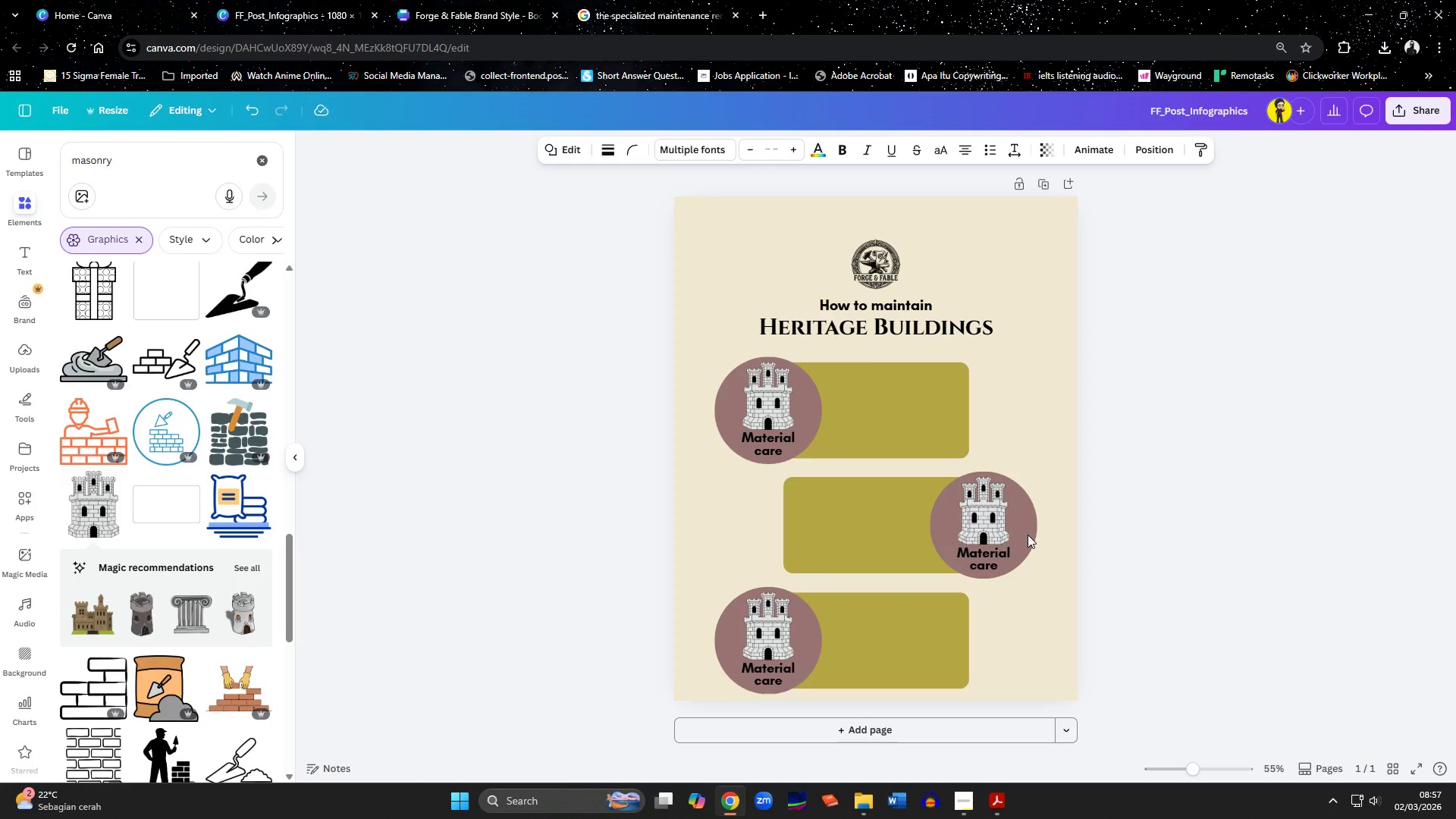 
key(ArrowDown)
 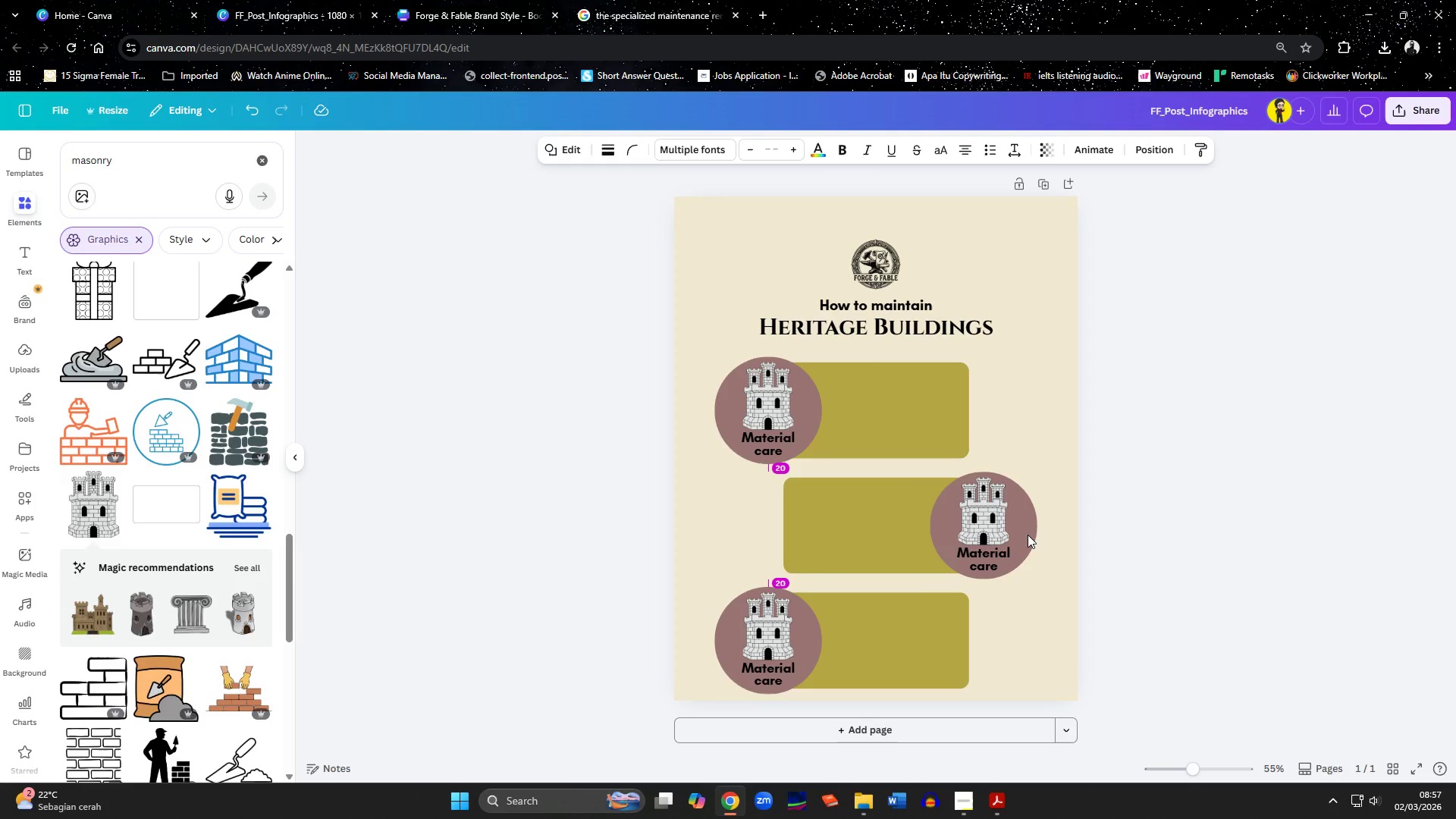 
key(ArrowUp)
 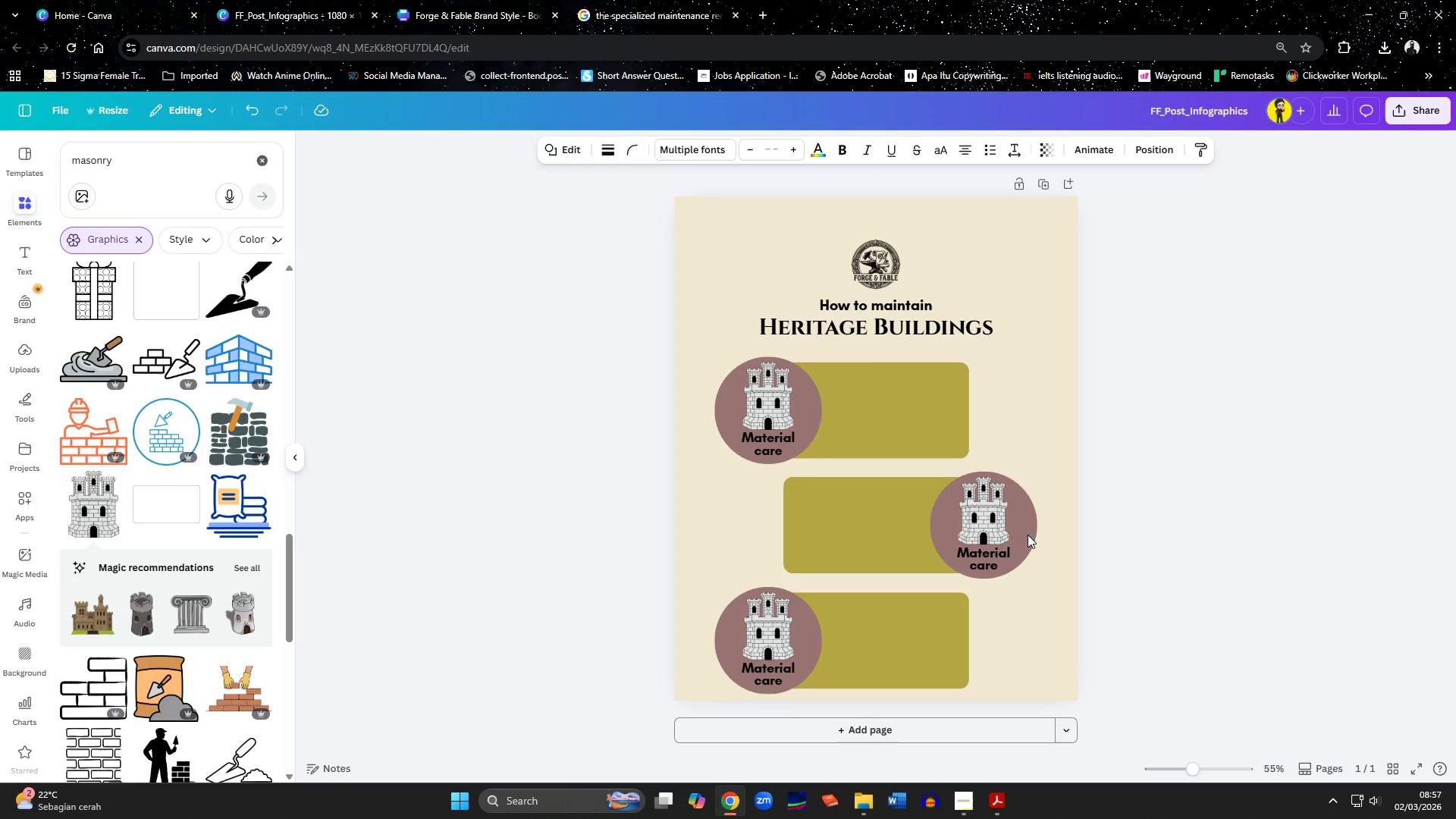 
key(ArrowUp)
 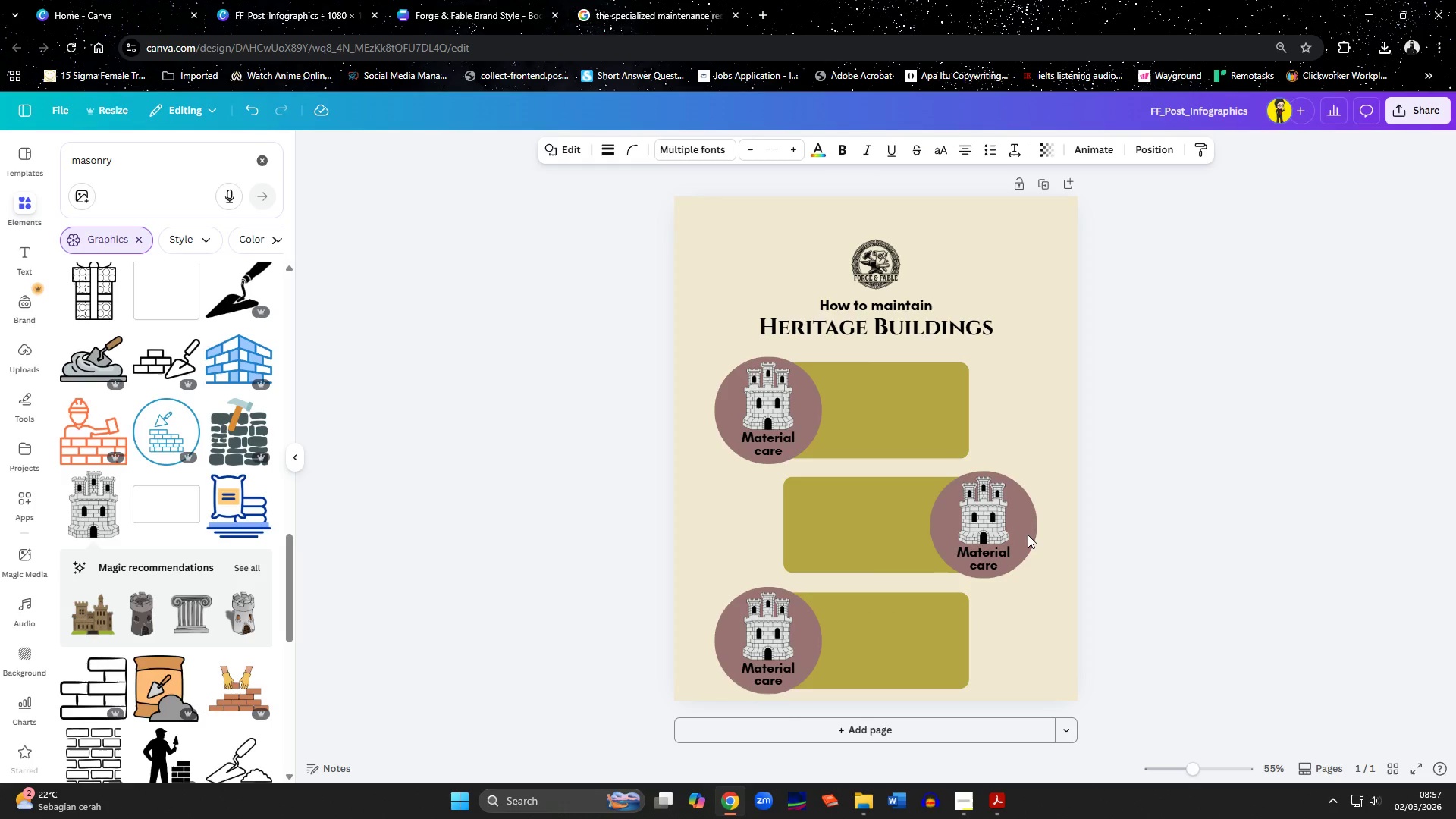 
hold_key(key=ArrowUp, duration=1.09)
 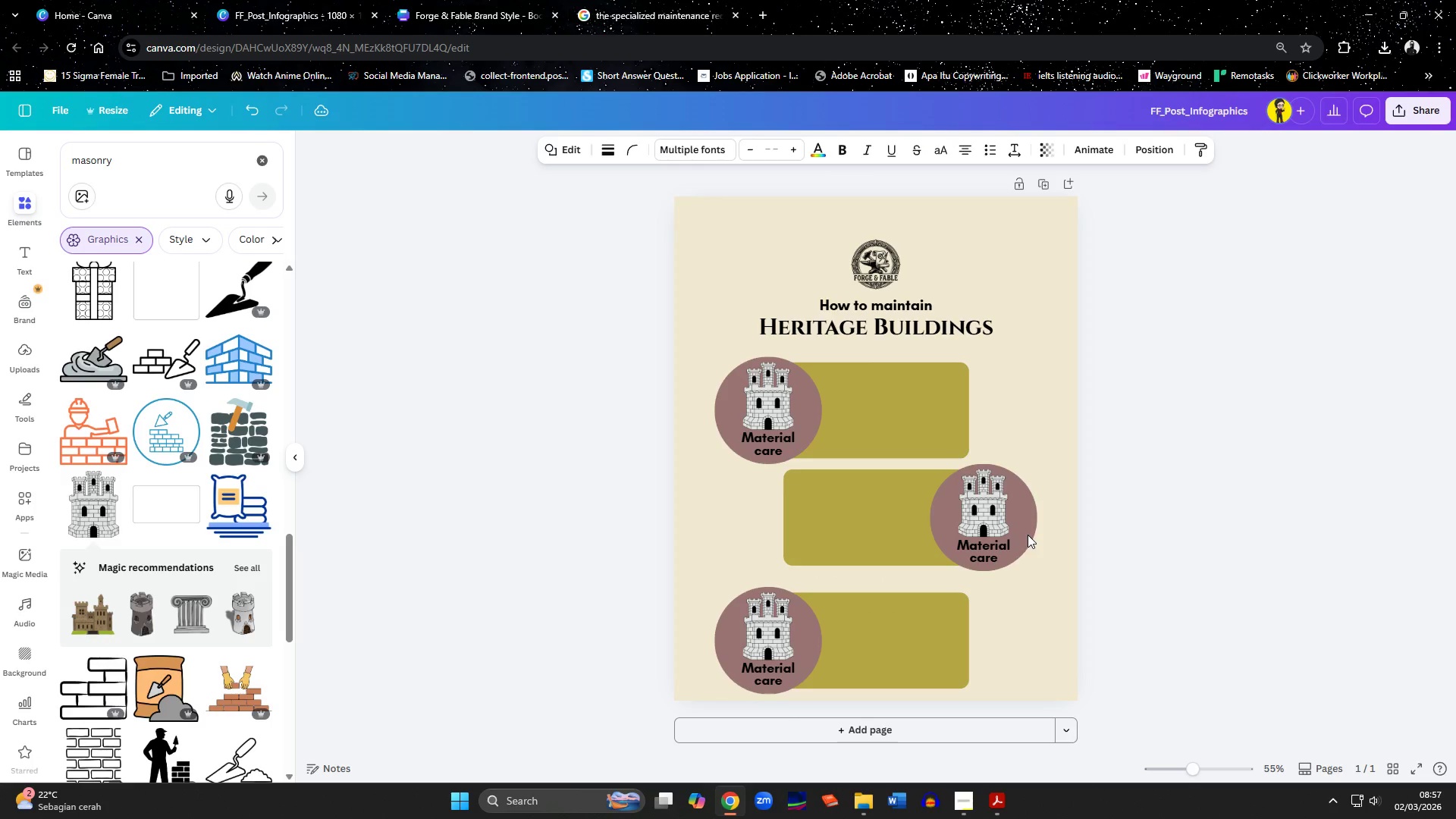 
key(ArrowDown)
 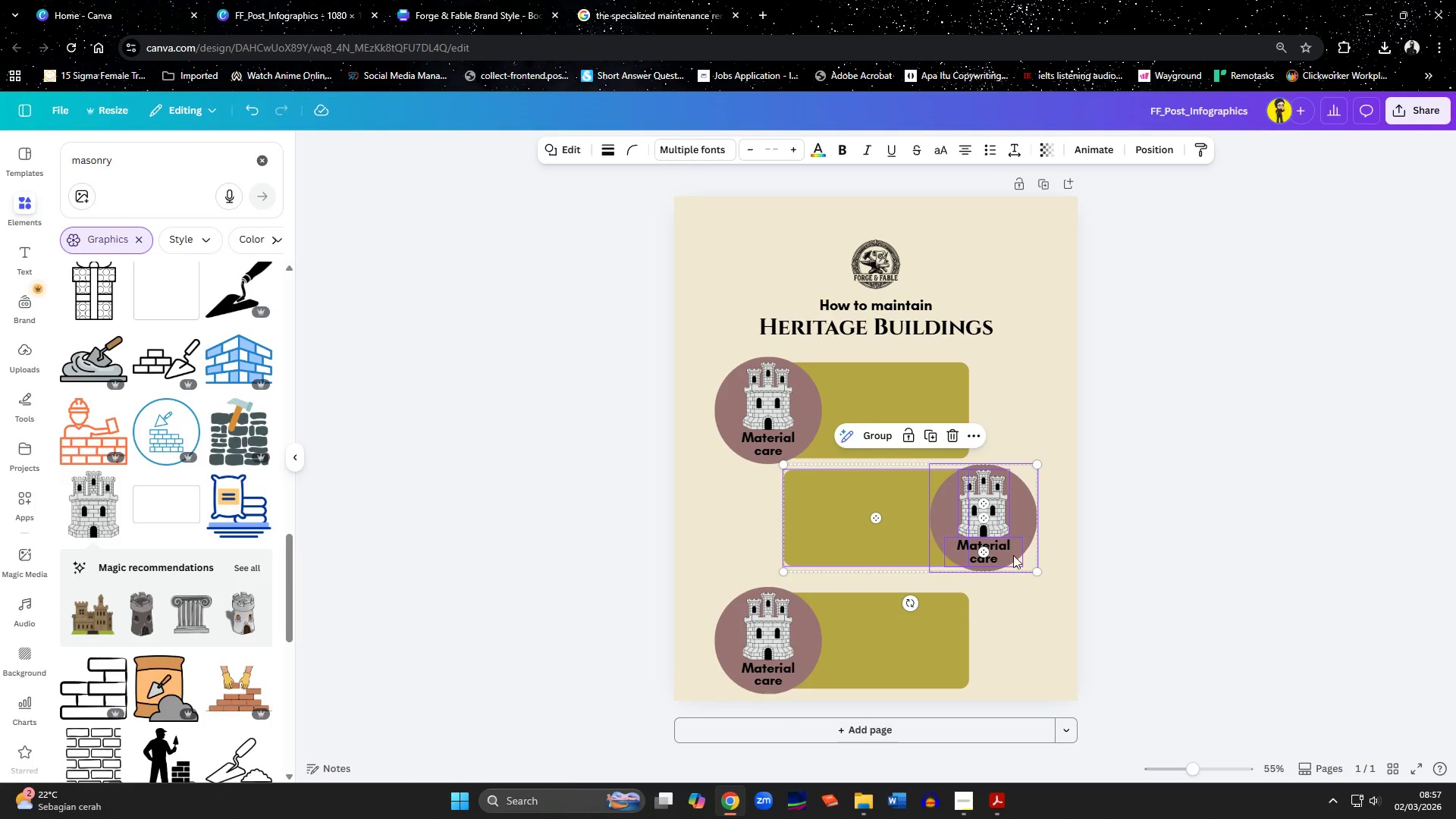 
left_click([905, 643])
 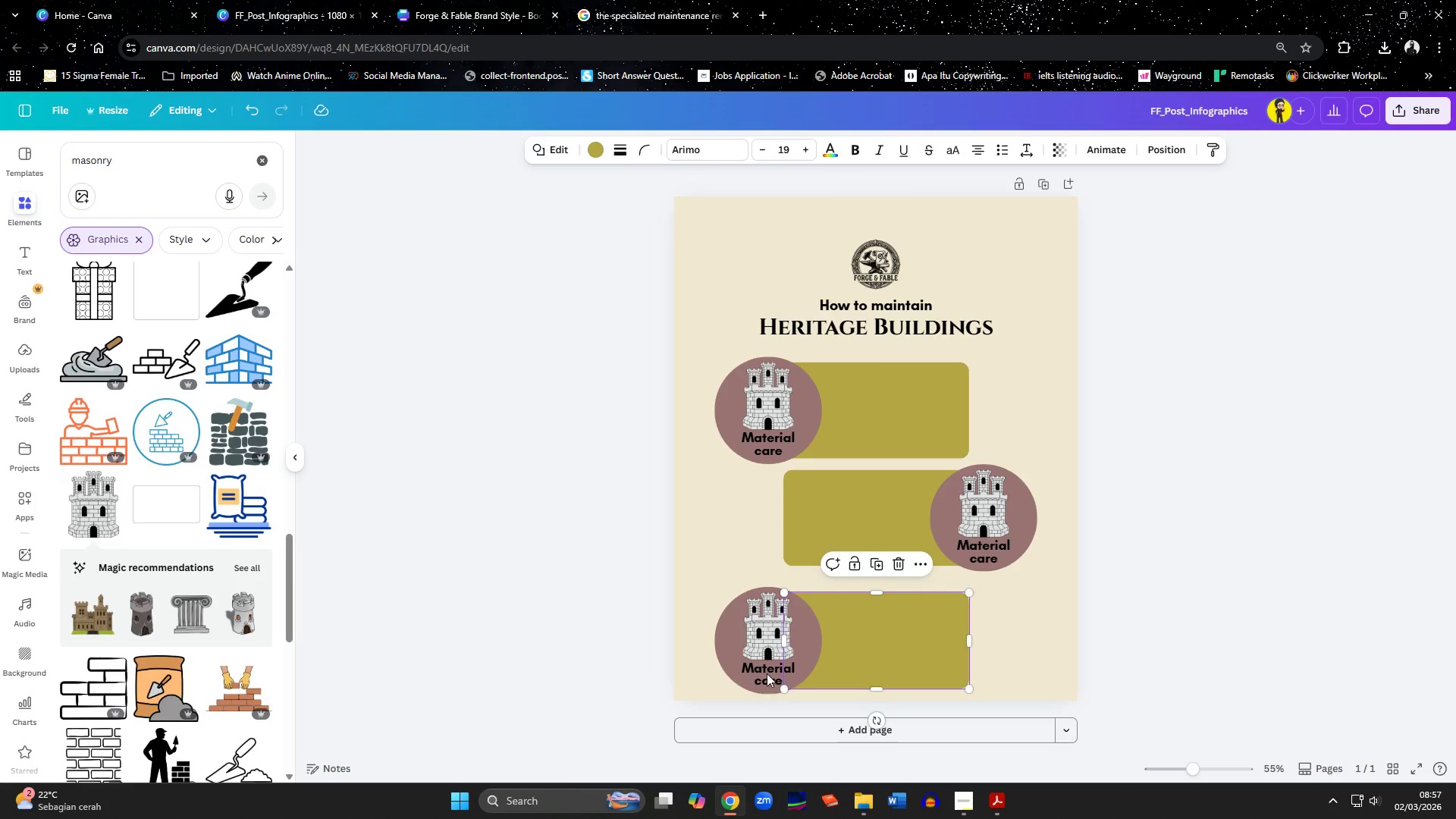 
hold_key(key=ShiftLeft, duration=1.5)
left_click([767, 644])
 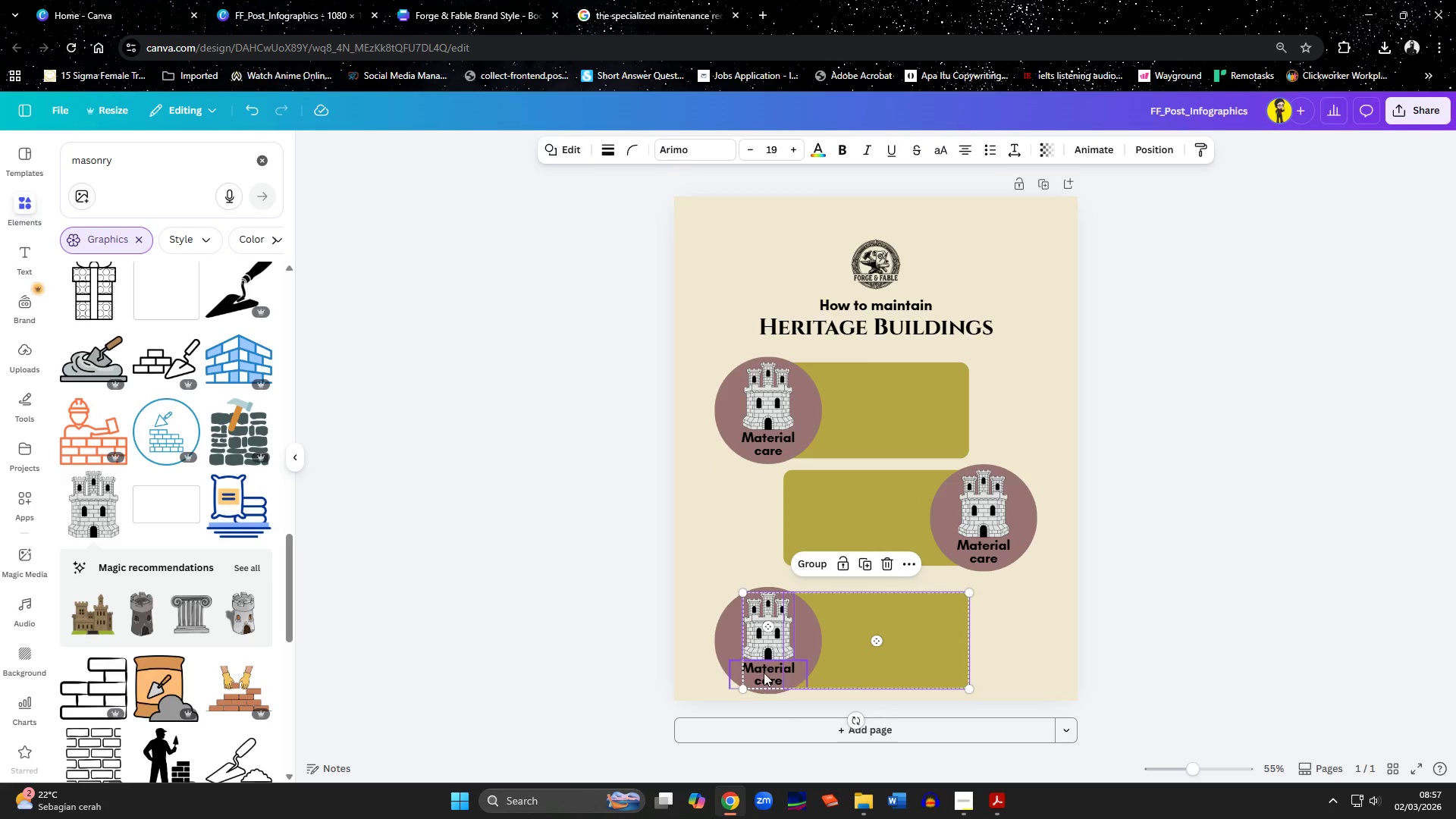 
left_click([764, 674])
 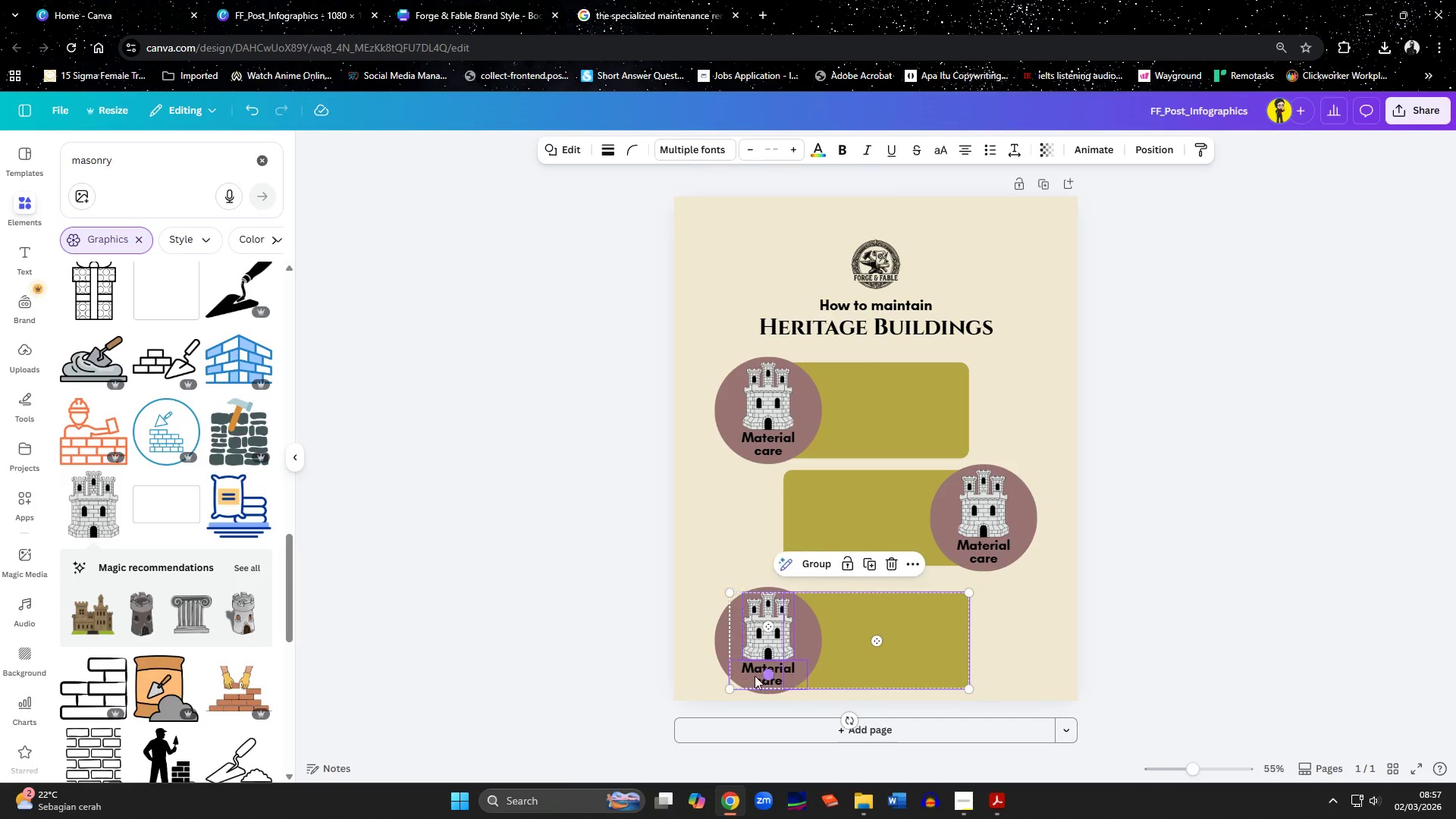 
hold_key(key=ShiftLeft, duration=0.83)
left_click([718, 651])
 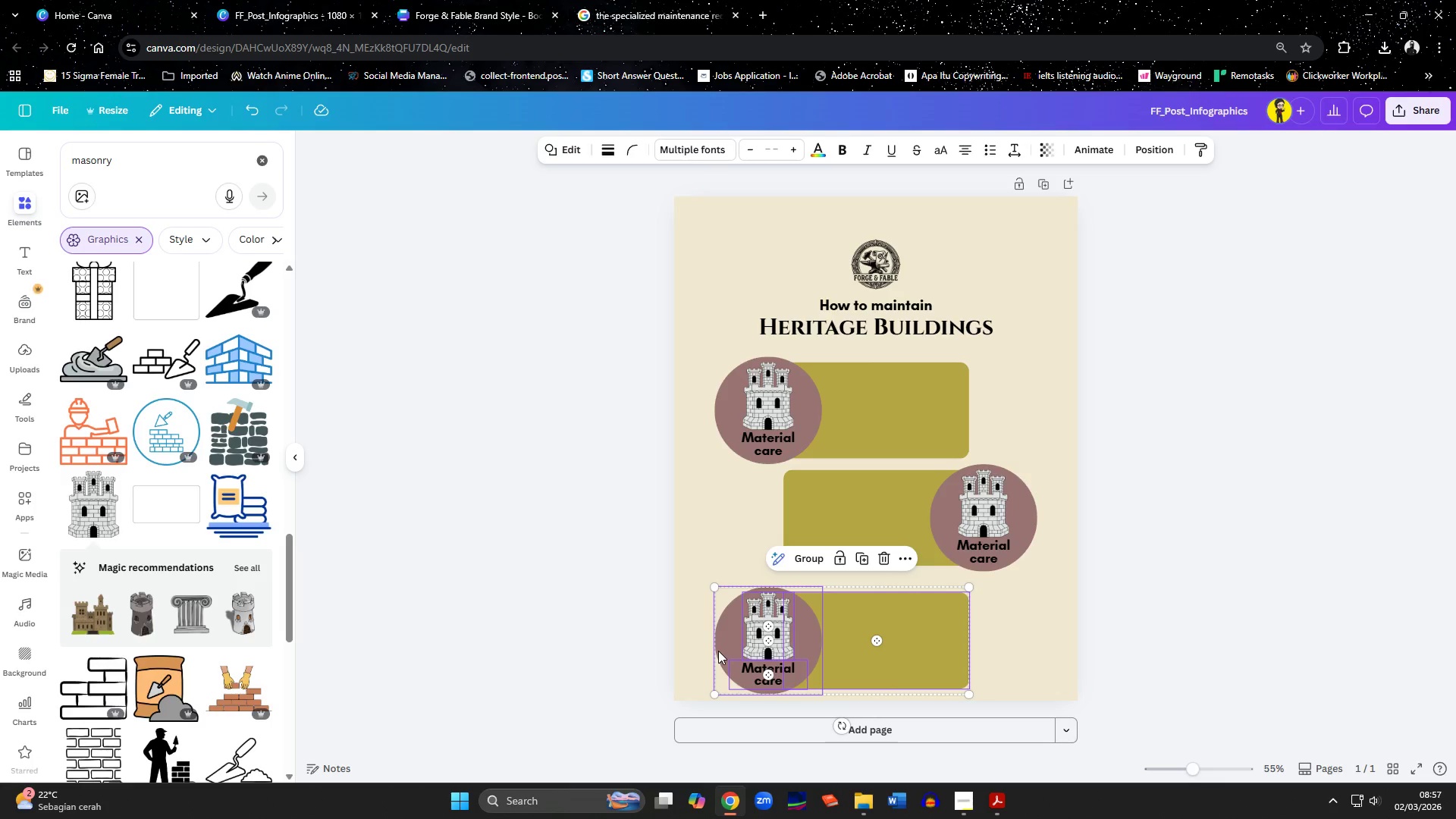 
hold_key(key=ArrowUp, duration=1.5)
 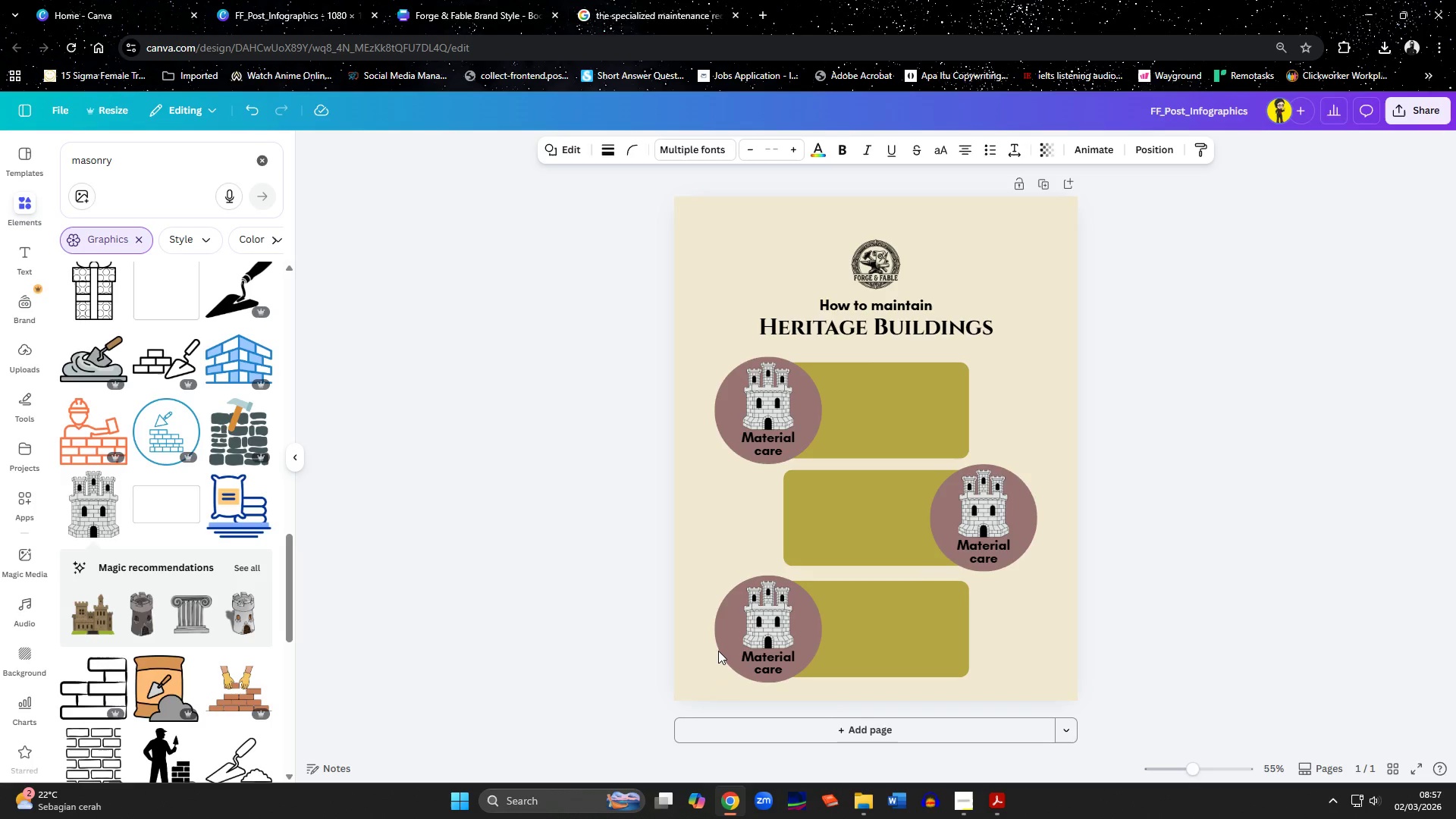 
key(ArrowUp)
 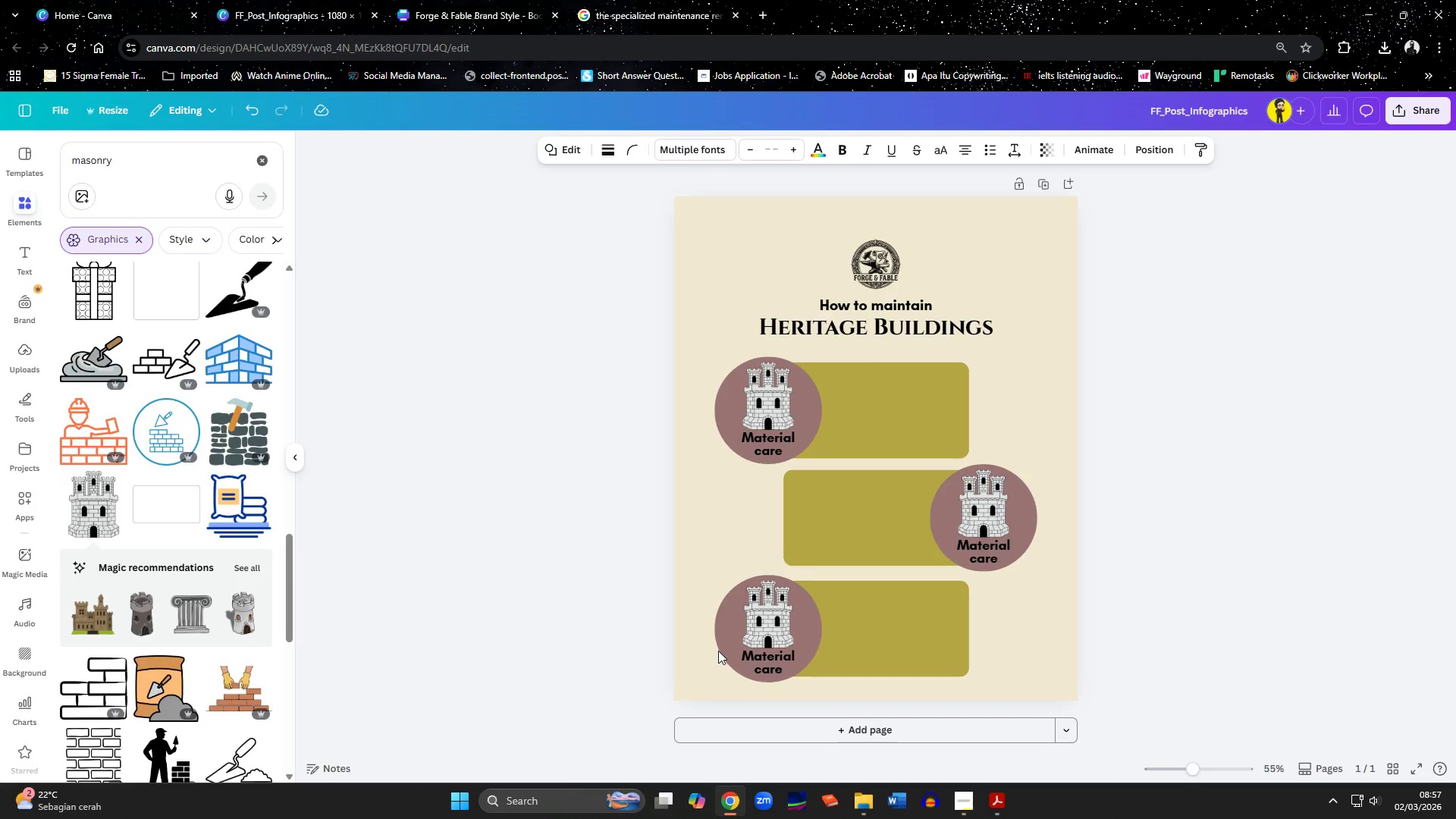 
key(ArrowUp)
 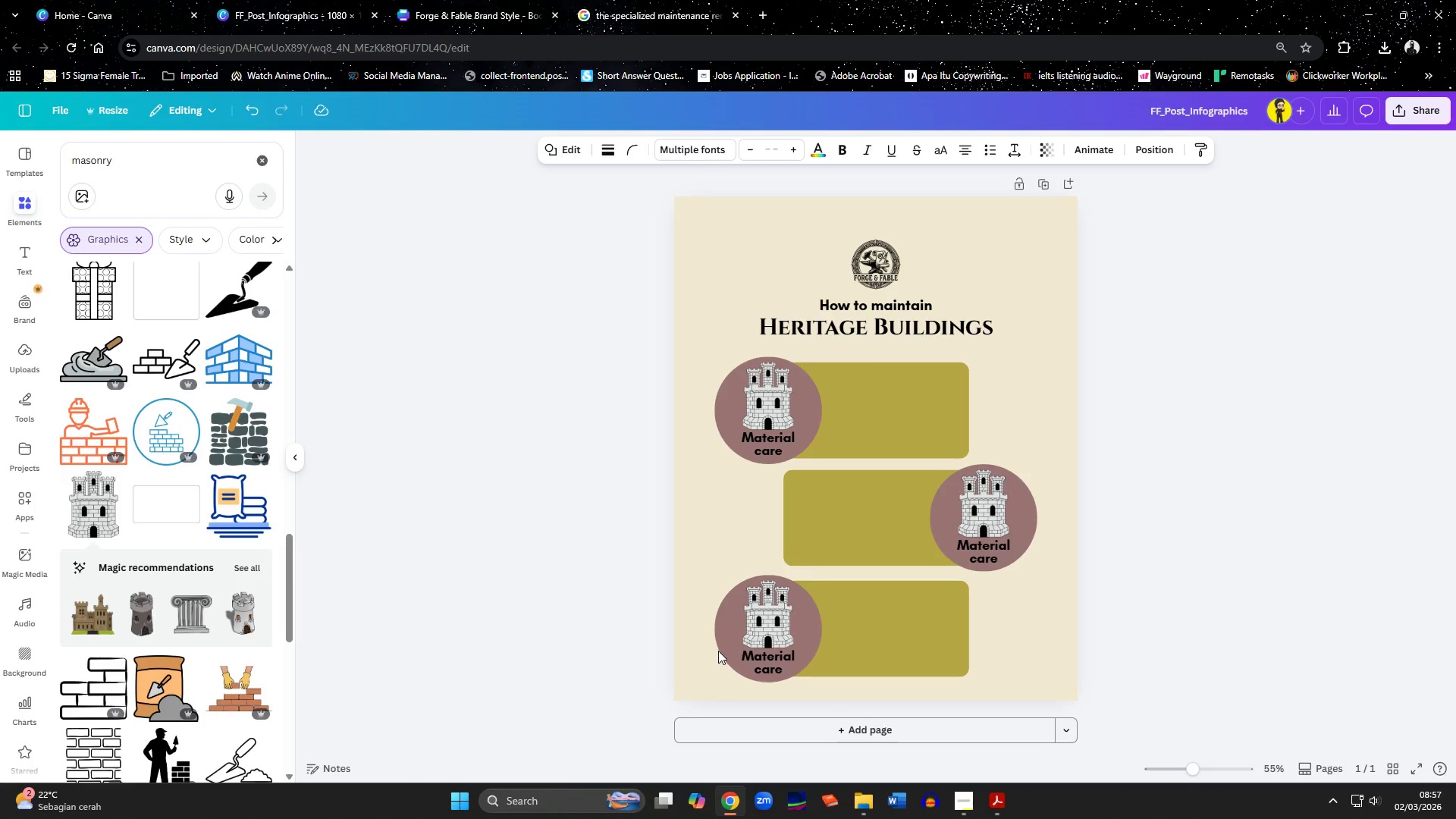 
key(ArrowUp)
 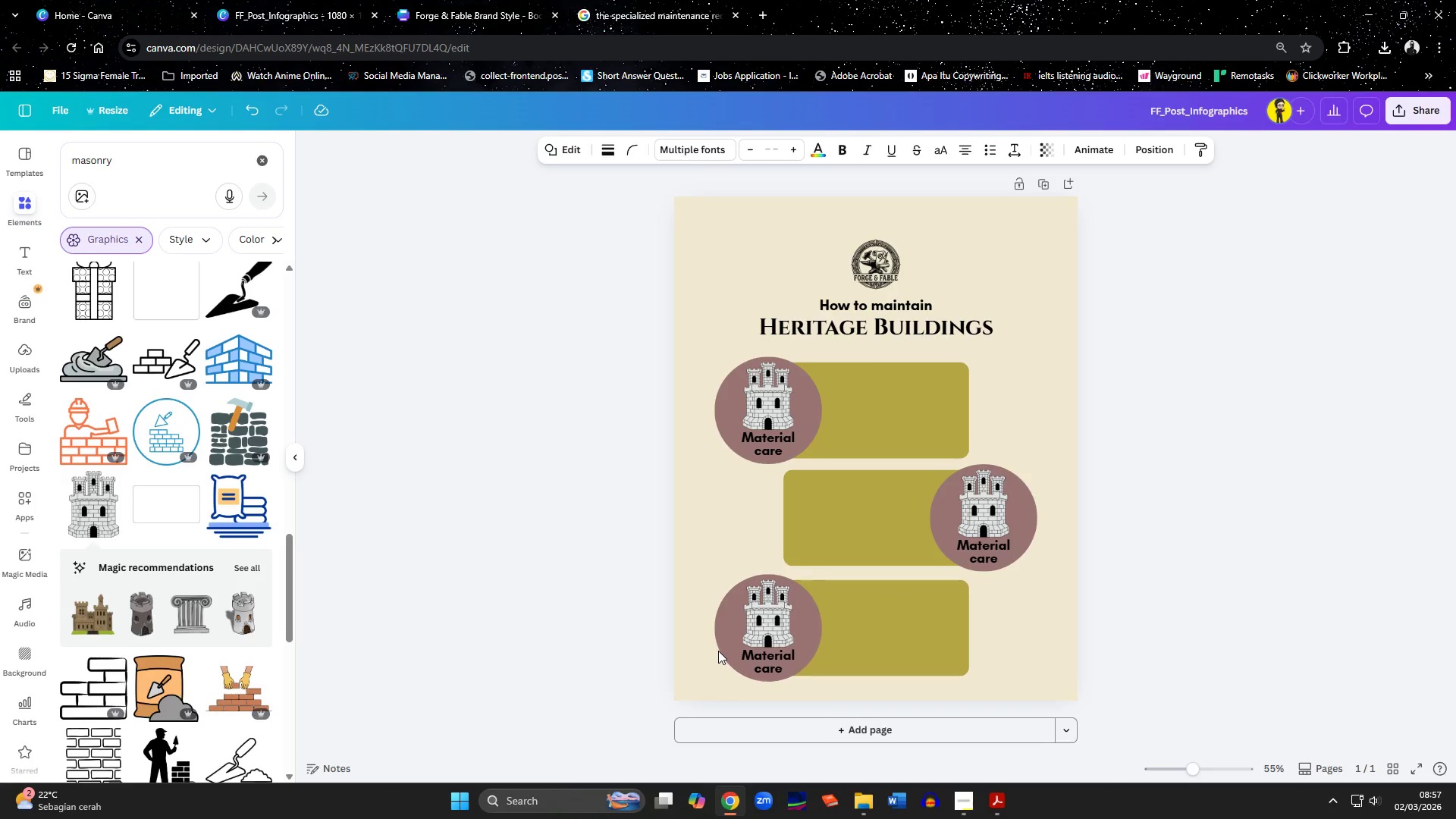 
key(ArrowUp)
 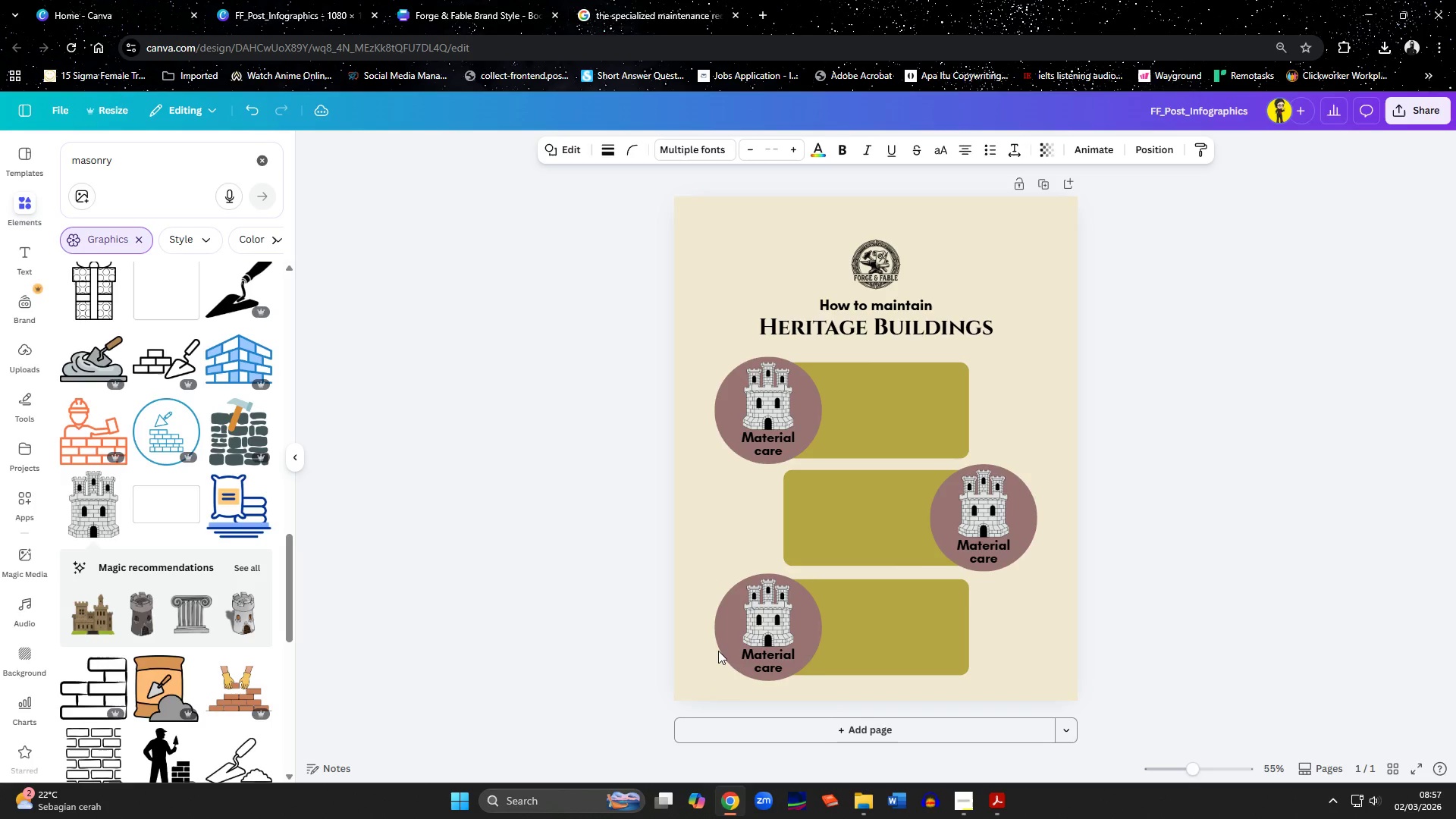 
key(ArrowUp)
 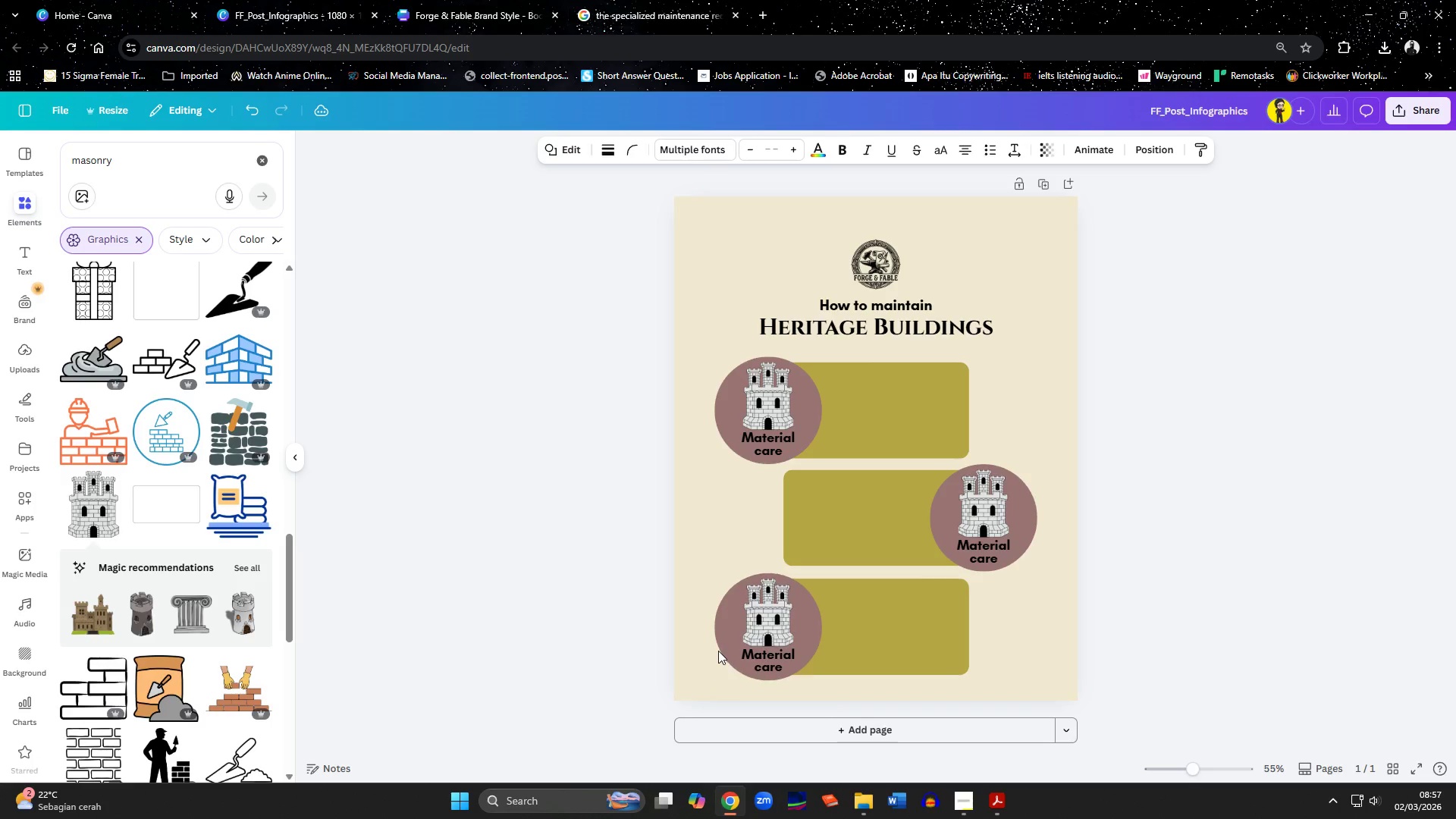 
key(ArrowUp)
 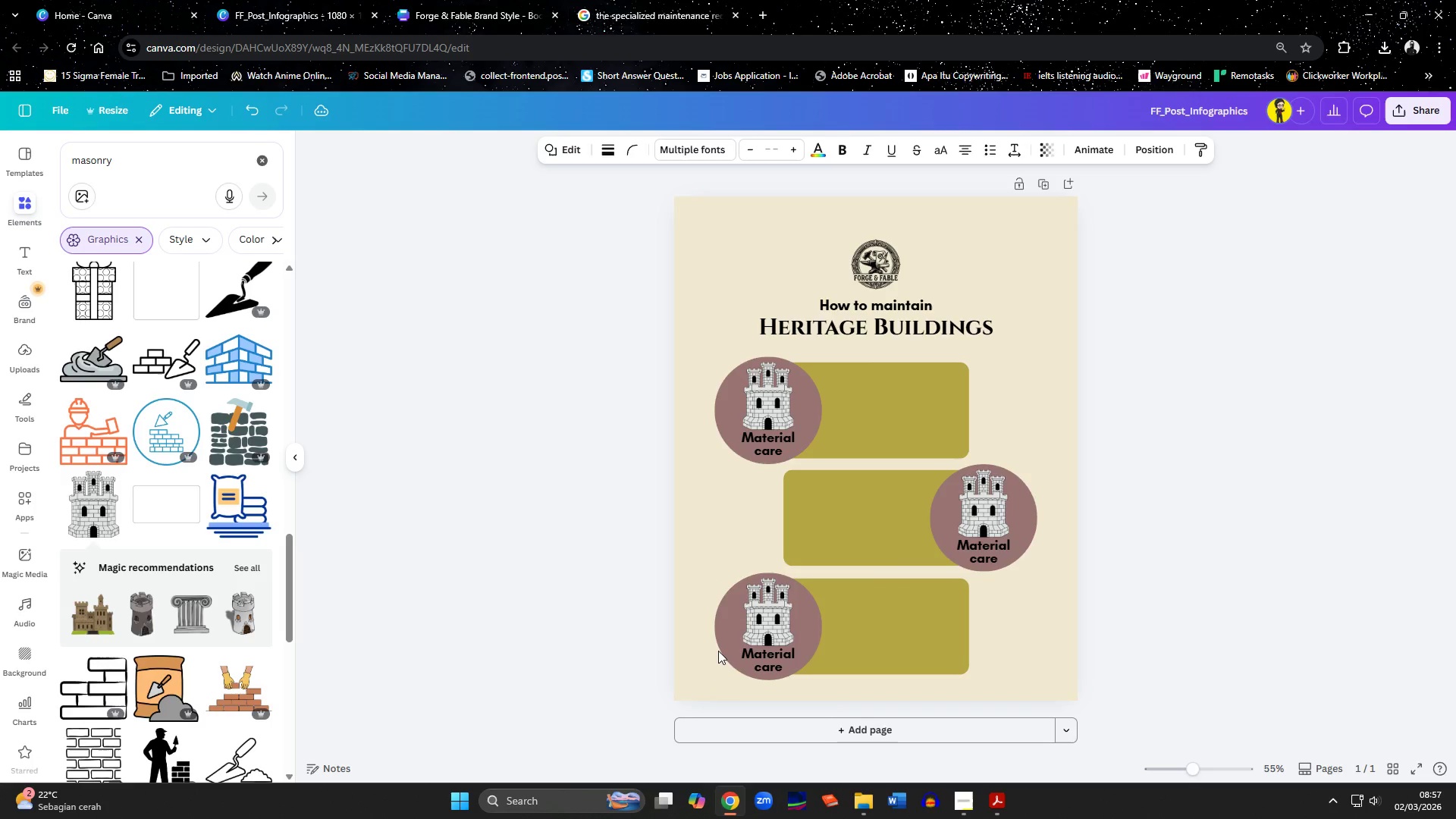 
key(ArrowUp)
 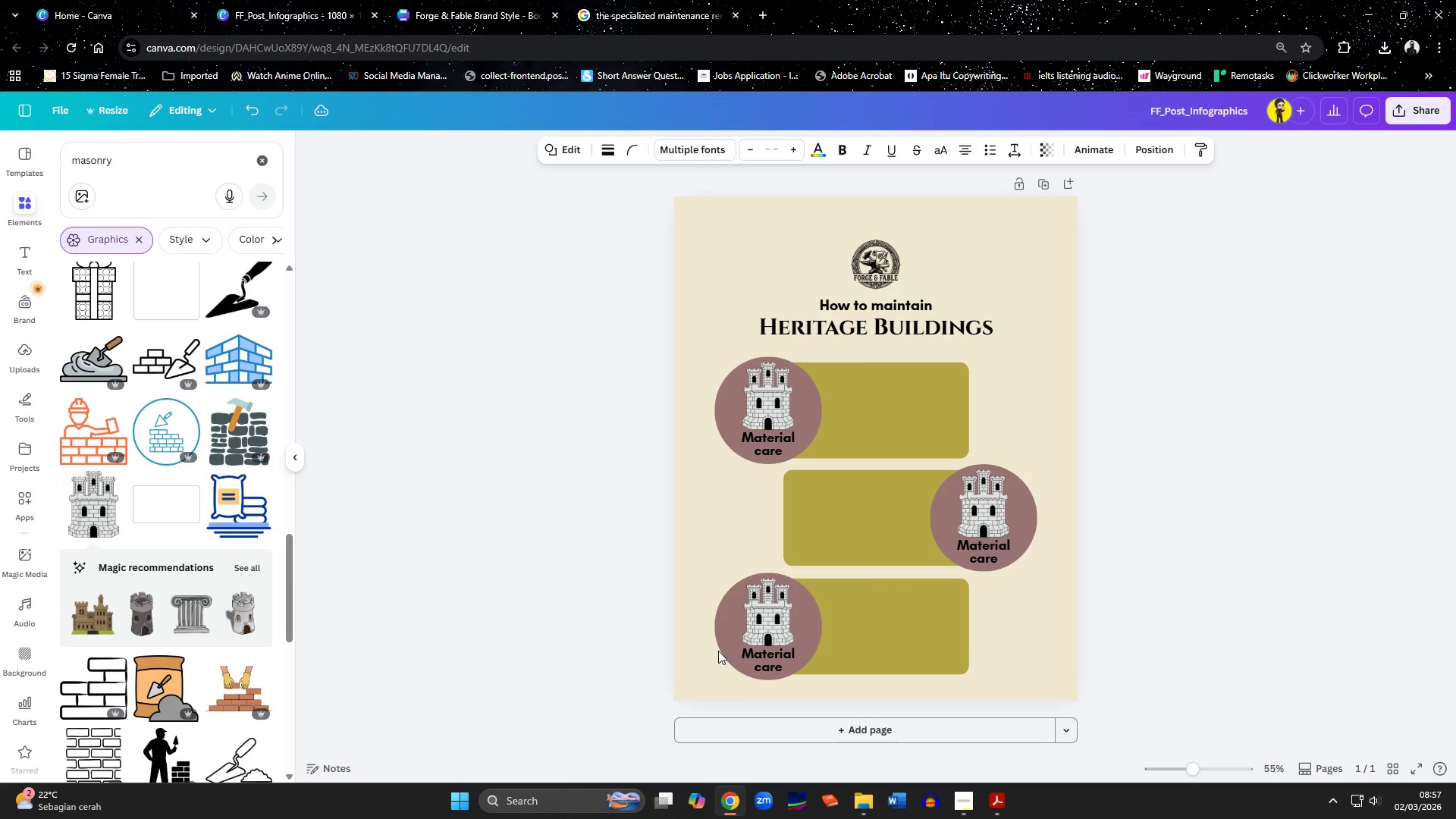 
key(ArrowUp)
 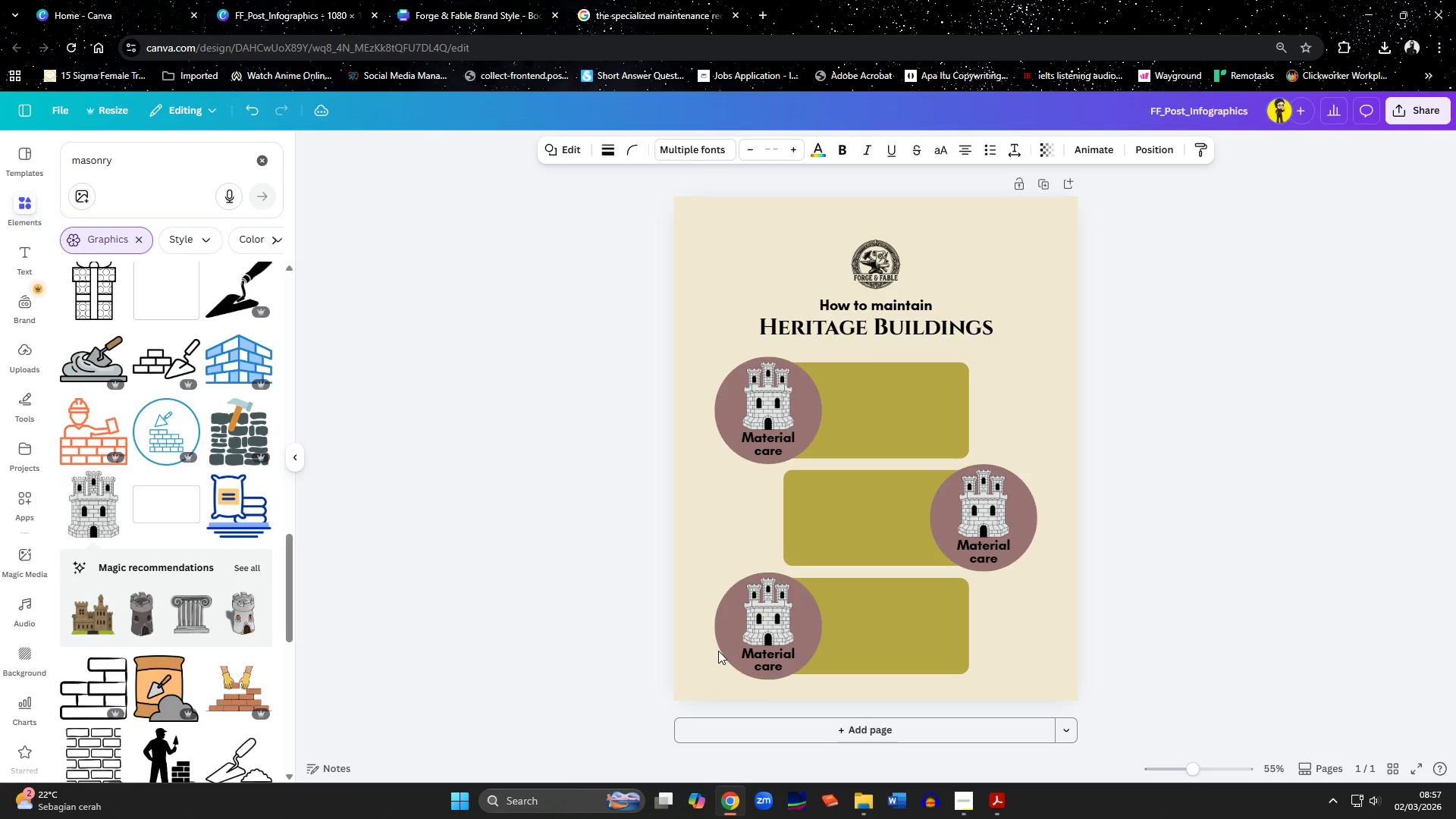 
key(ArrowUp)
 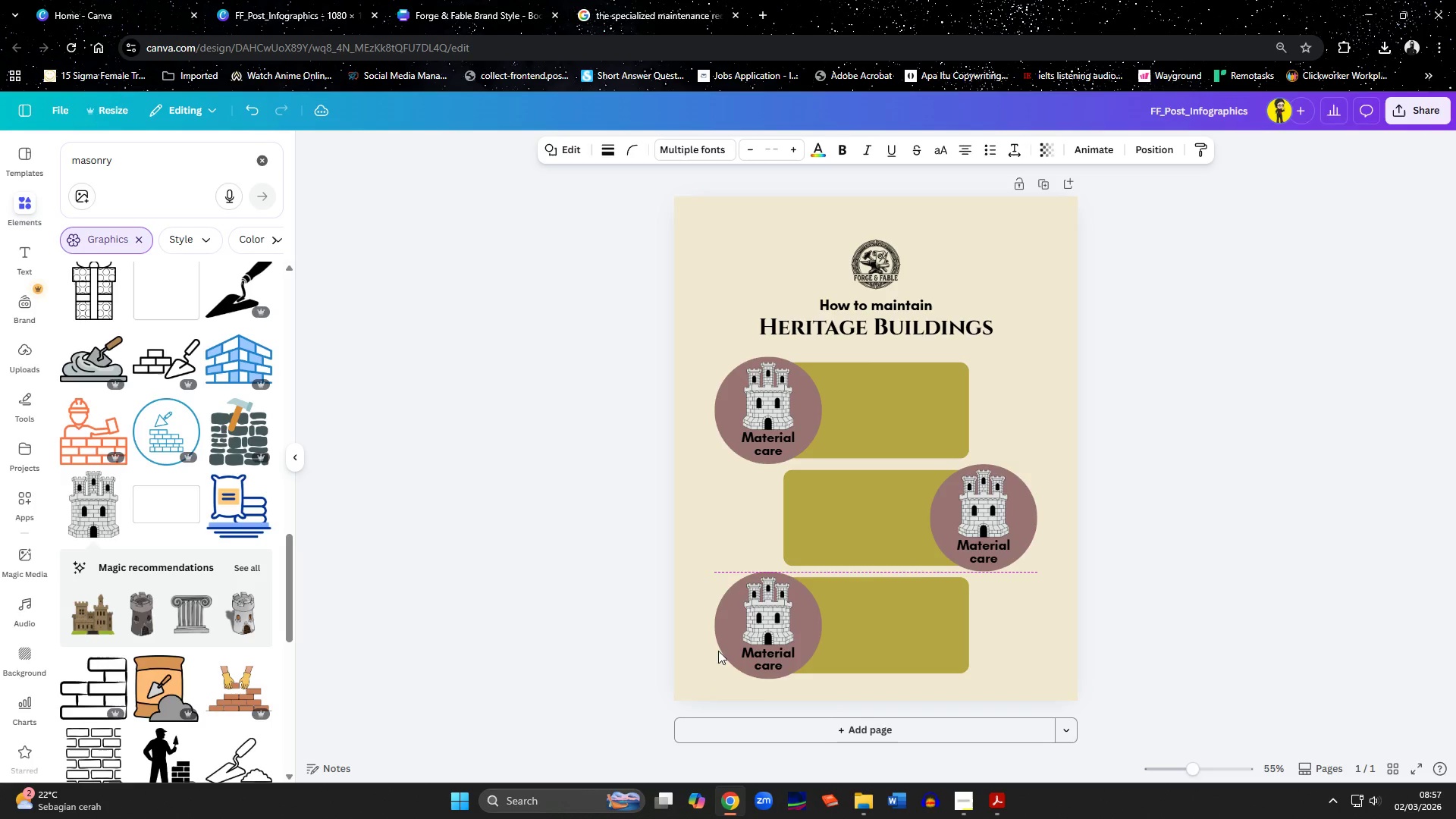 
key(ArrowUp)
 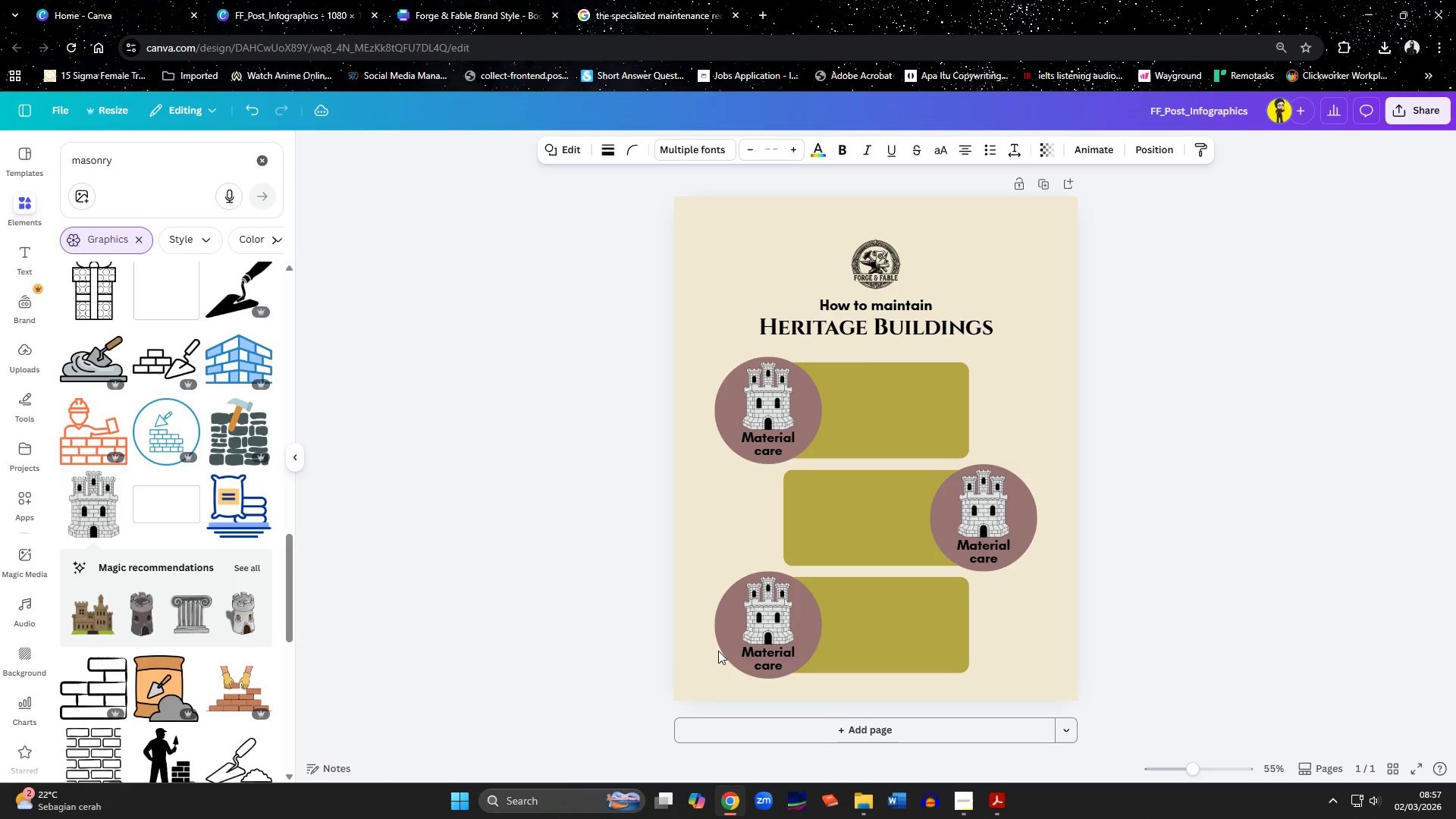 
key(ArrowDown)
 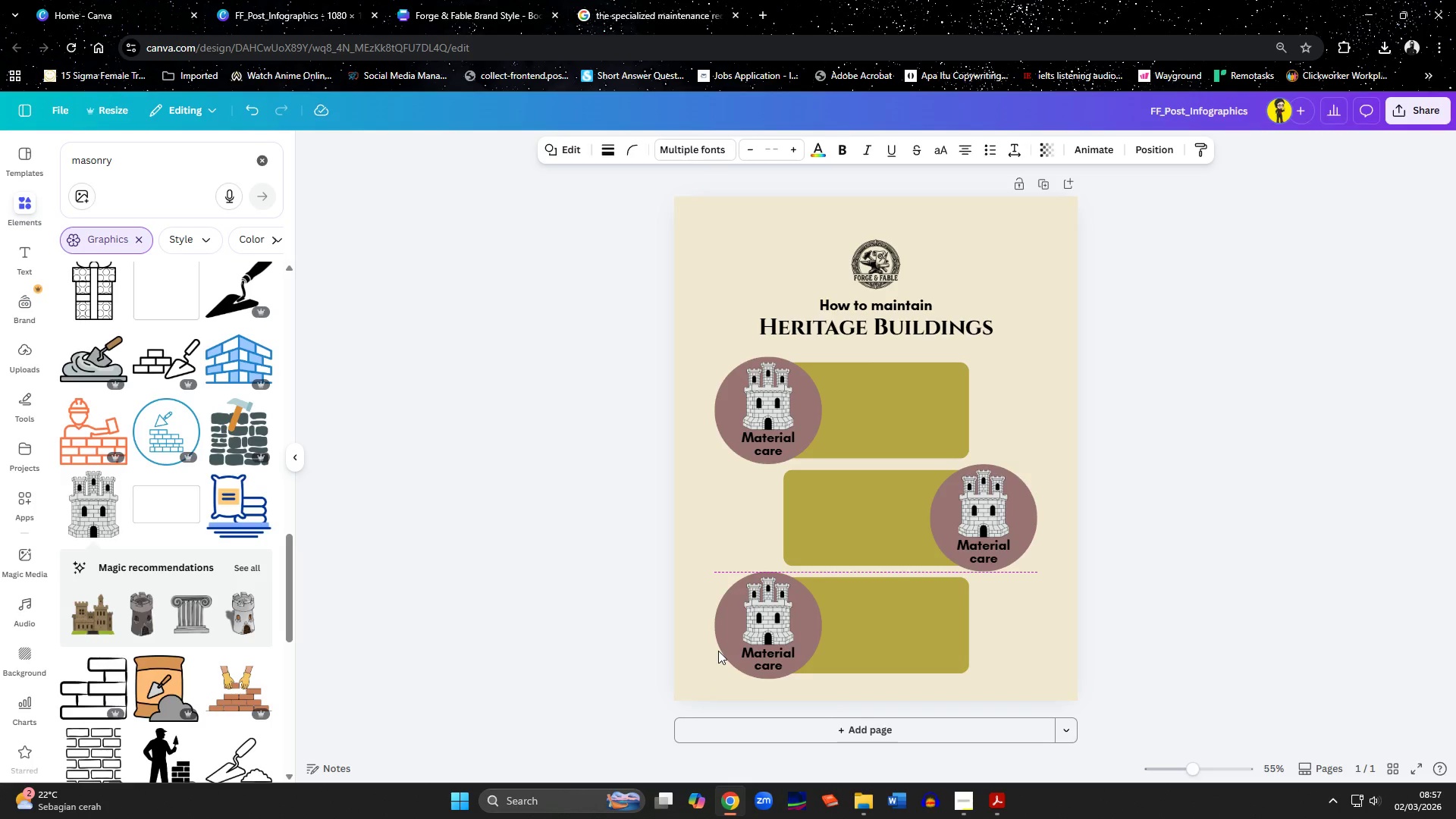 
key(ArrowUp)
 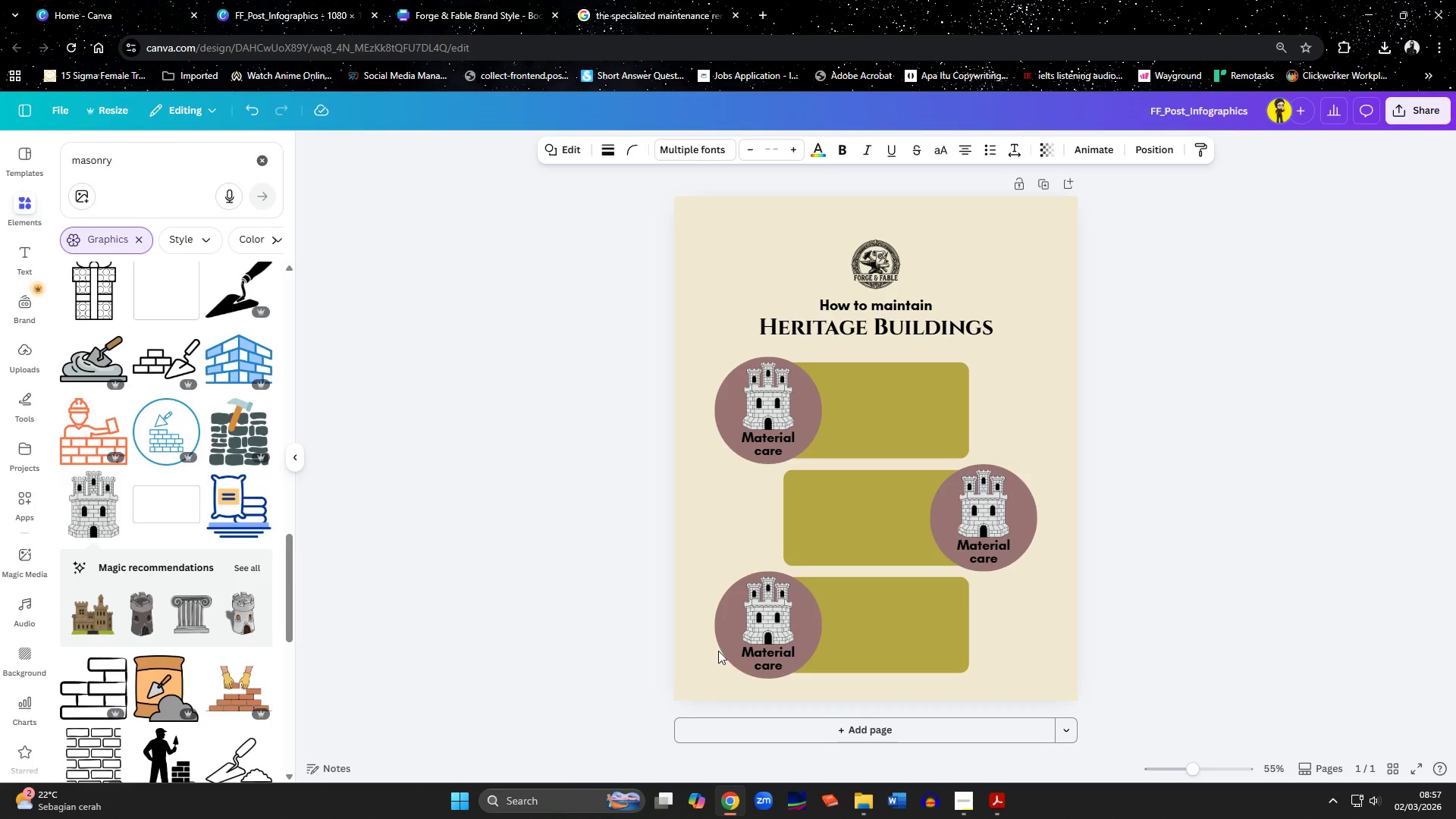 
key(ArrowDown)
 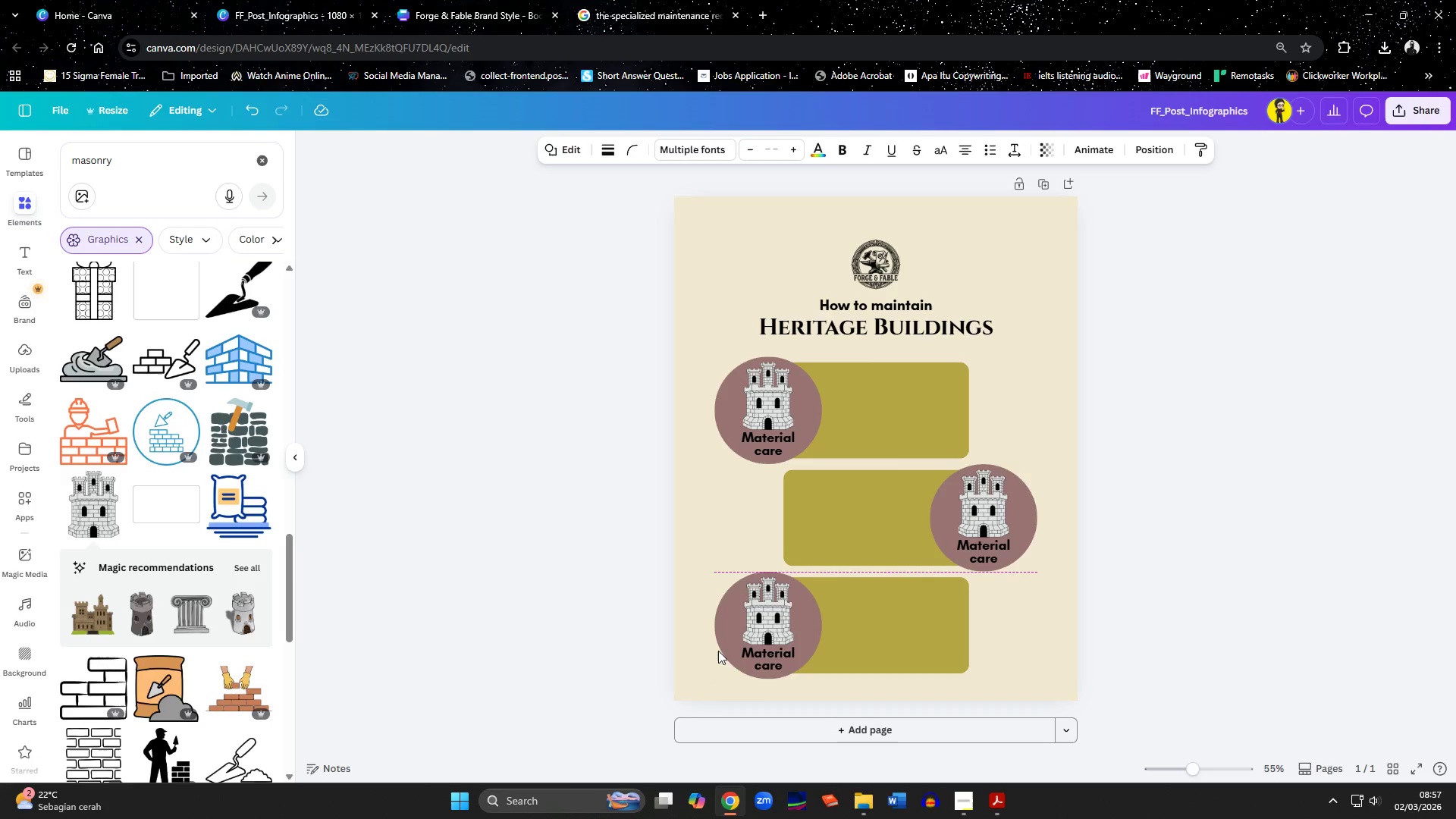 
key(ArrowDown)
 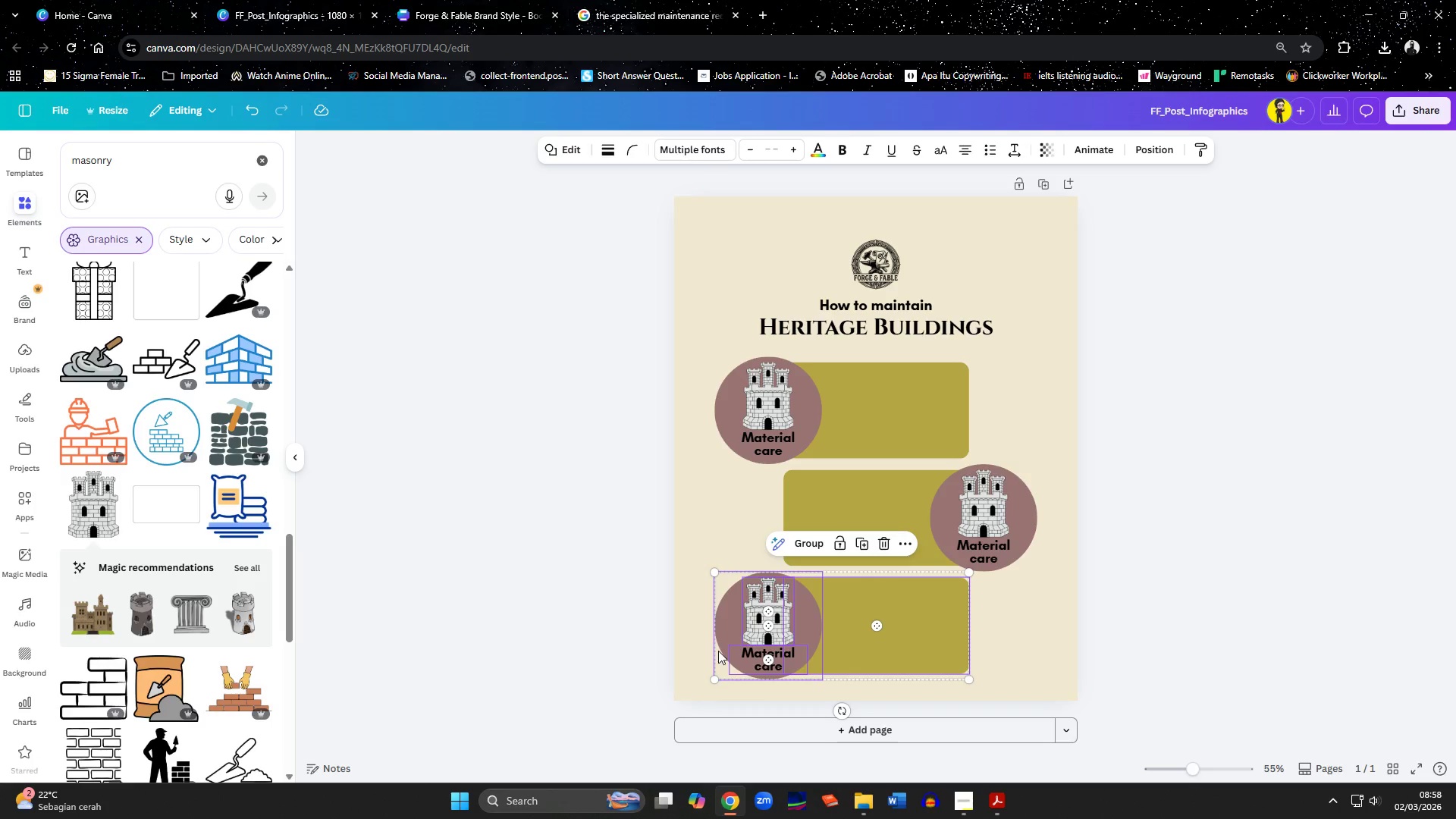 
left_click([1179, 503])
 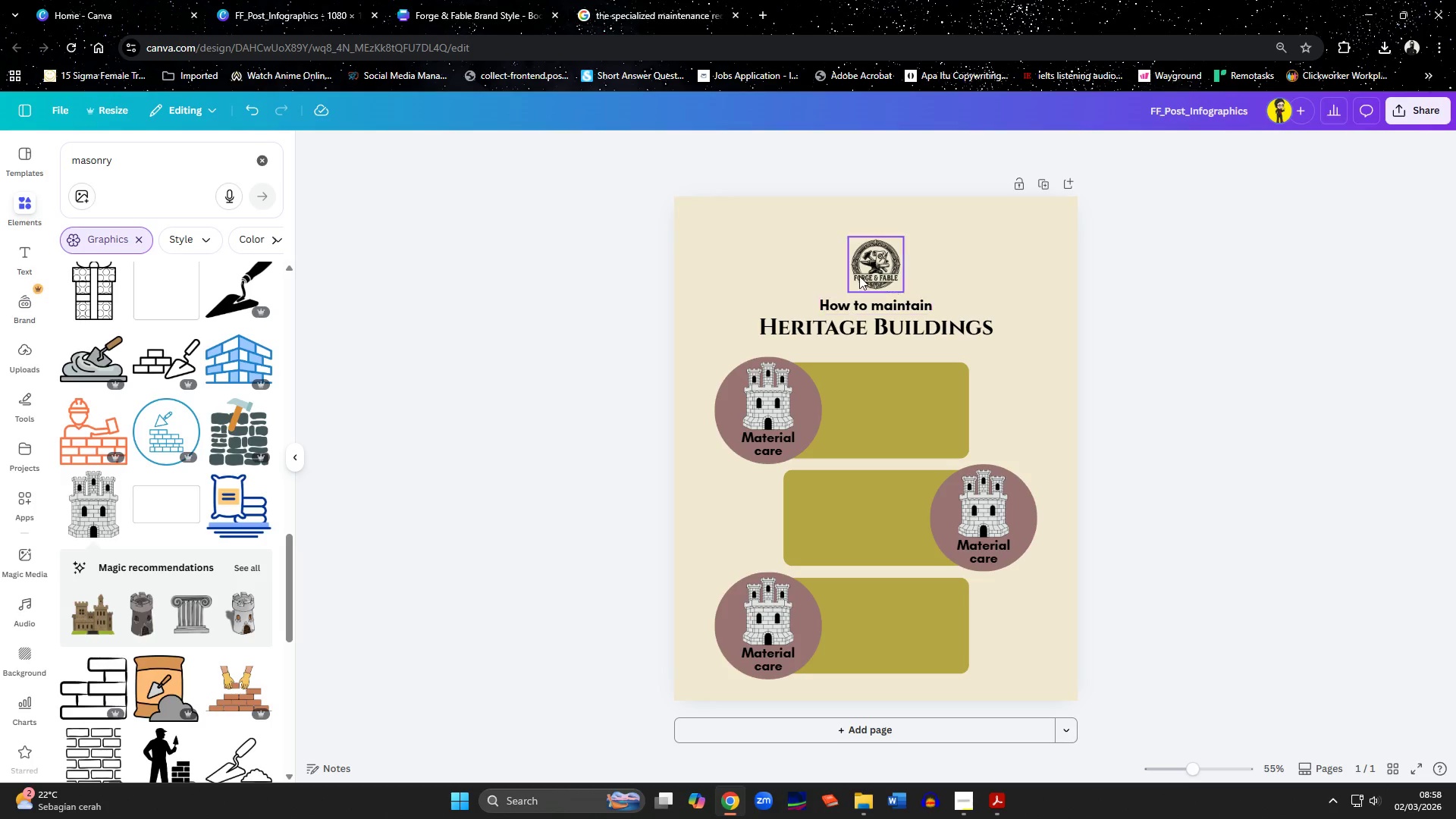 
left_click([859, 275])
 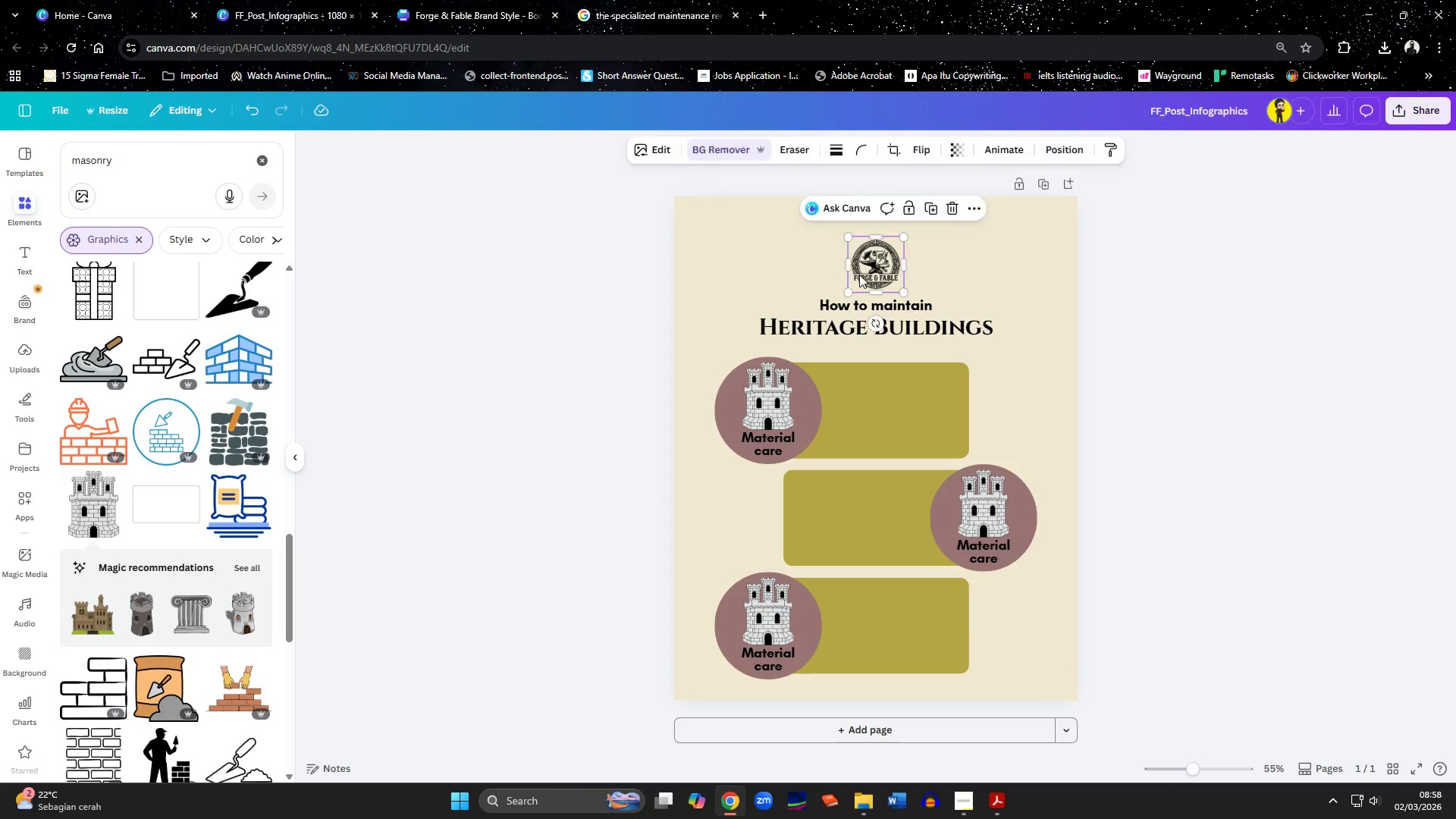 
hold_key(key=ShiftLeft, duration=1.25)
left_click([859, 304])
 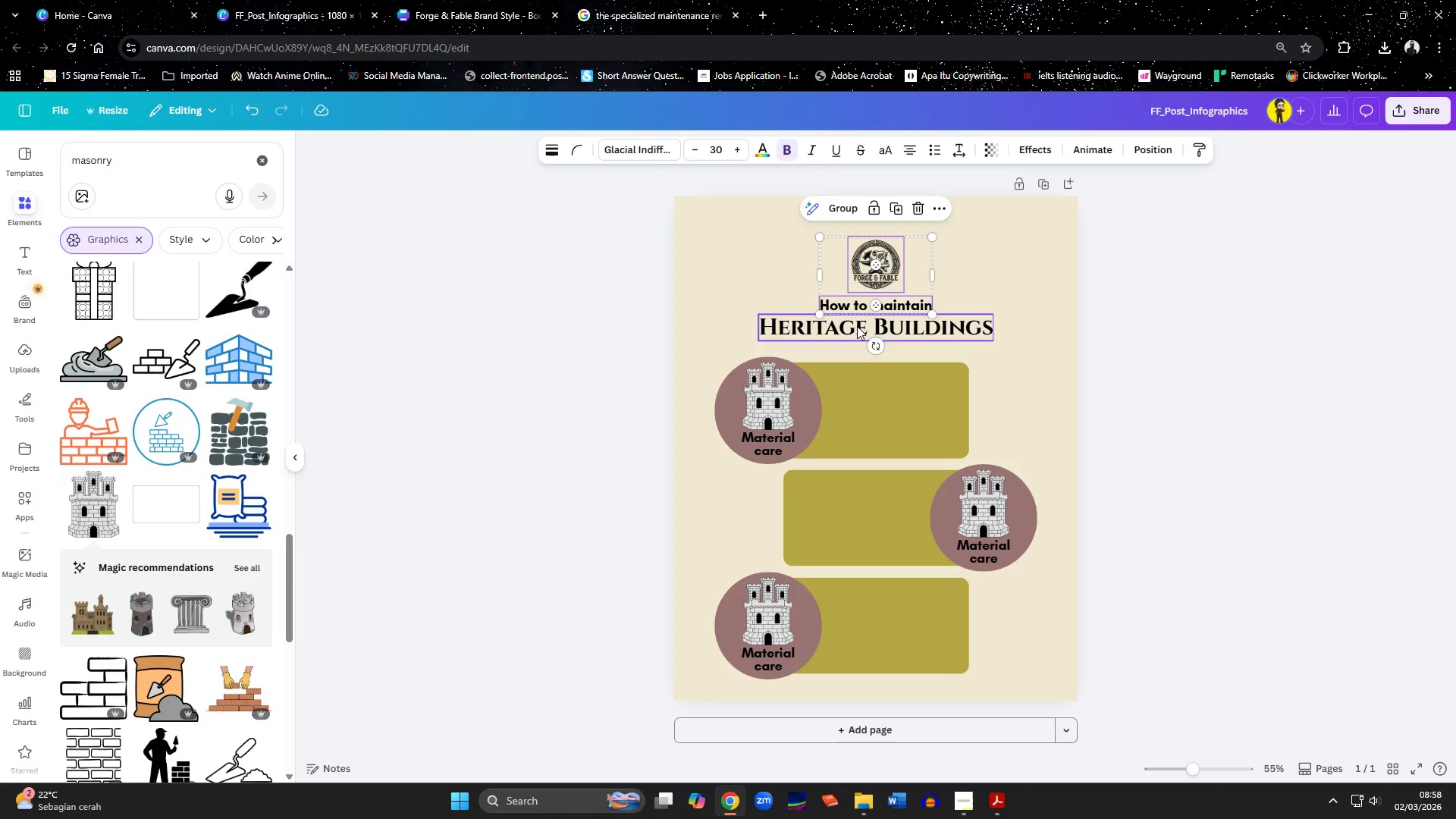 
double_click([857, 328])
 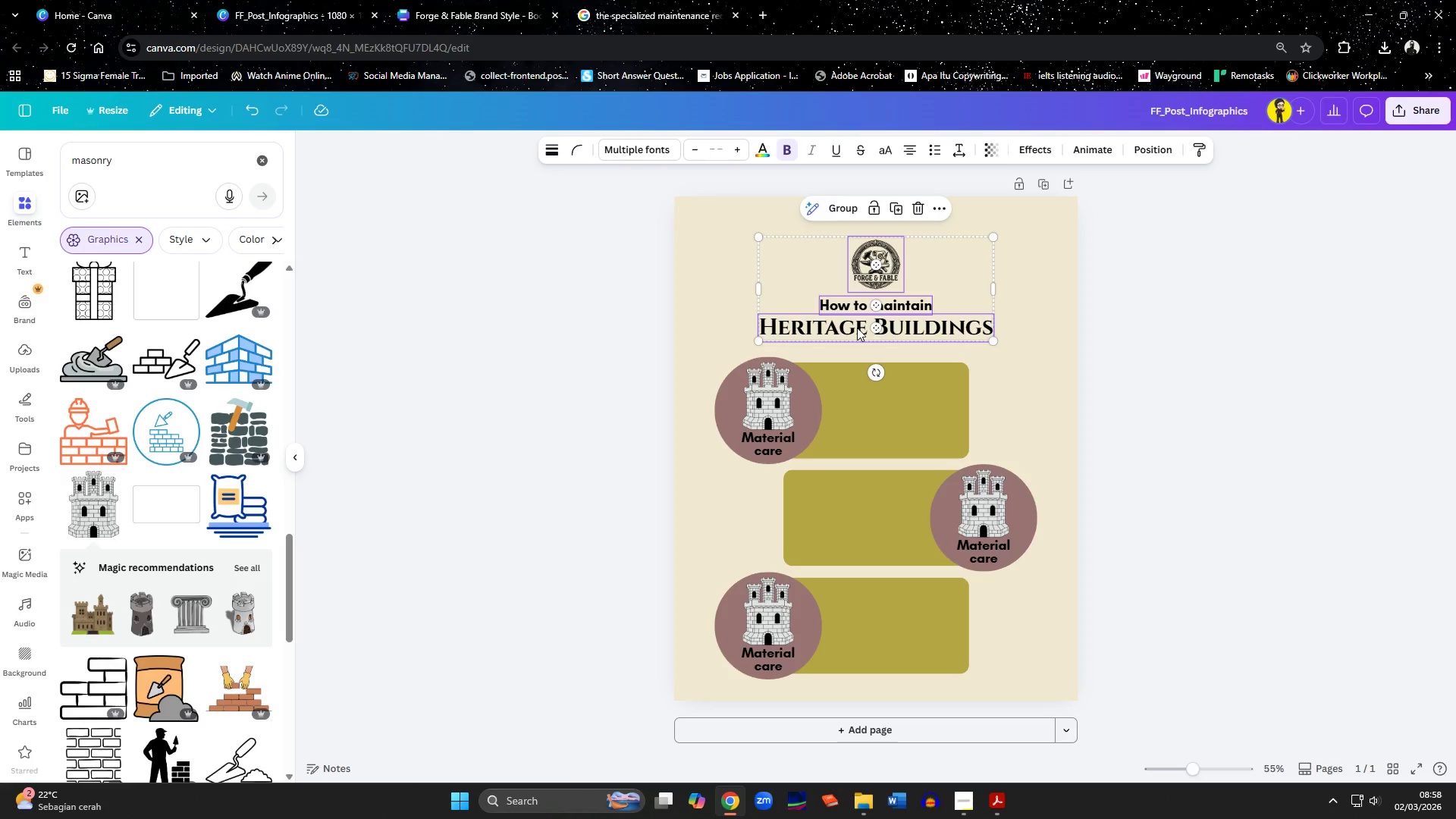 
hold_key(key=ShiftLeft, duration=5.19)
 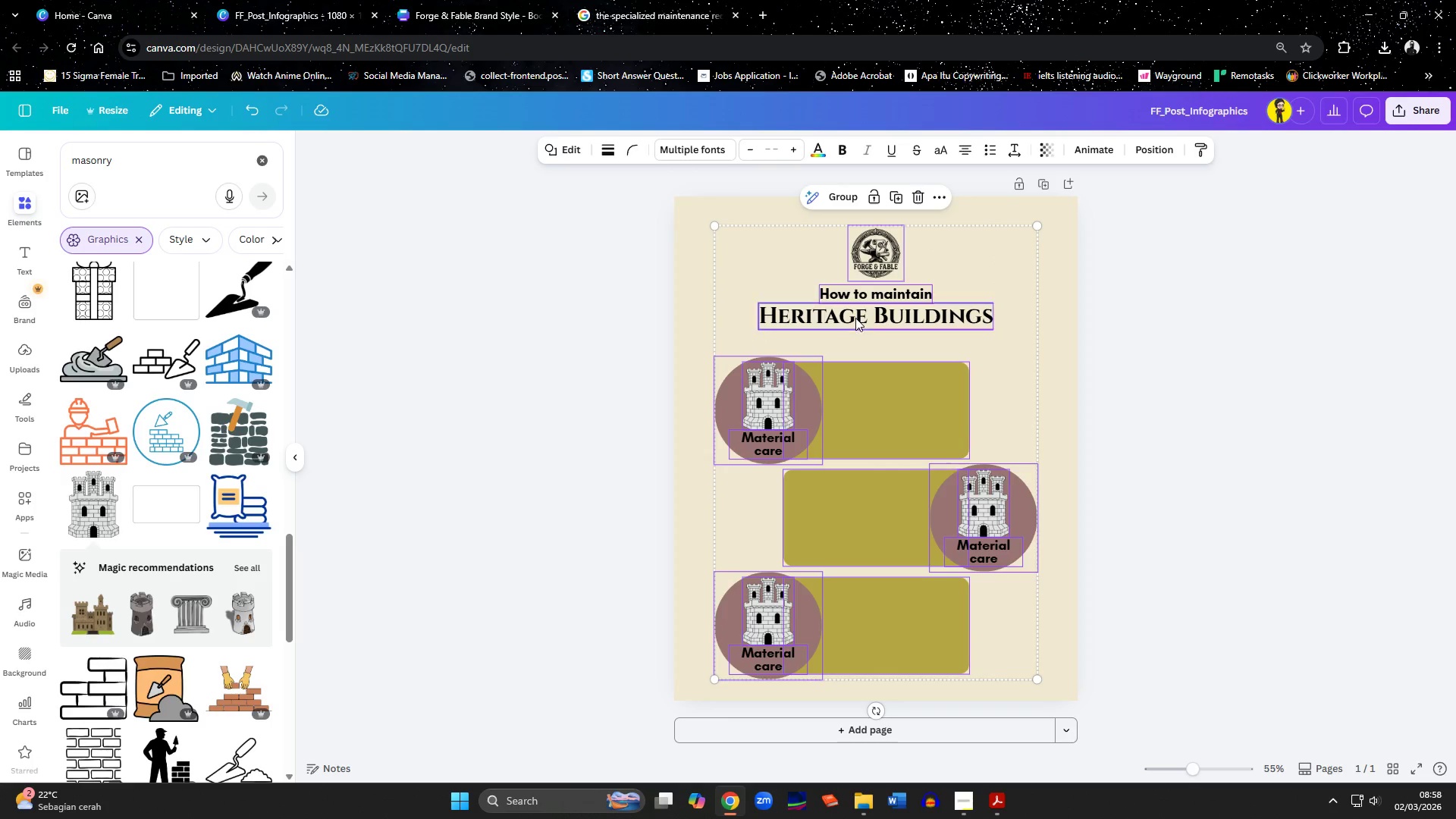 
key(ArrowUp)
 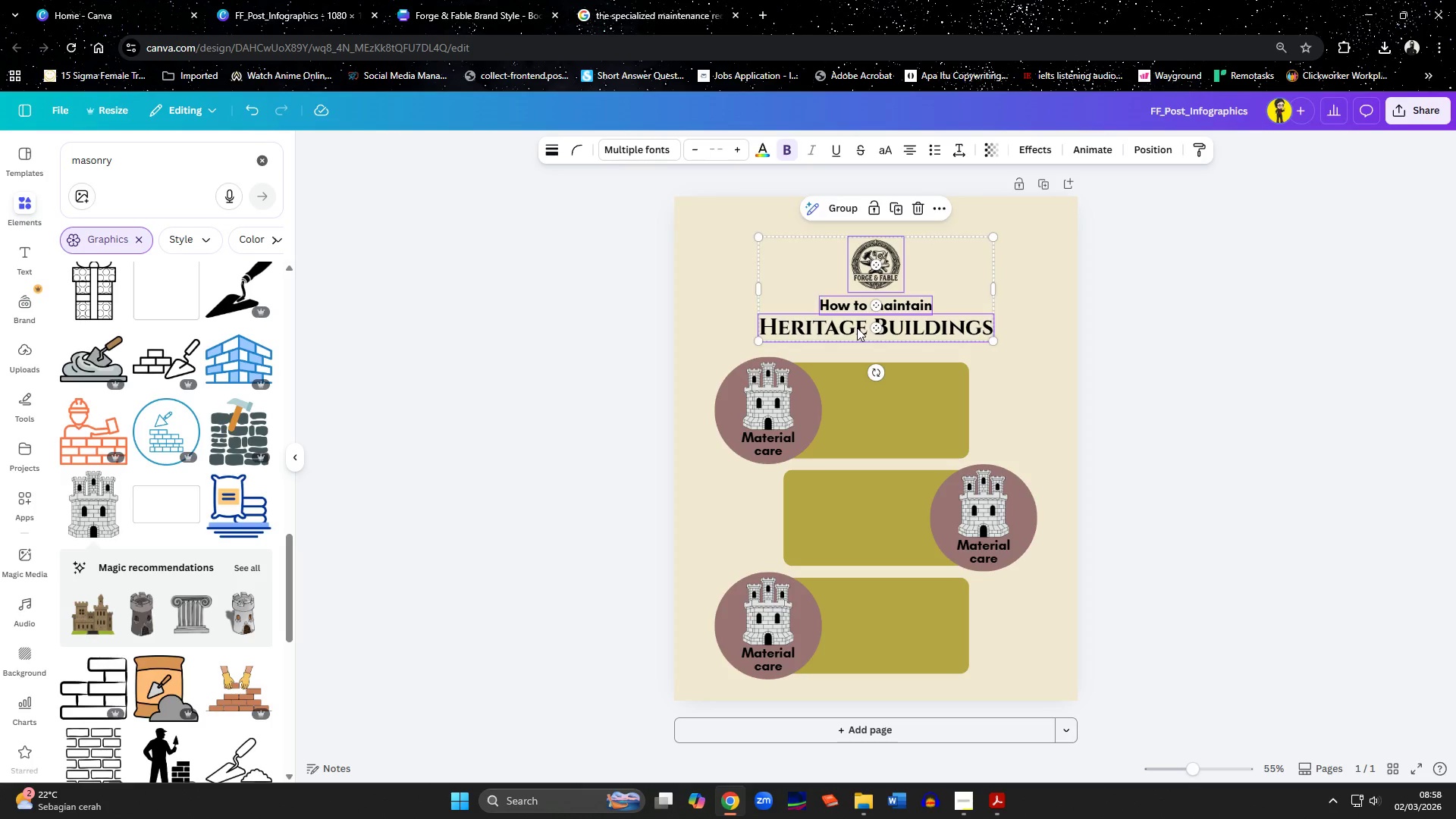 
key(ArrowUp)
 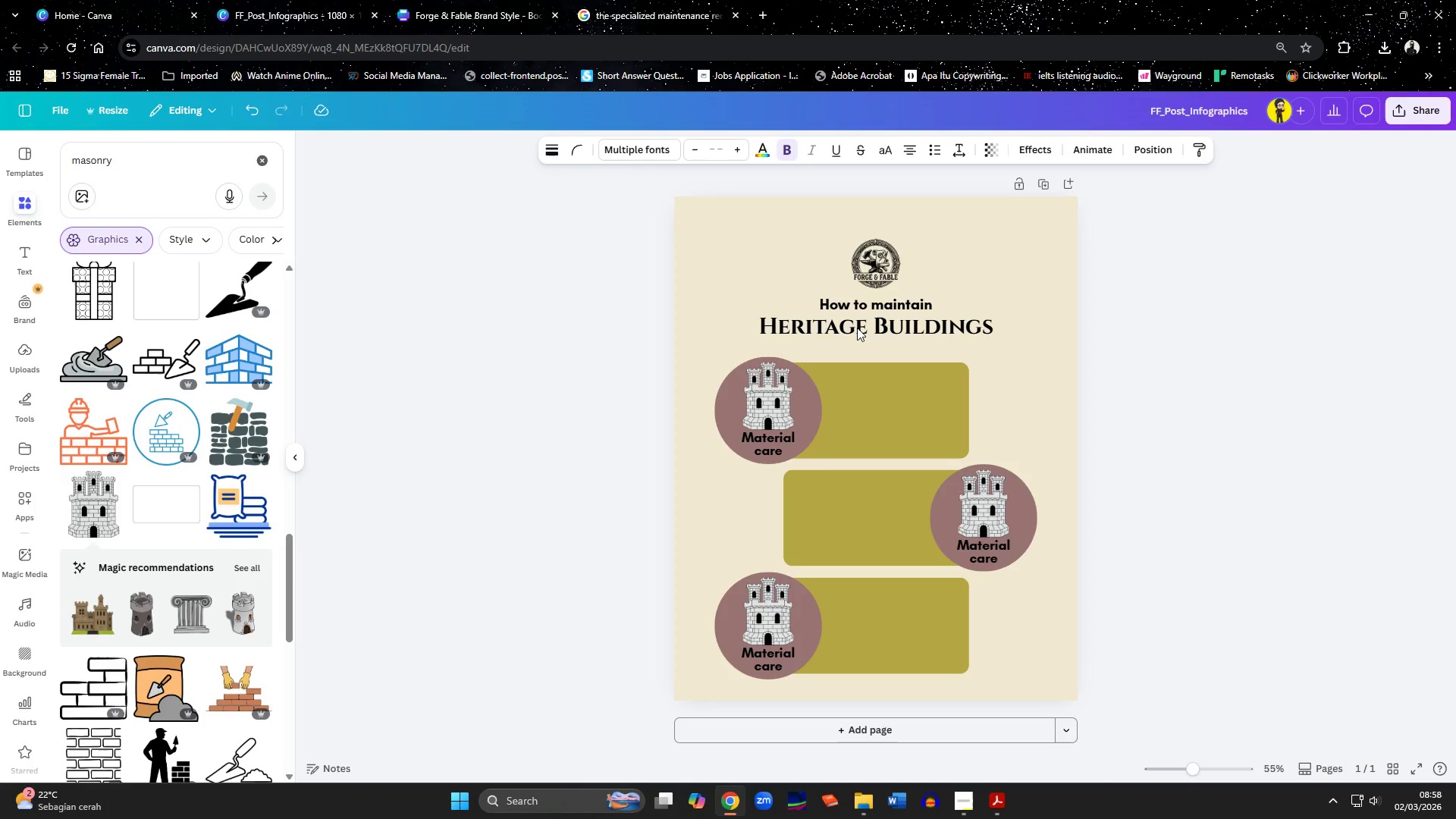 
hold_key(key=ArrowUp, duration=1.3)
 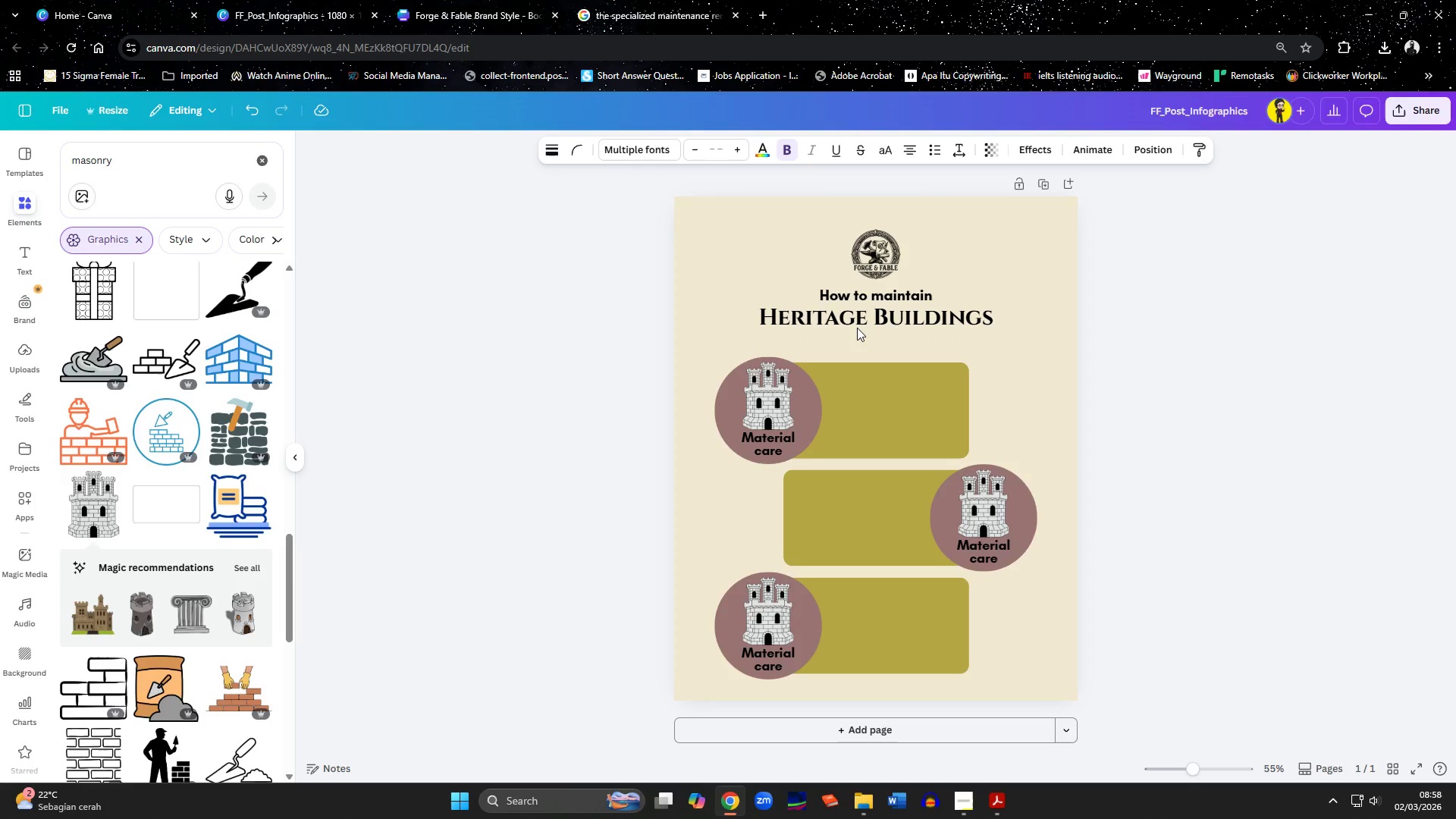 
key(ArrowUp)
 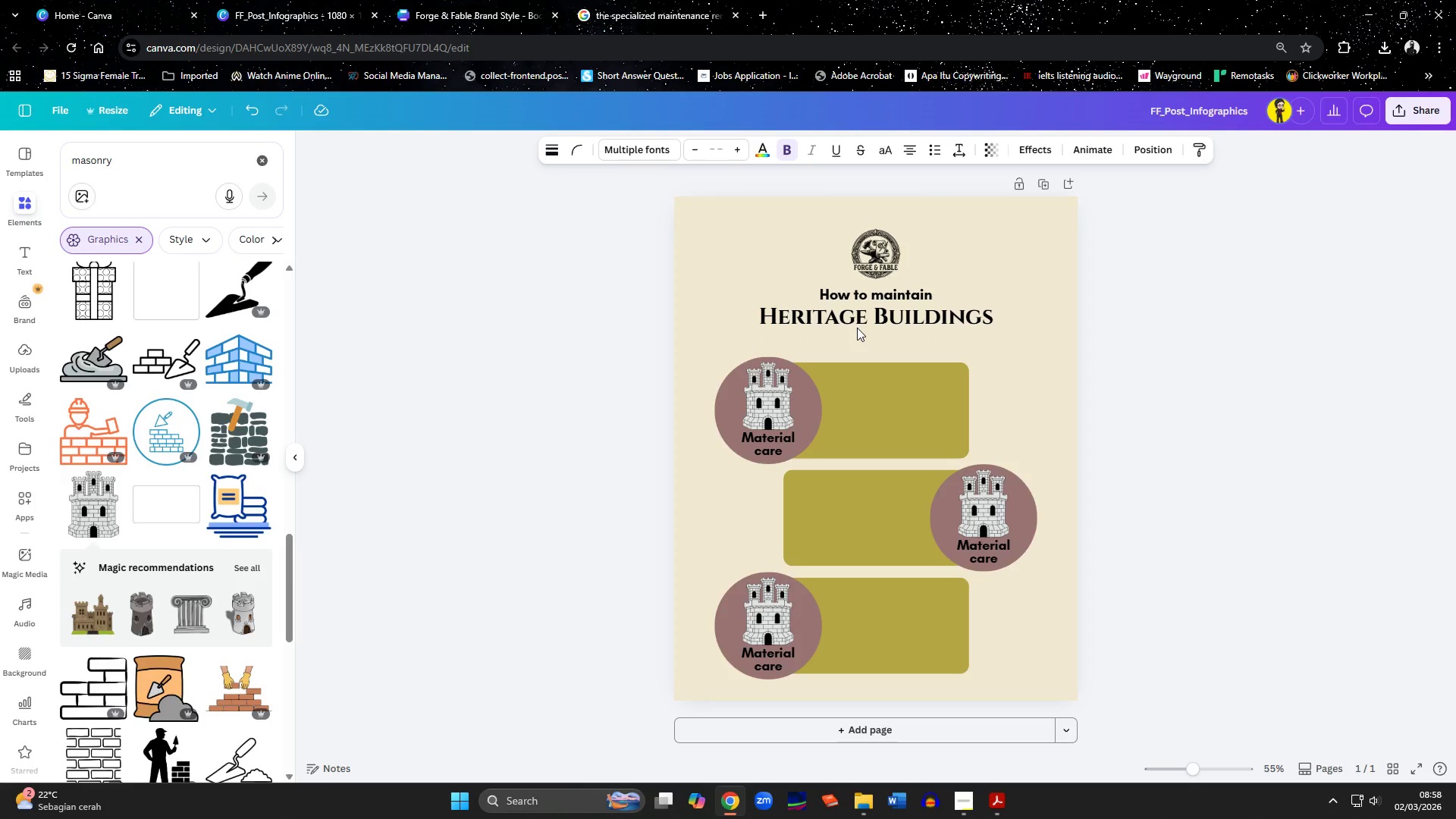 
key(ArrowUp)
 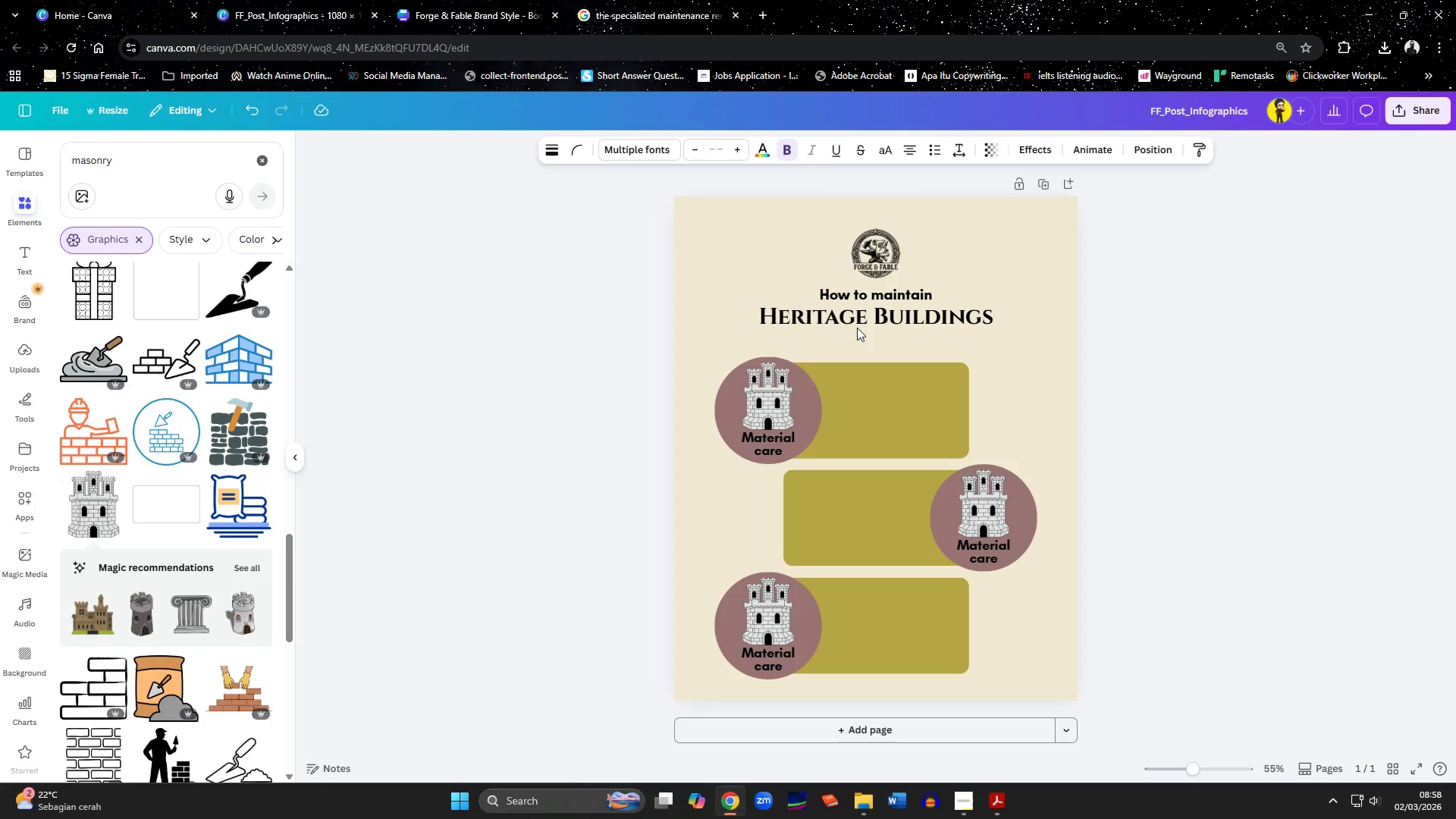 
key(ArrowUp)
 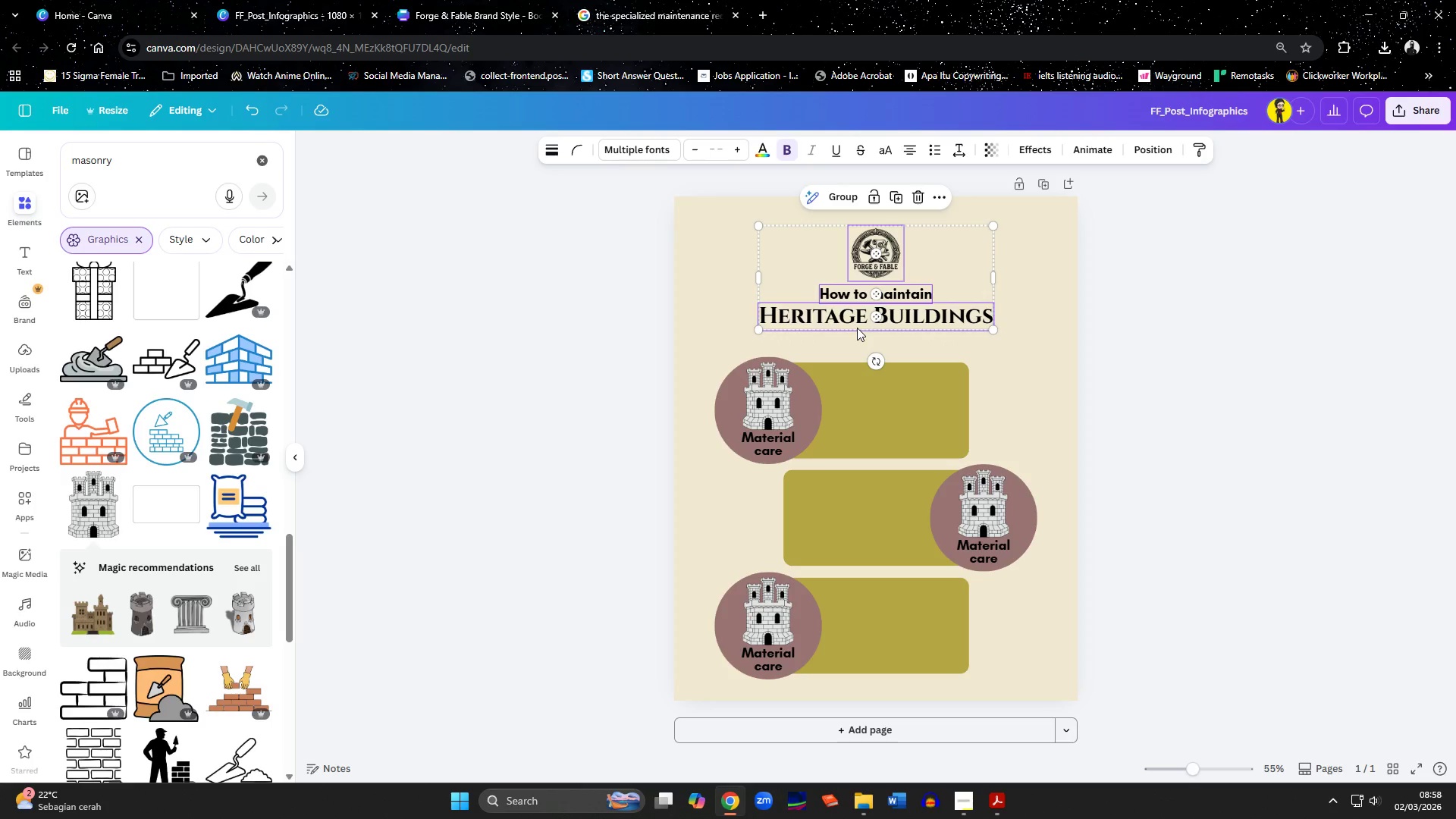 
key(Control+A)
 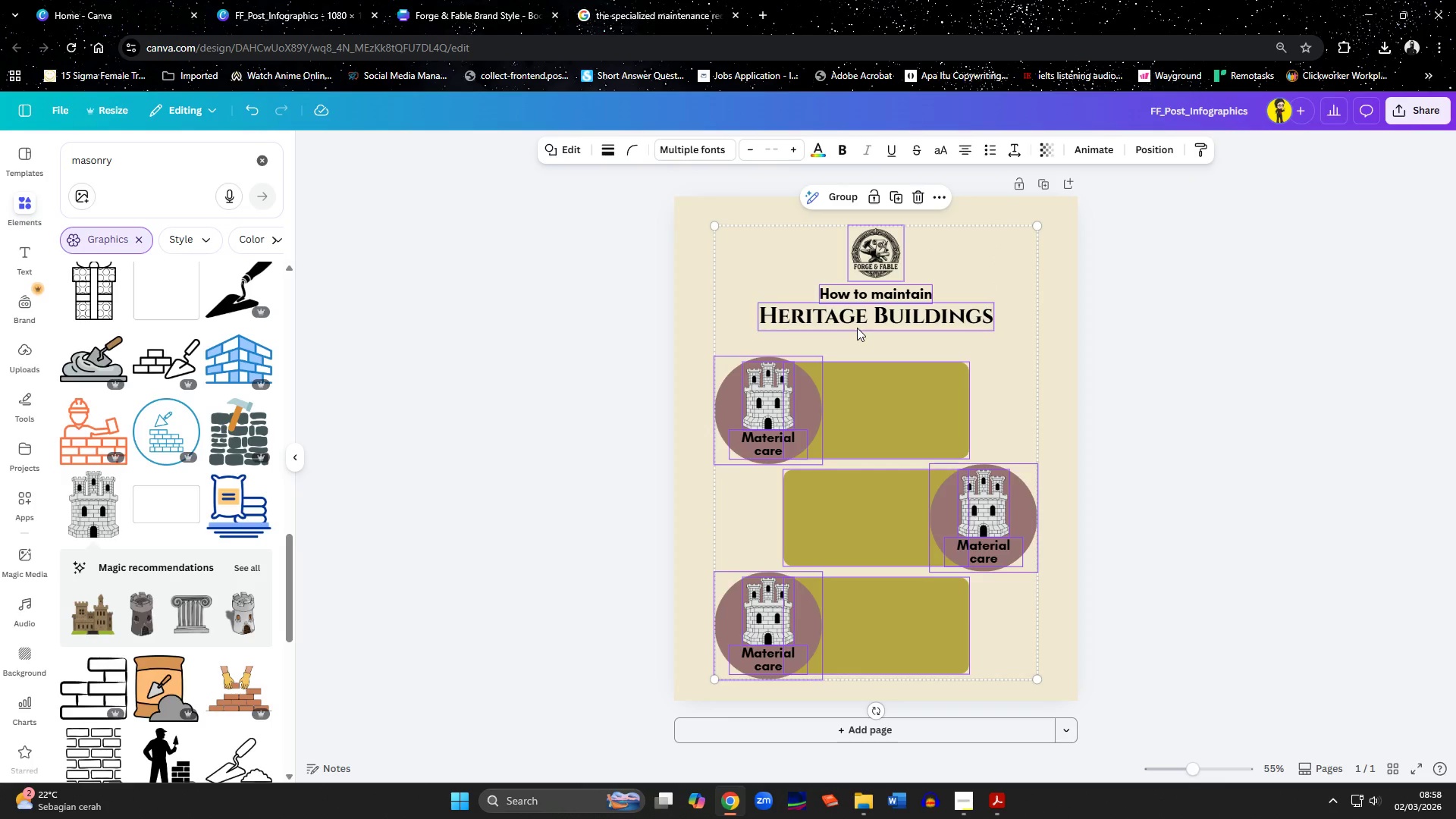 
hold_key(key=ShiftLeft, duration=1.52)
left_click([855, 318])
 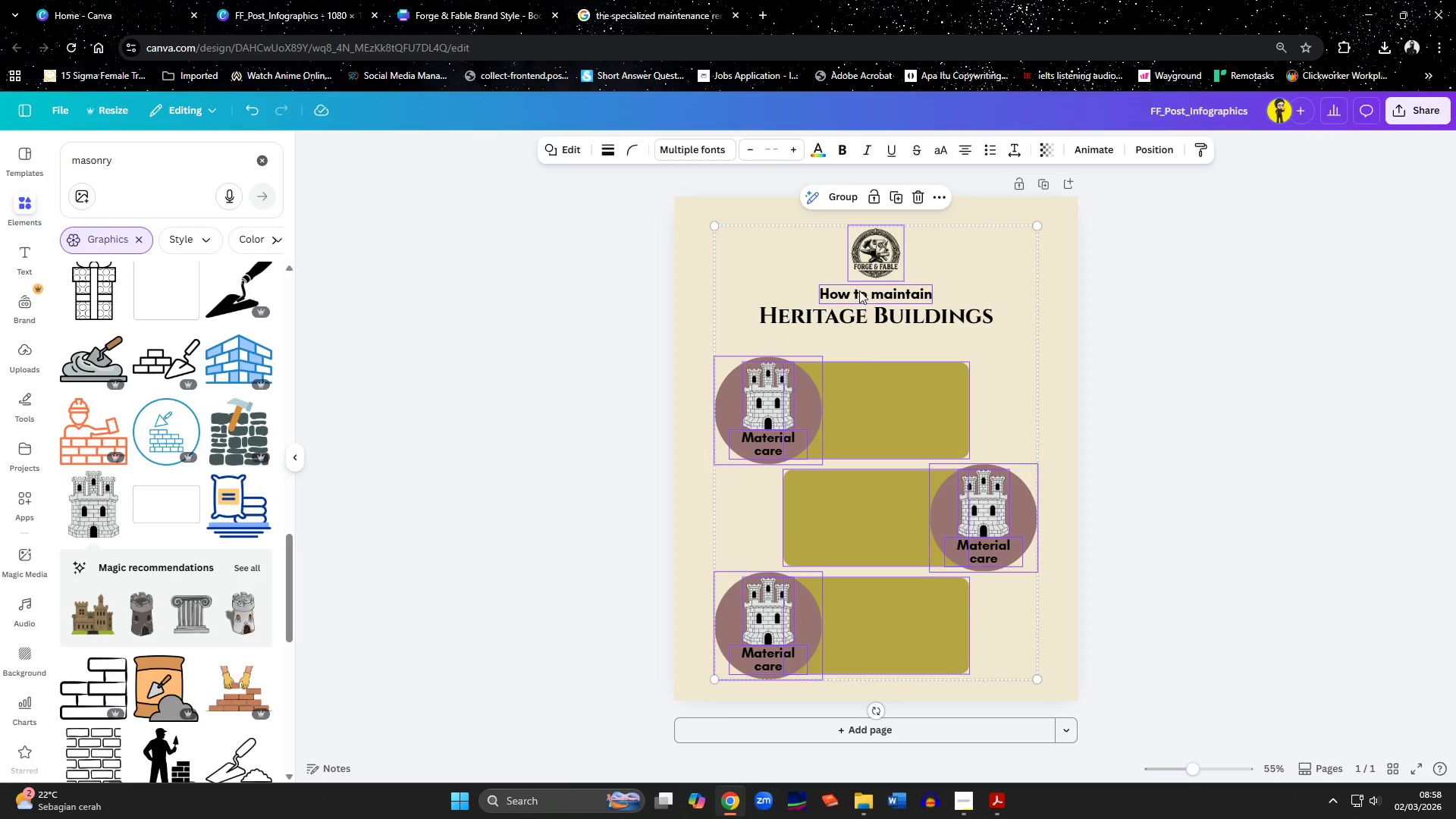 
left_click([859, 290])
 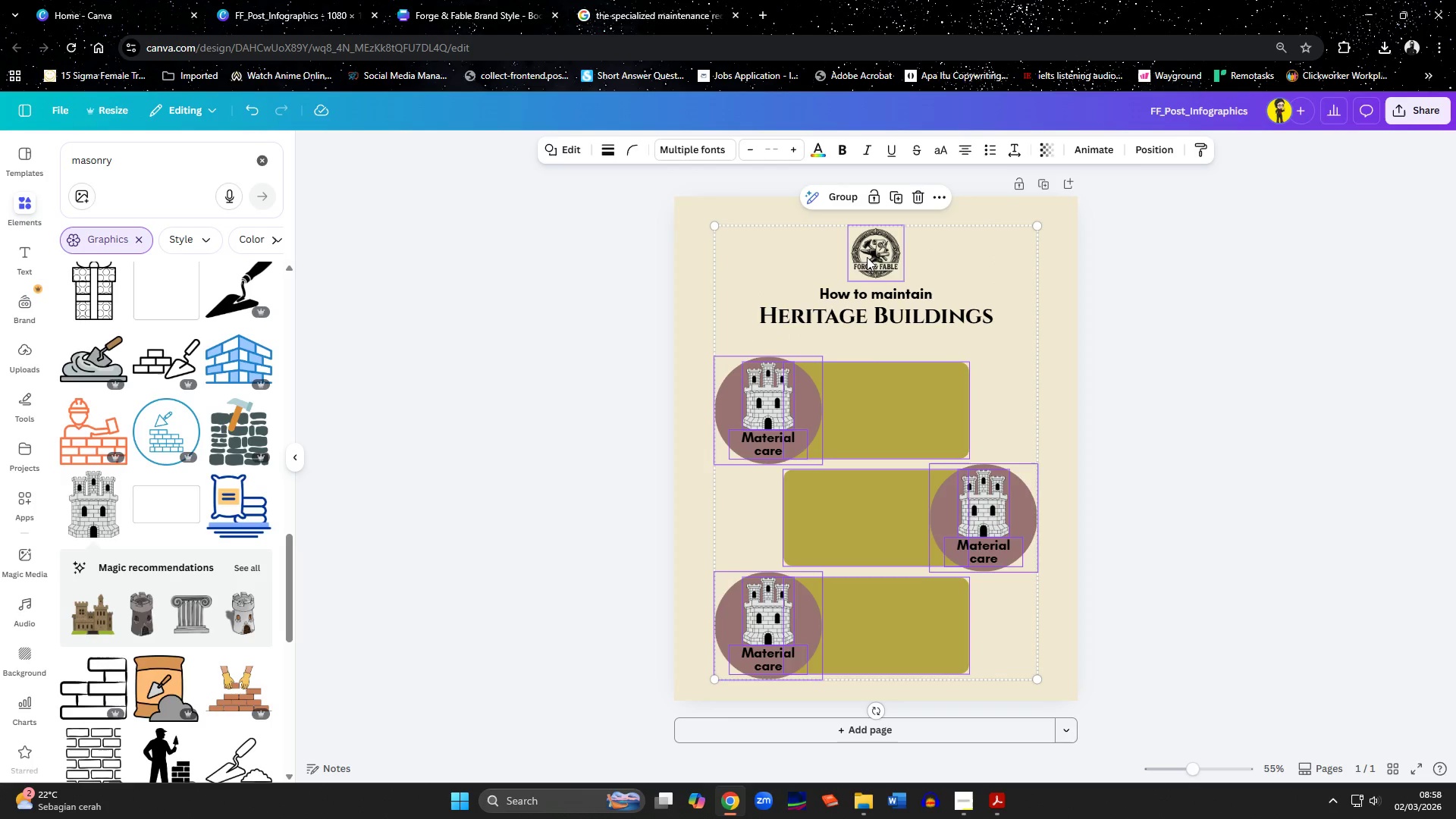 
hold_key(key=ShiftLeft, duration=0.45)
double_click([868, 253])
 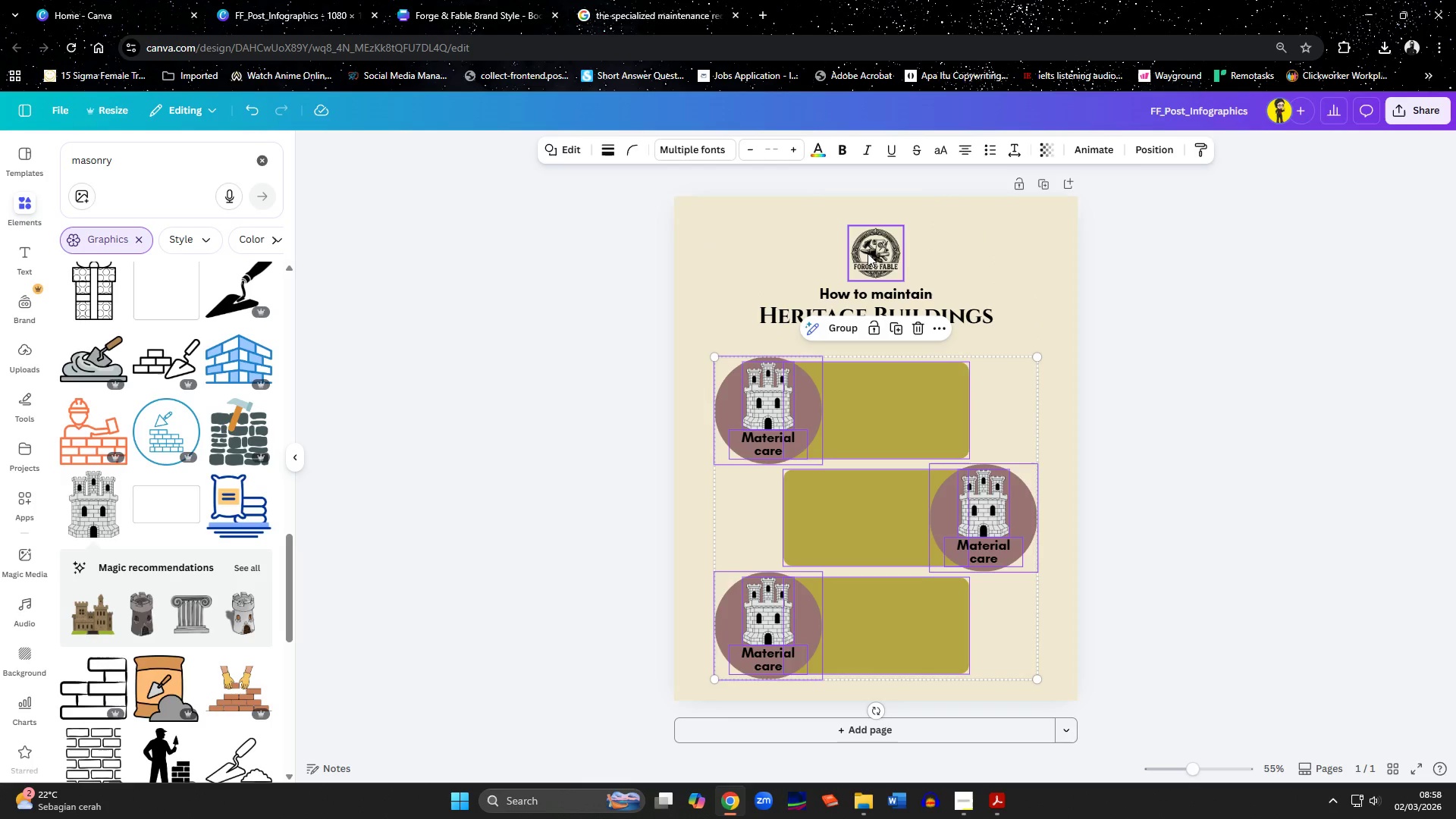 
left_click_drag(start_coordinate=[868, 394], to_coordinate=[869, 381])
 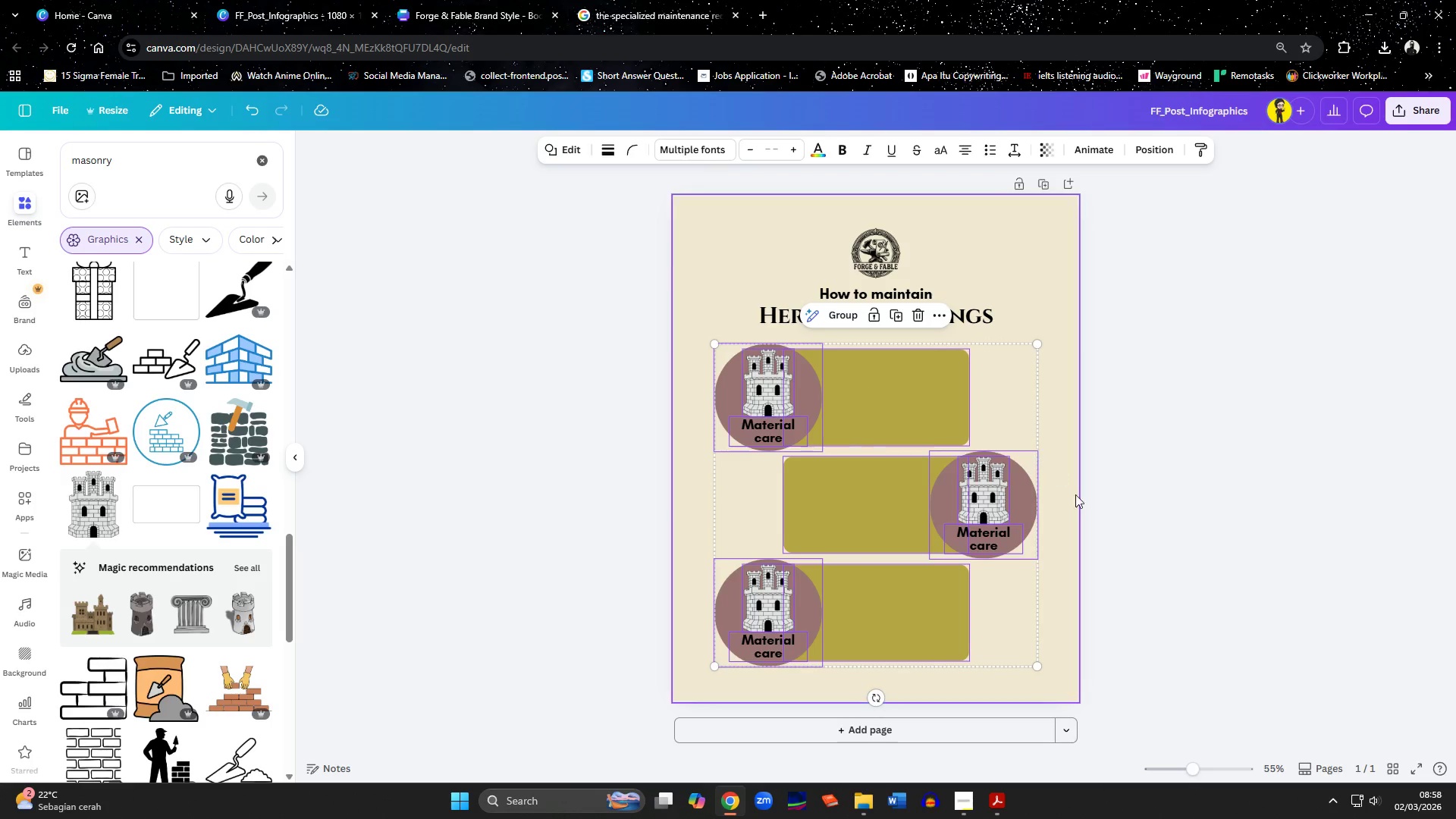 
left_click([1106, 518])
 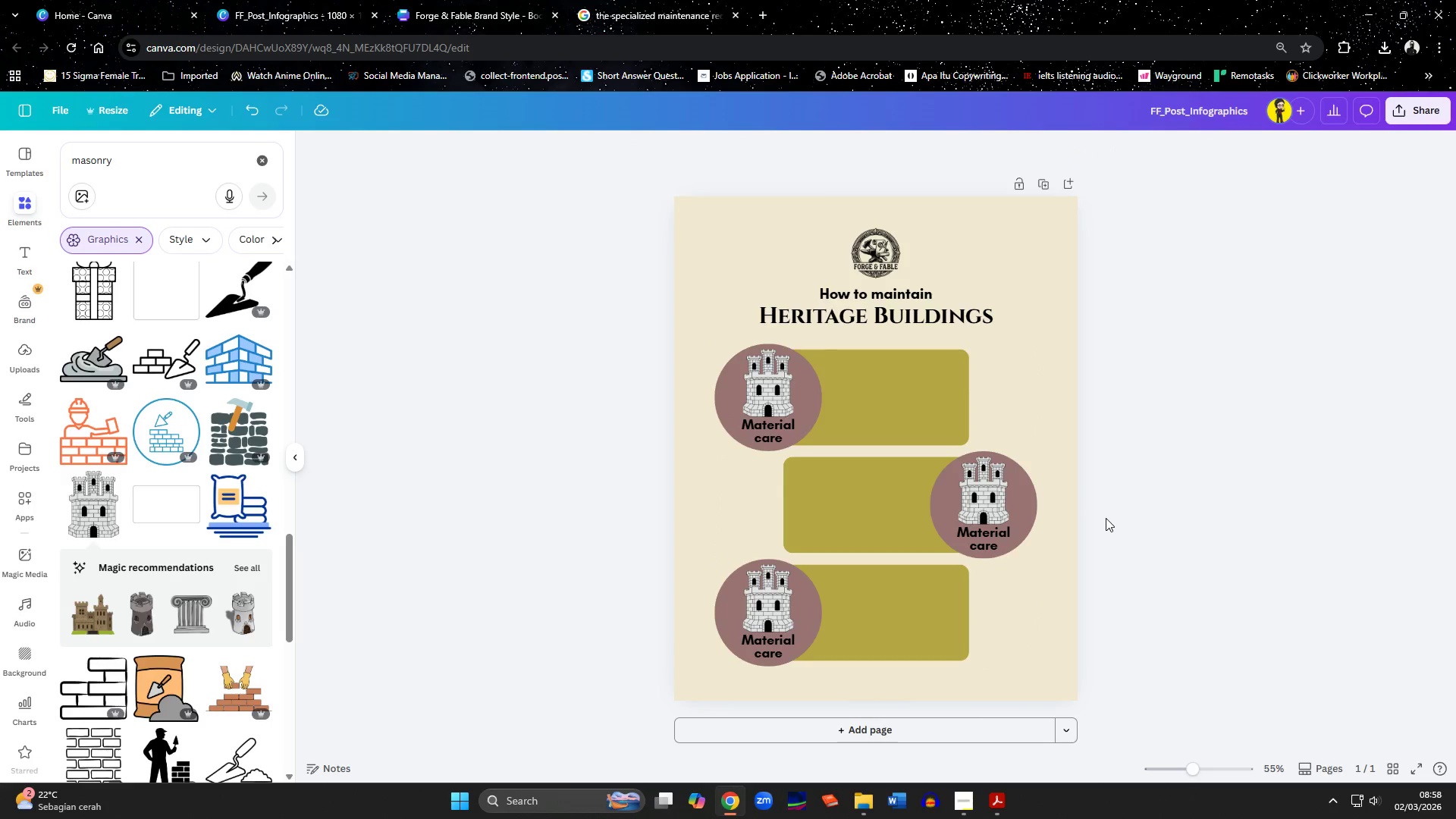 
wait(5.33)
 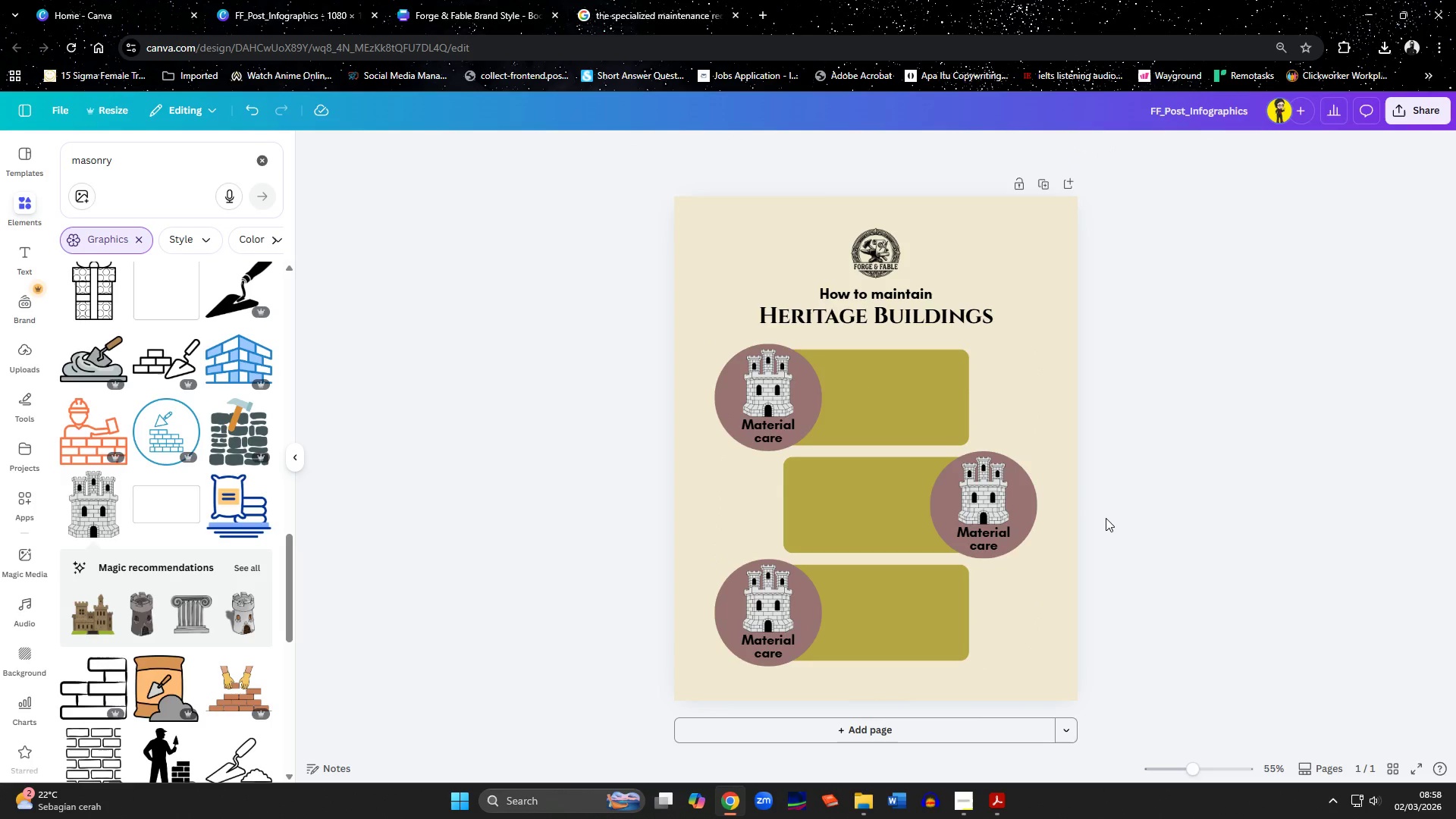 
left_click([934, 409])
 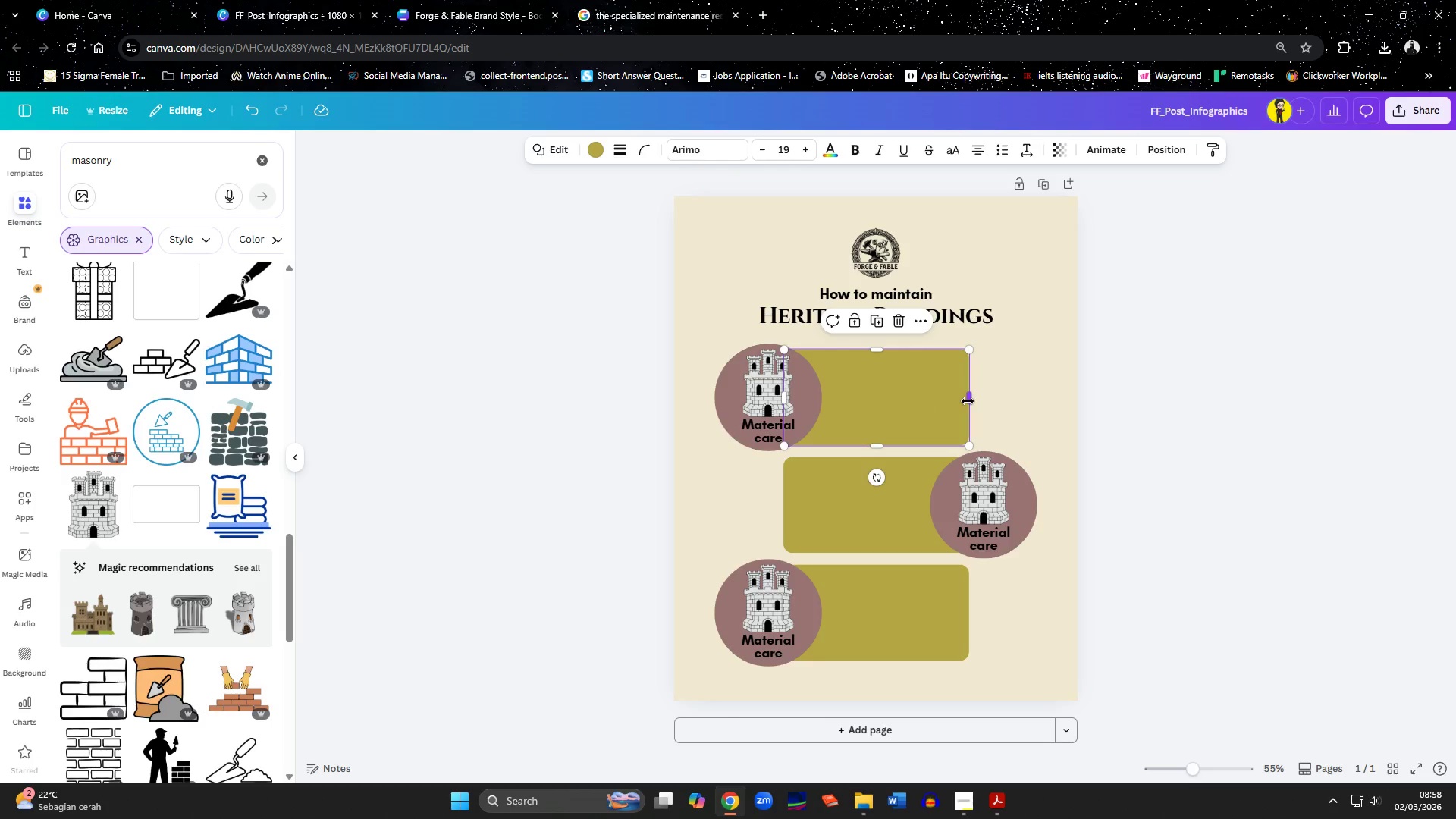 
left_click([620, 11])
 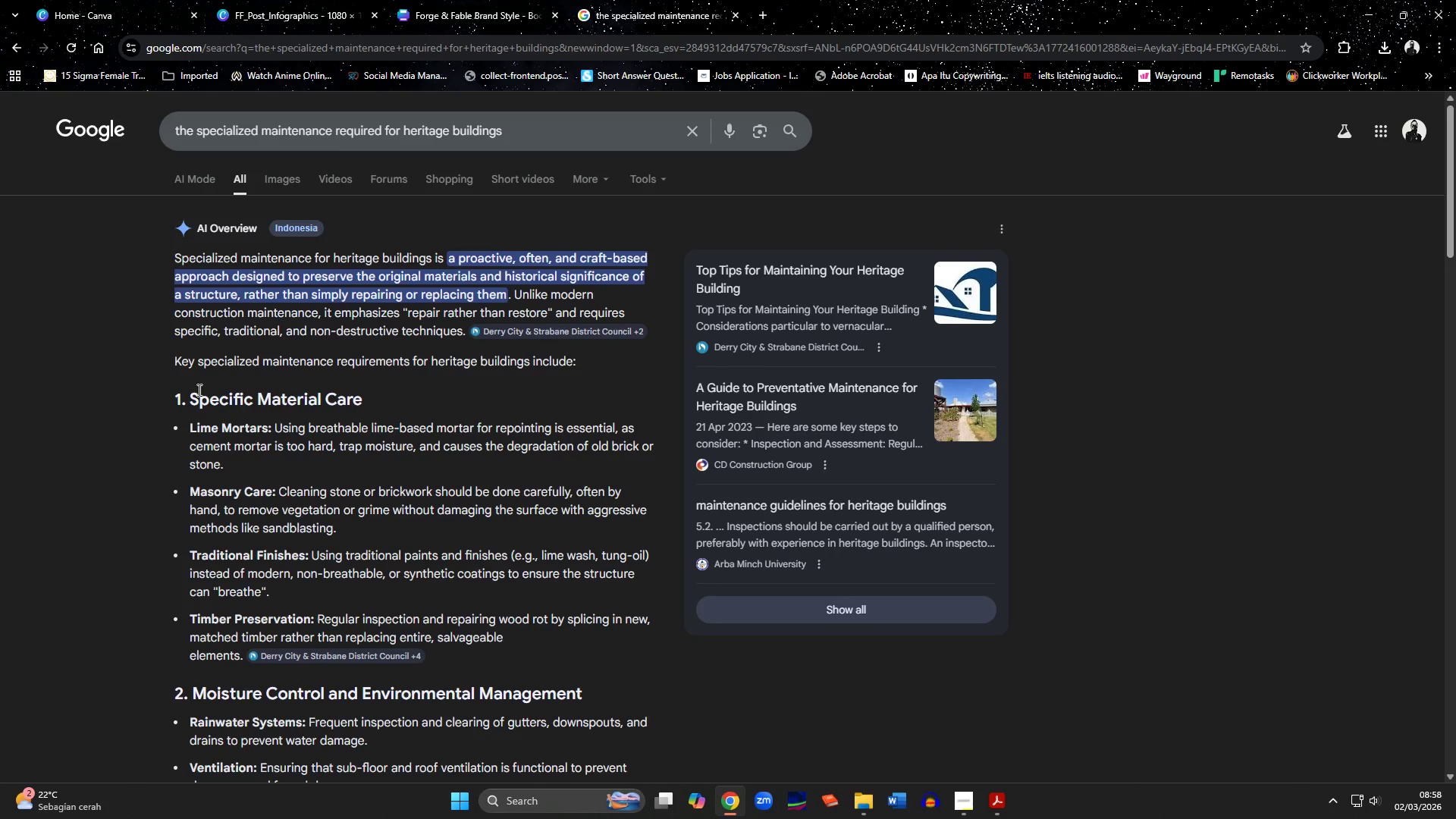 
wait(5.19)
 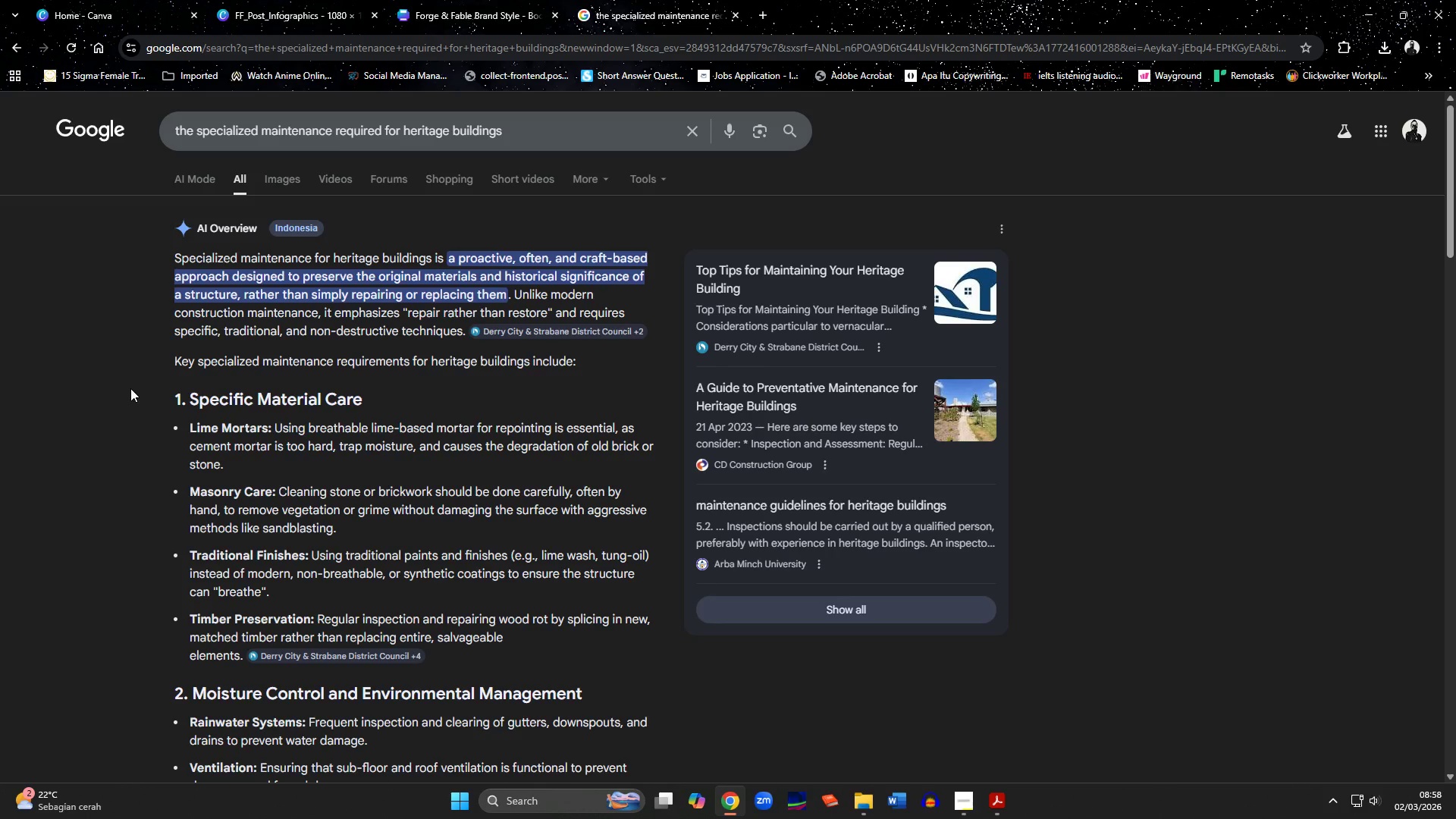 
left_click_drag(start_coordinate=[198, 447], to_coordinate=[214, 446])
 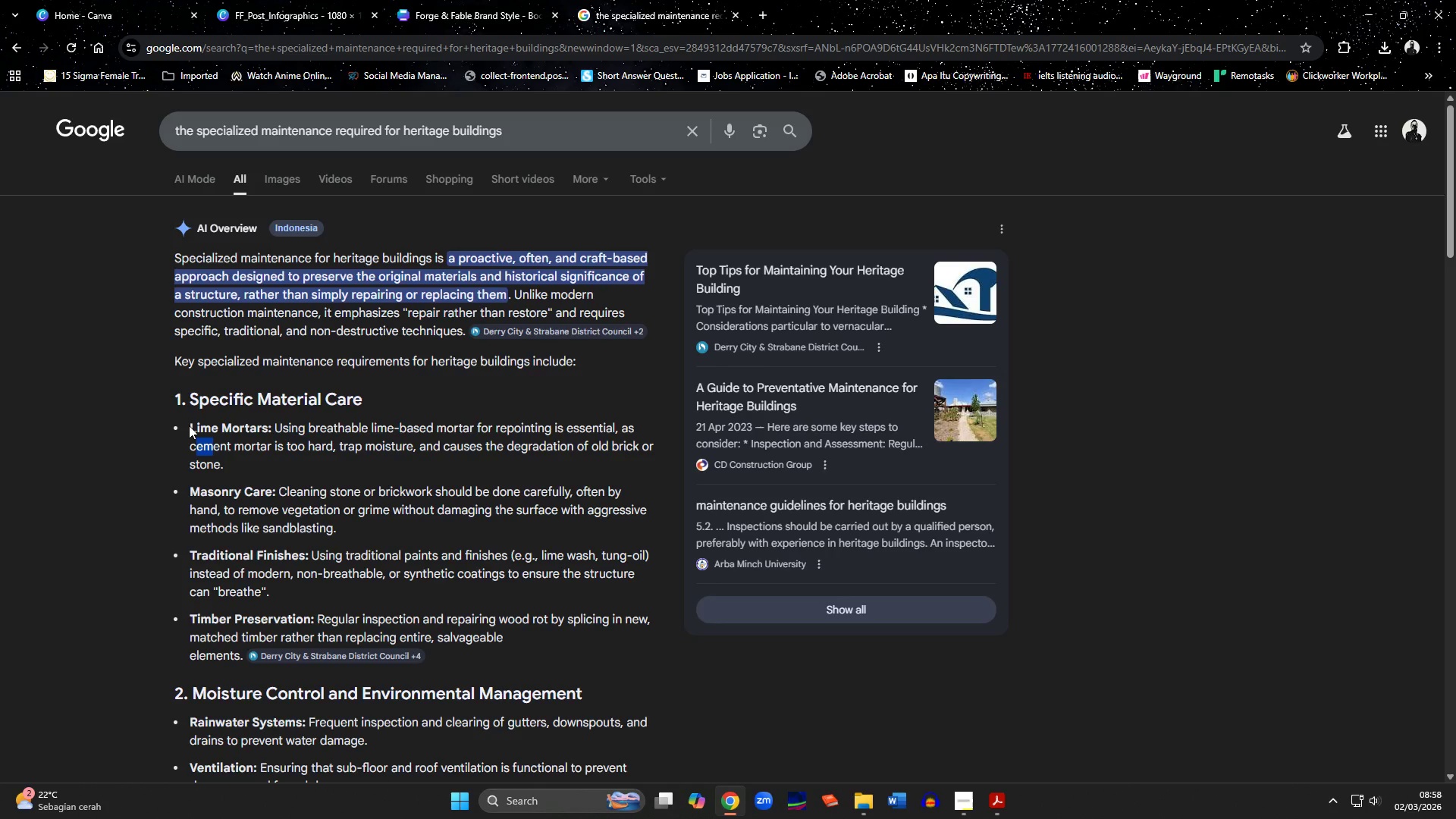 
left_click_drag(start_coordinate=[189, 425], to_coordinate=[268, 428])
 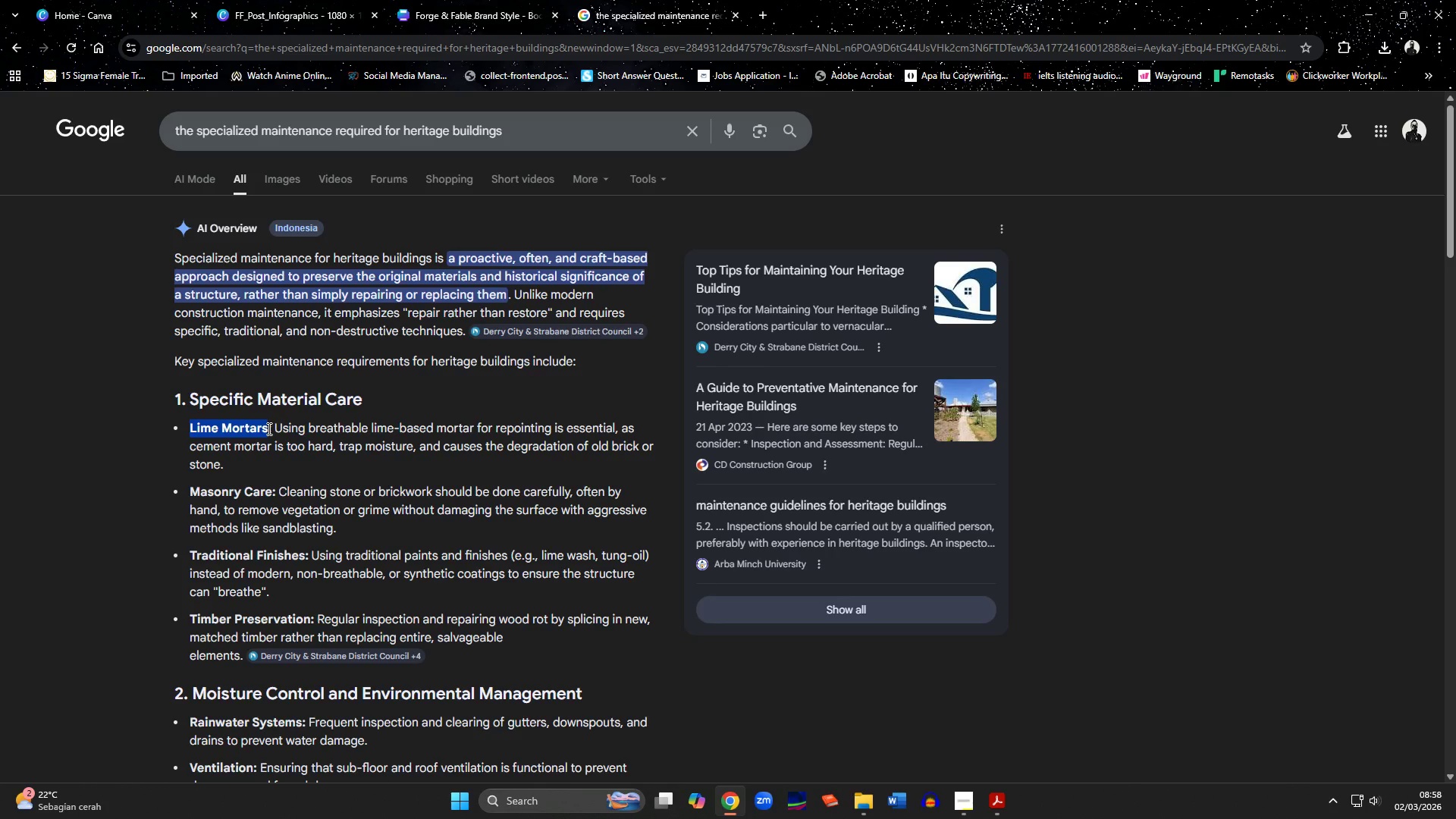 
wait(8.83)
 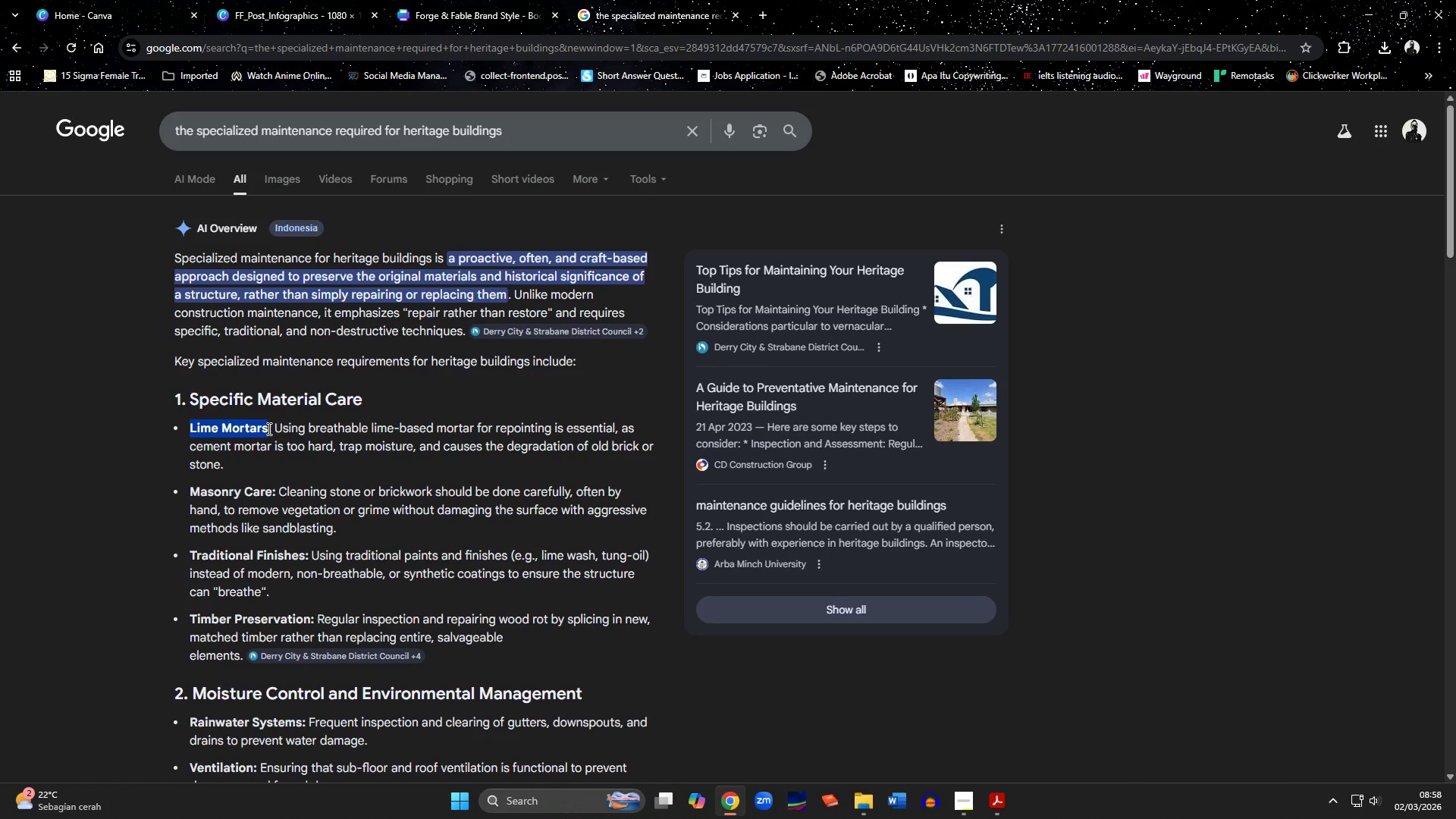 
scroll: coordinate [277, 502], scroll_direction: down, amount: 2.0
 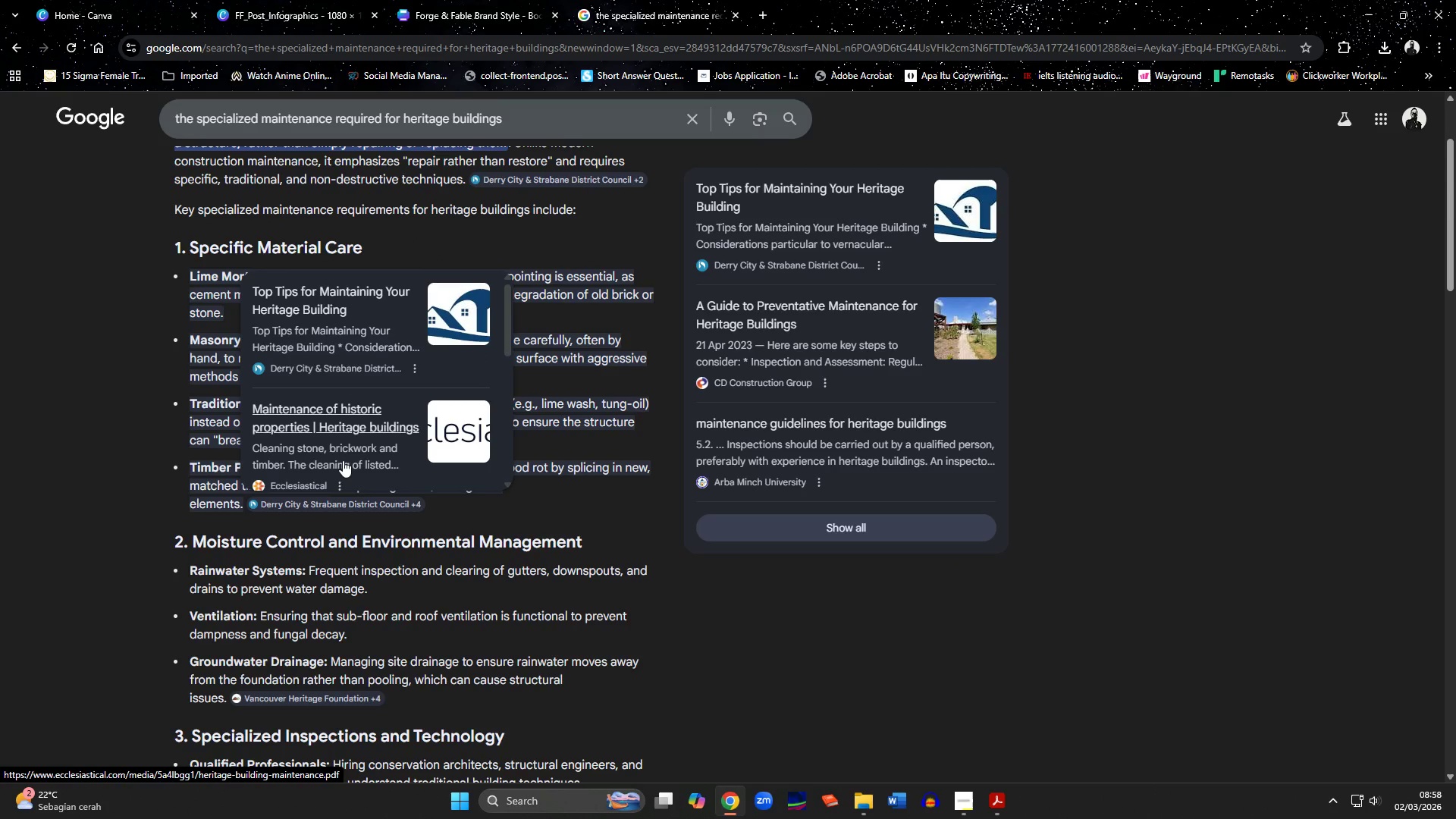 
left_click([47, 364])
 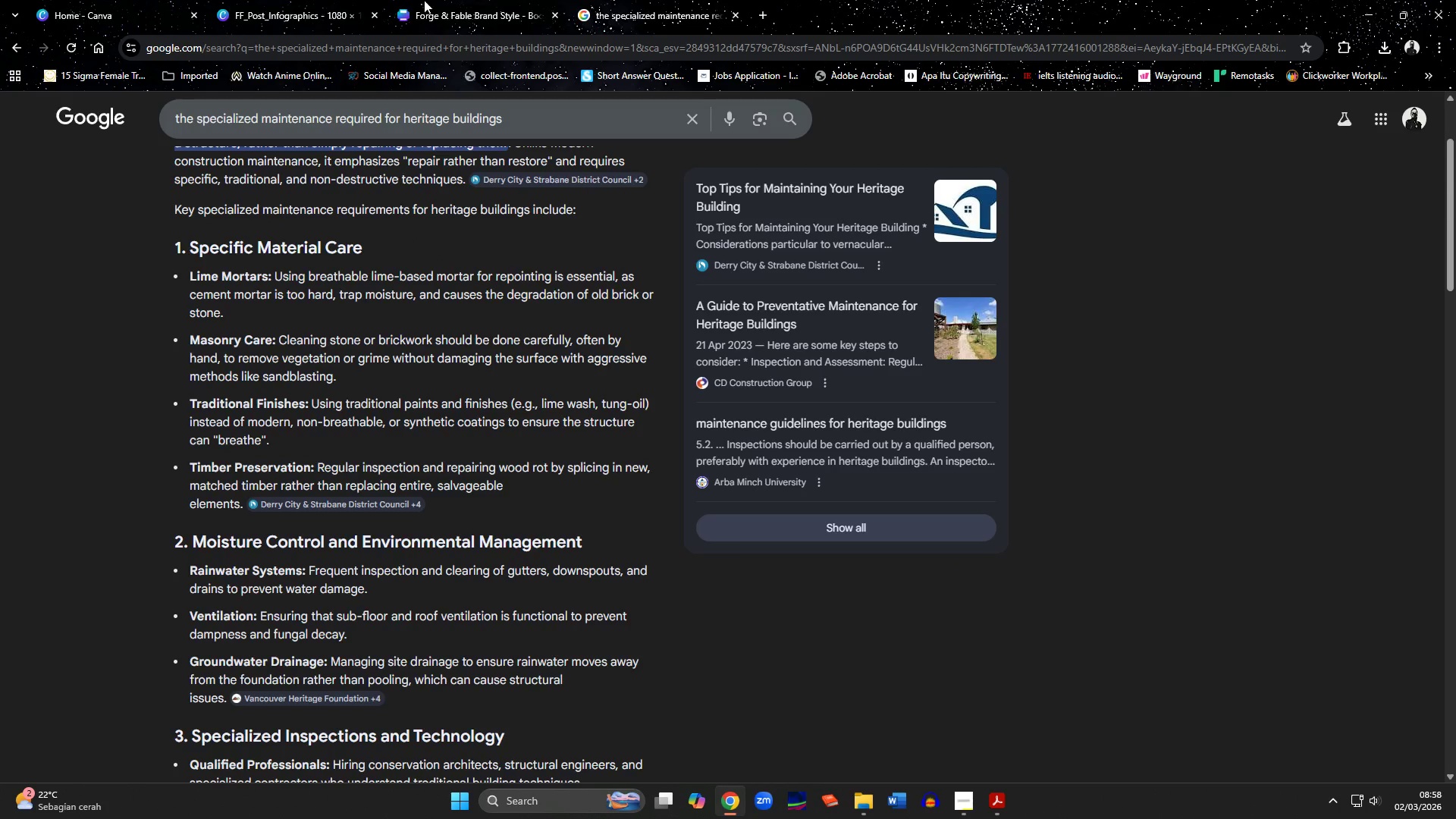 
left_click([437, 3])
 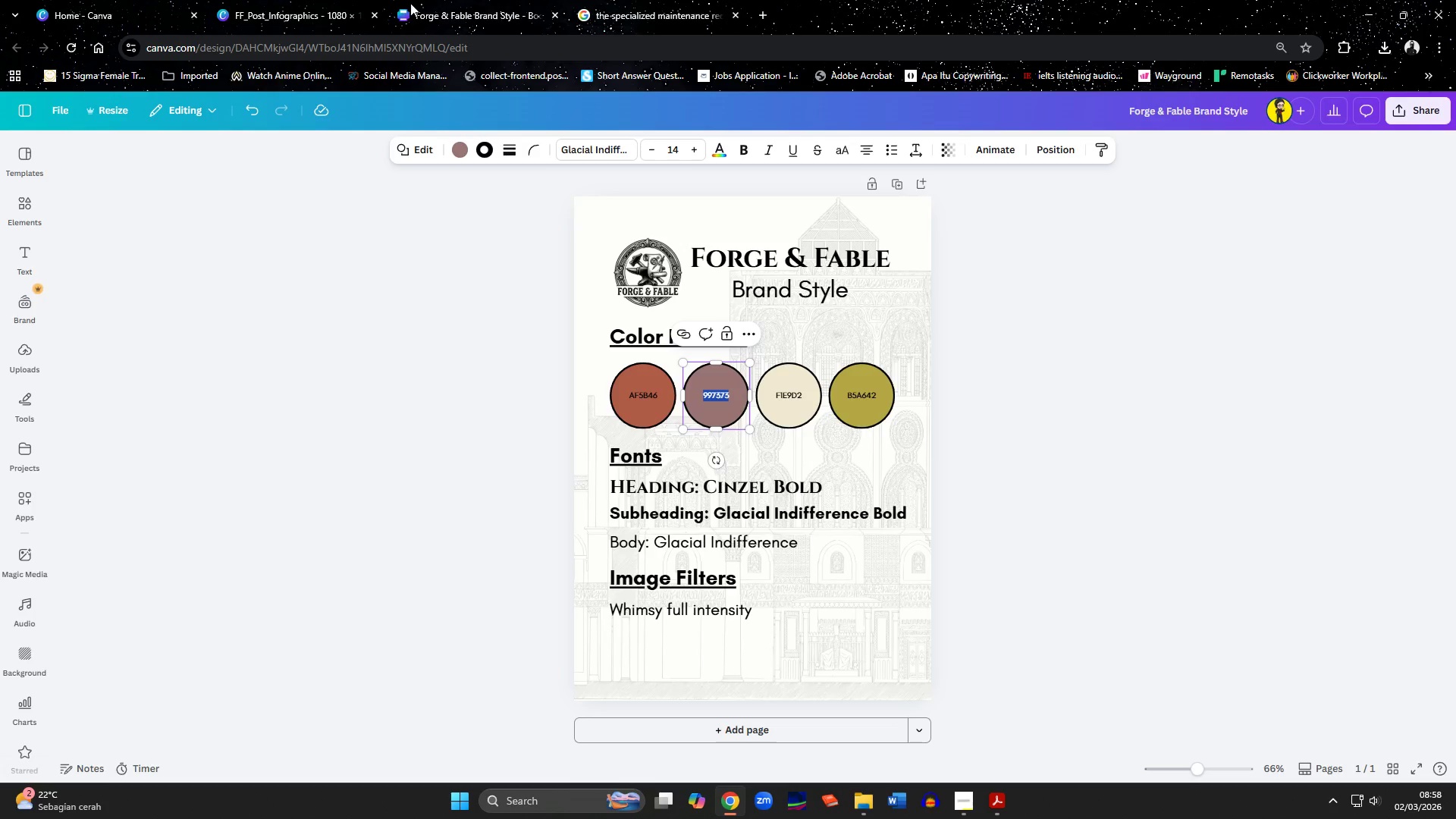 
left_click([350, 2])
 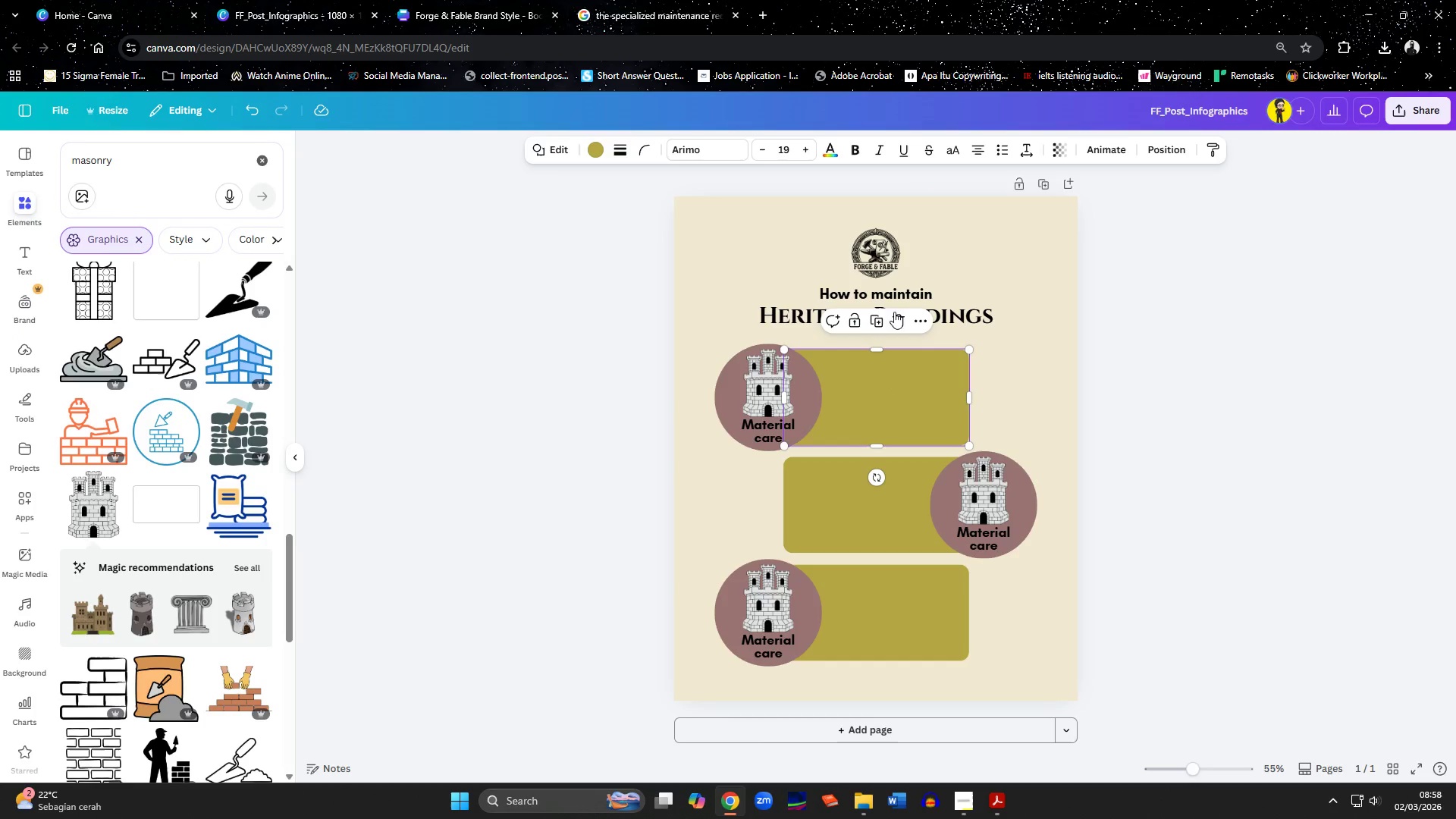 
left_click([888, 294])
 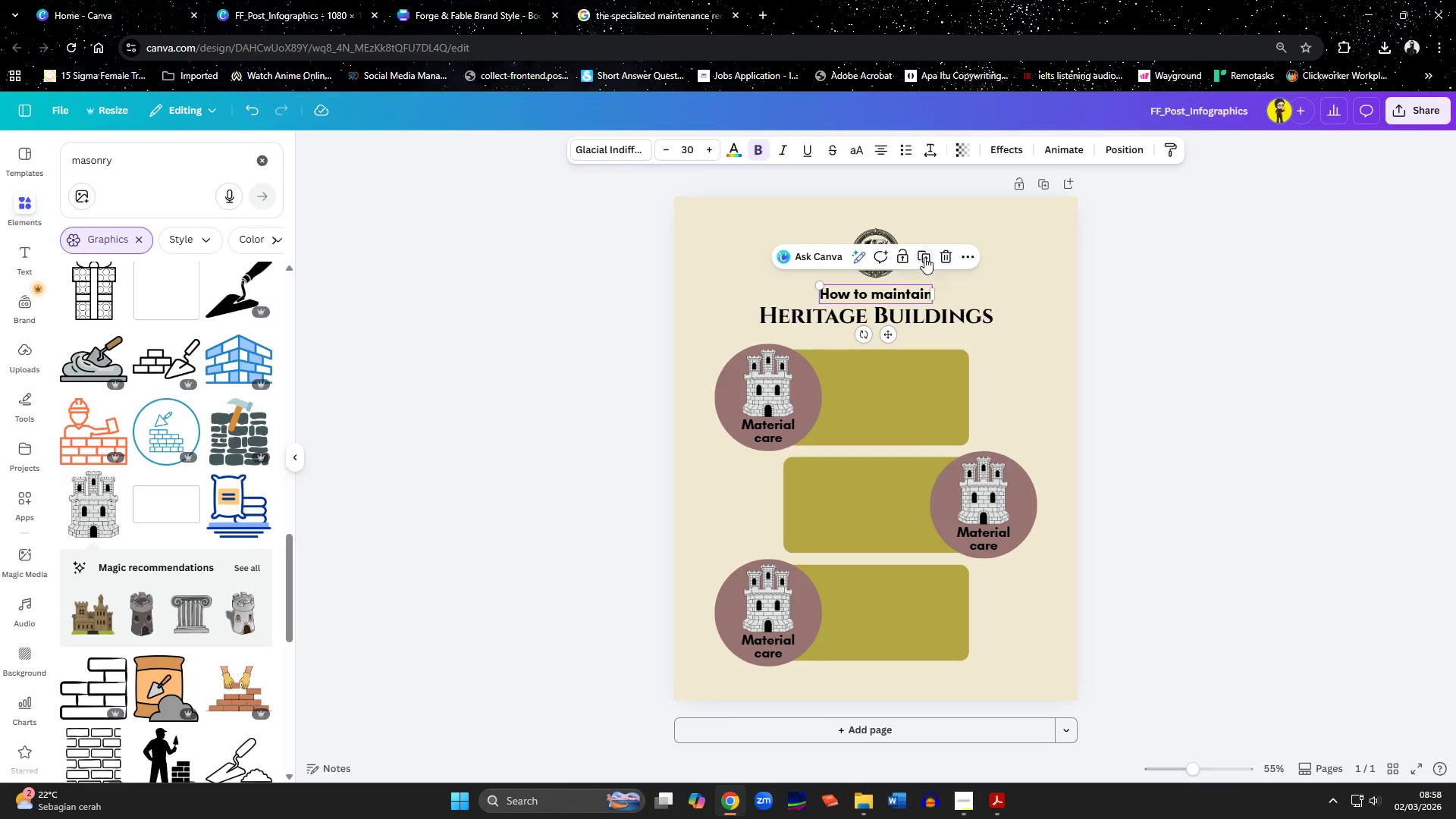 
left_click([924, 257])
 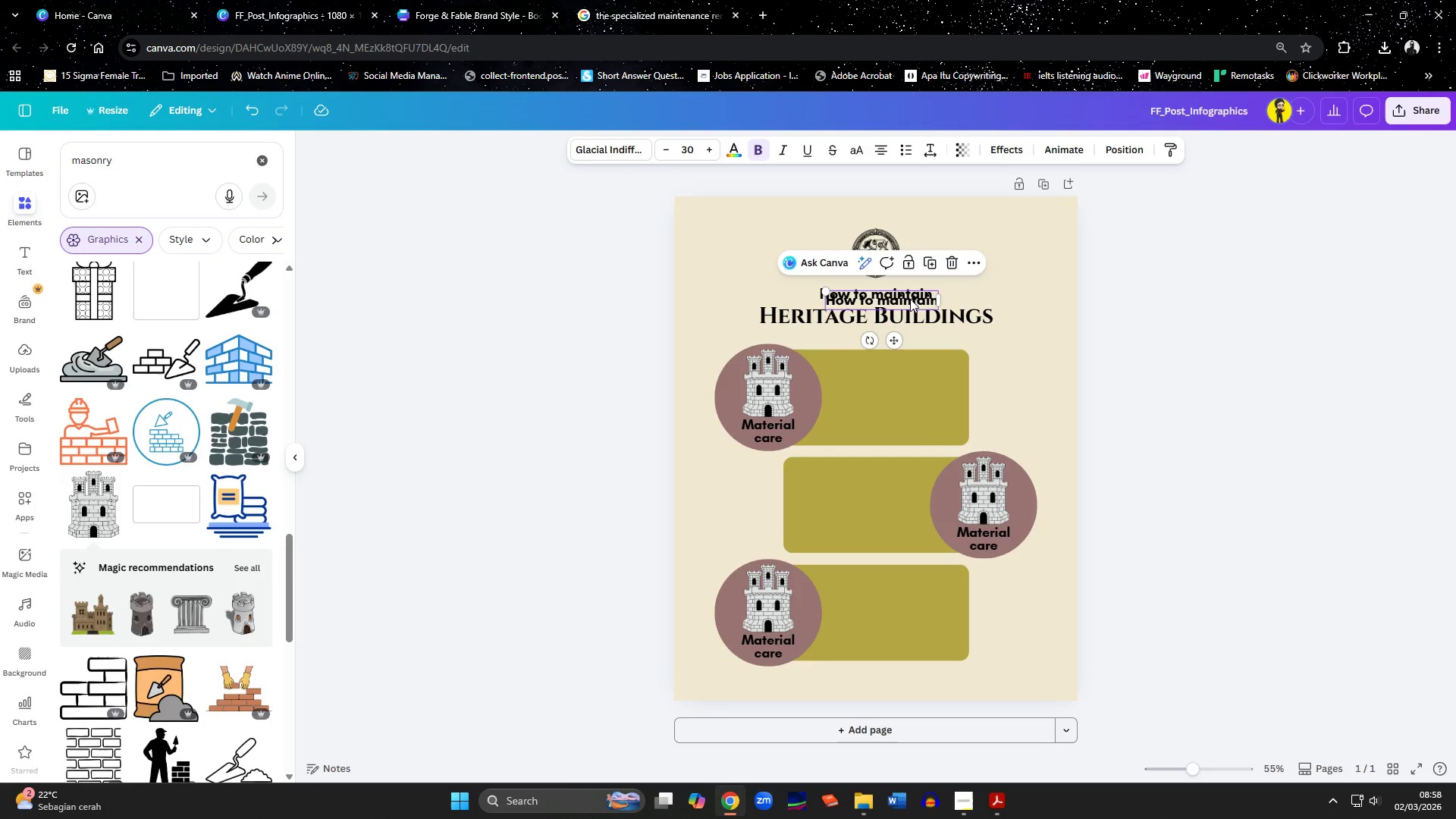 
left_click_drag(start_coordinate=[910, 299], to_coordinate=[915, 380])
 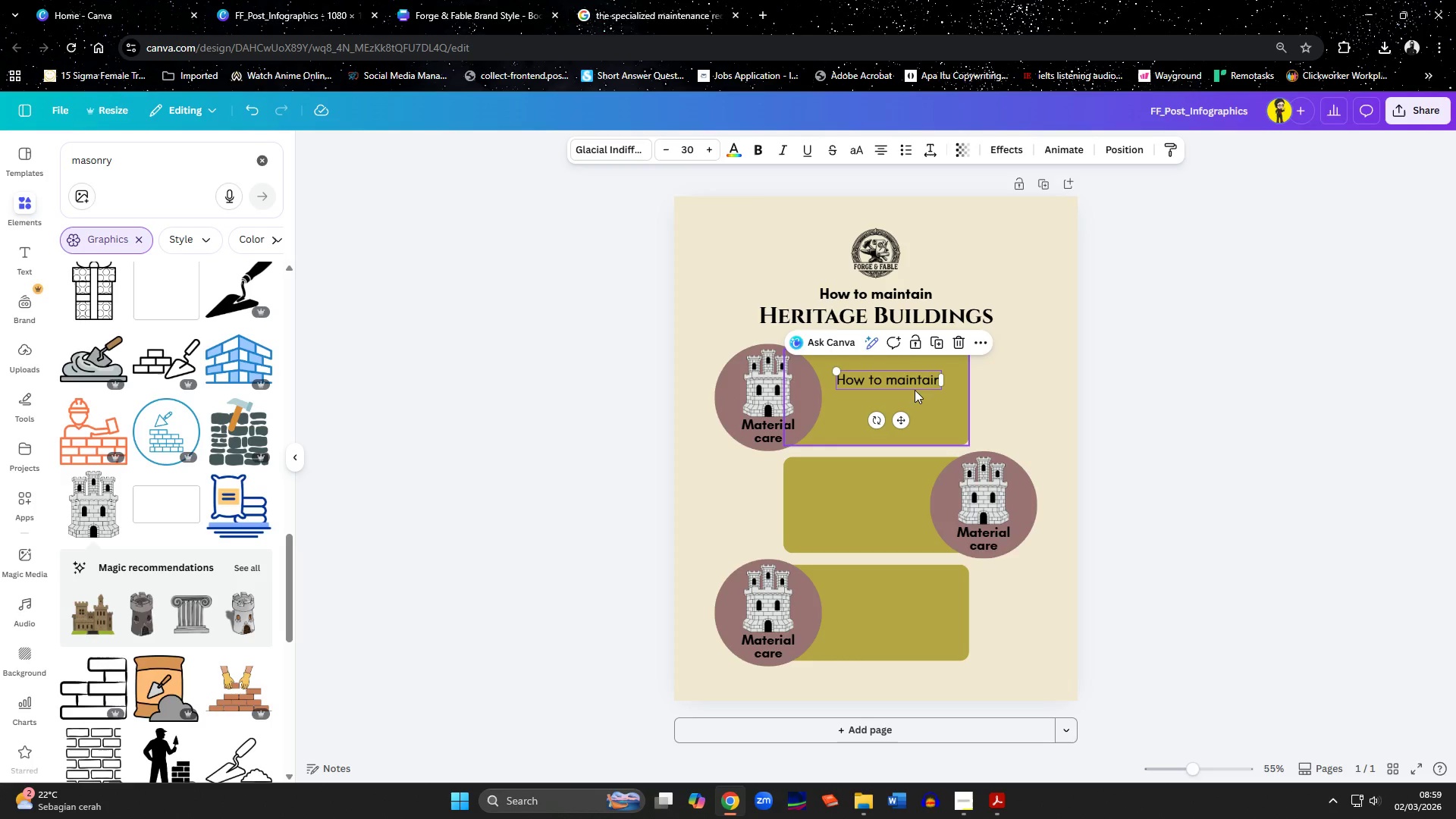 
left_click([877, 157])
 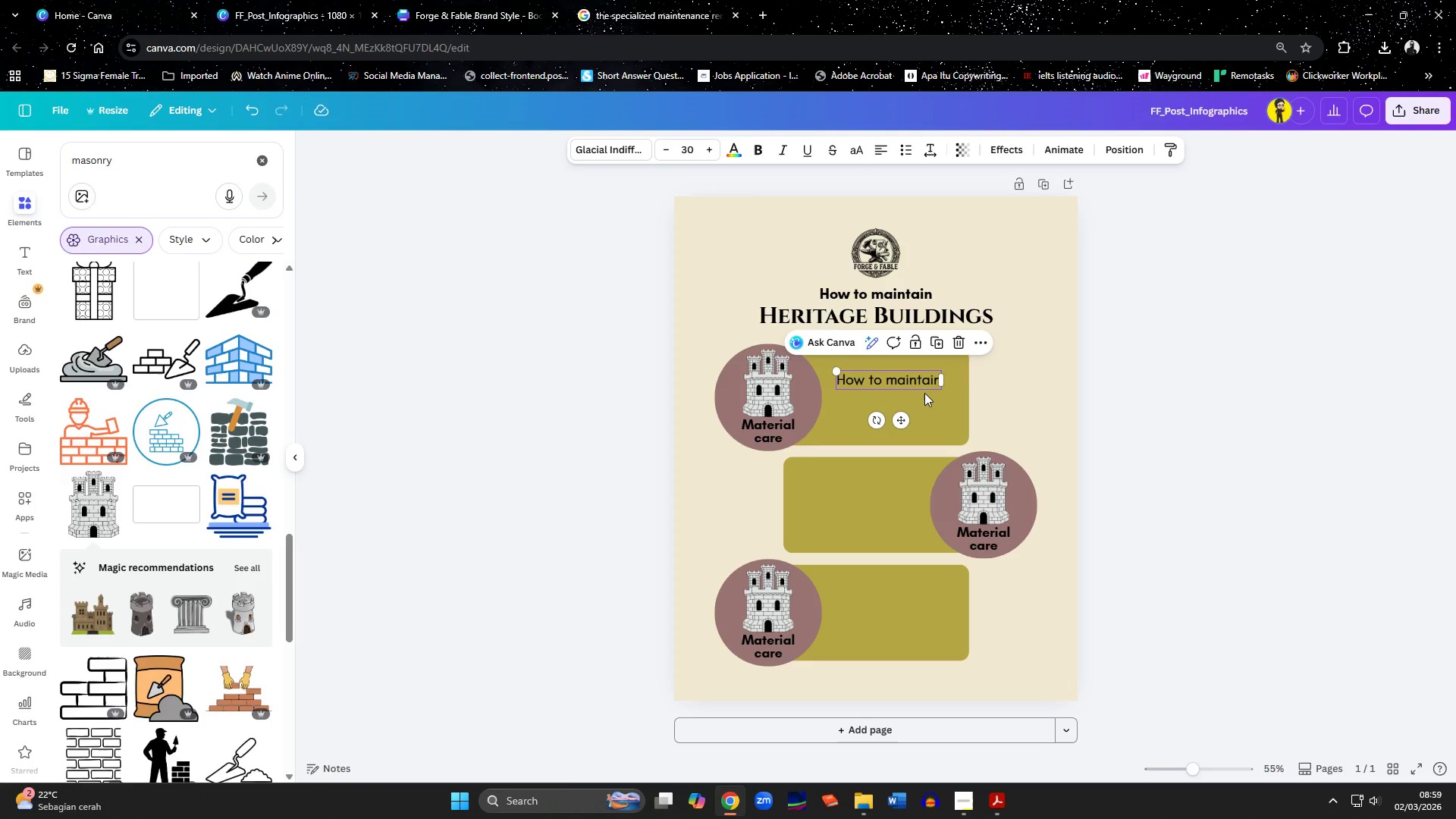 
left_click([926, 397])
 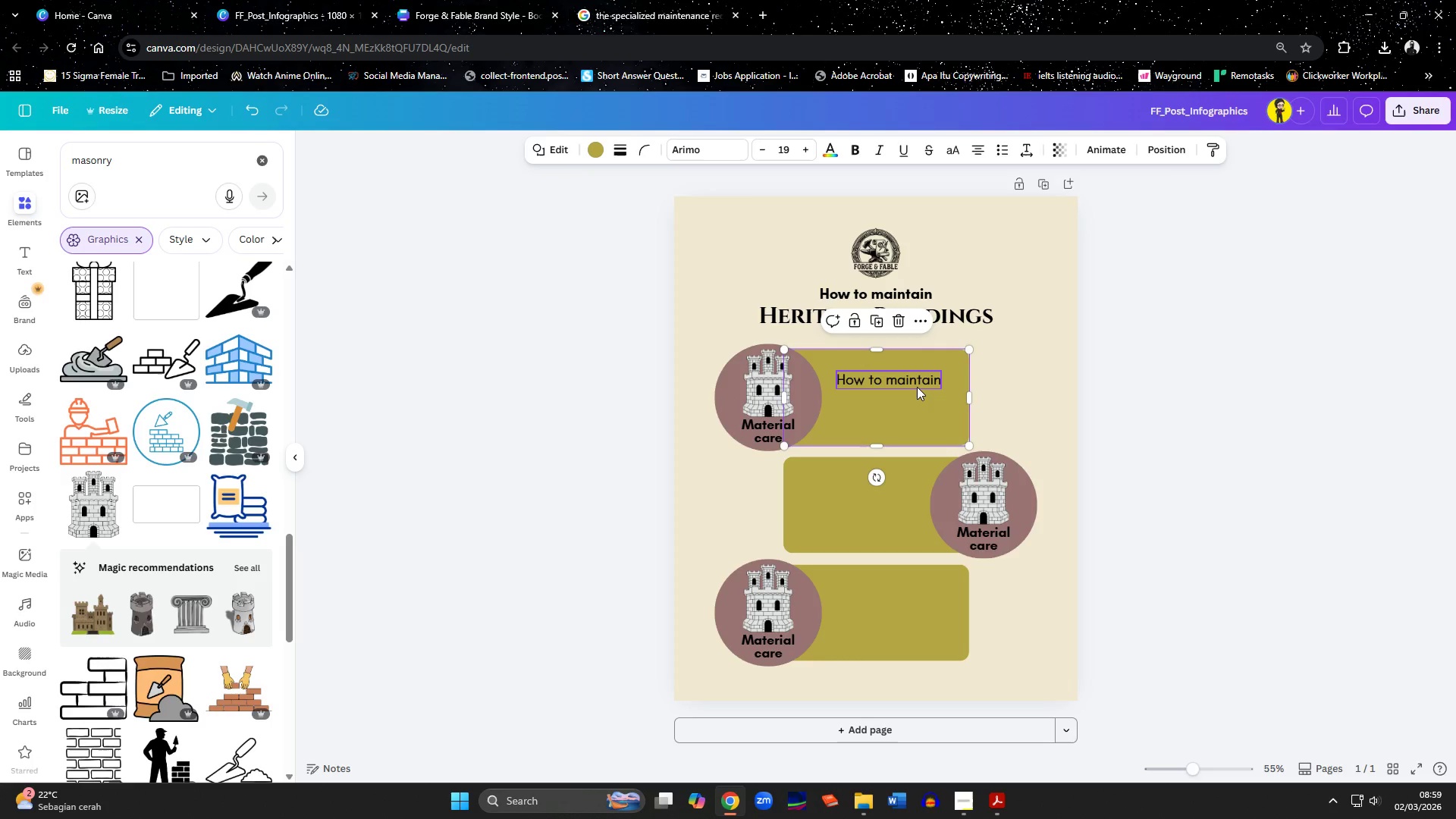 
left_click_drag(start_coordinate=[917, 387], to_coordinate=[908, 378])
 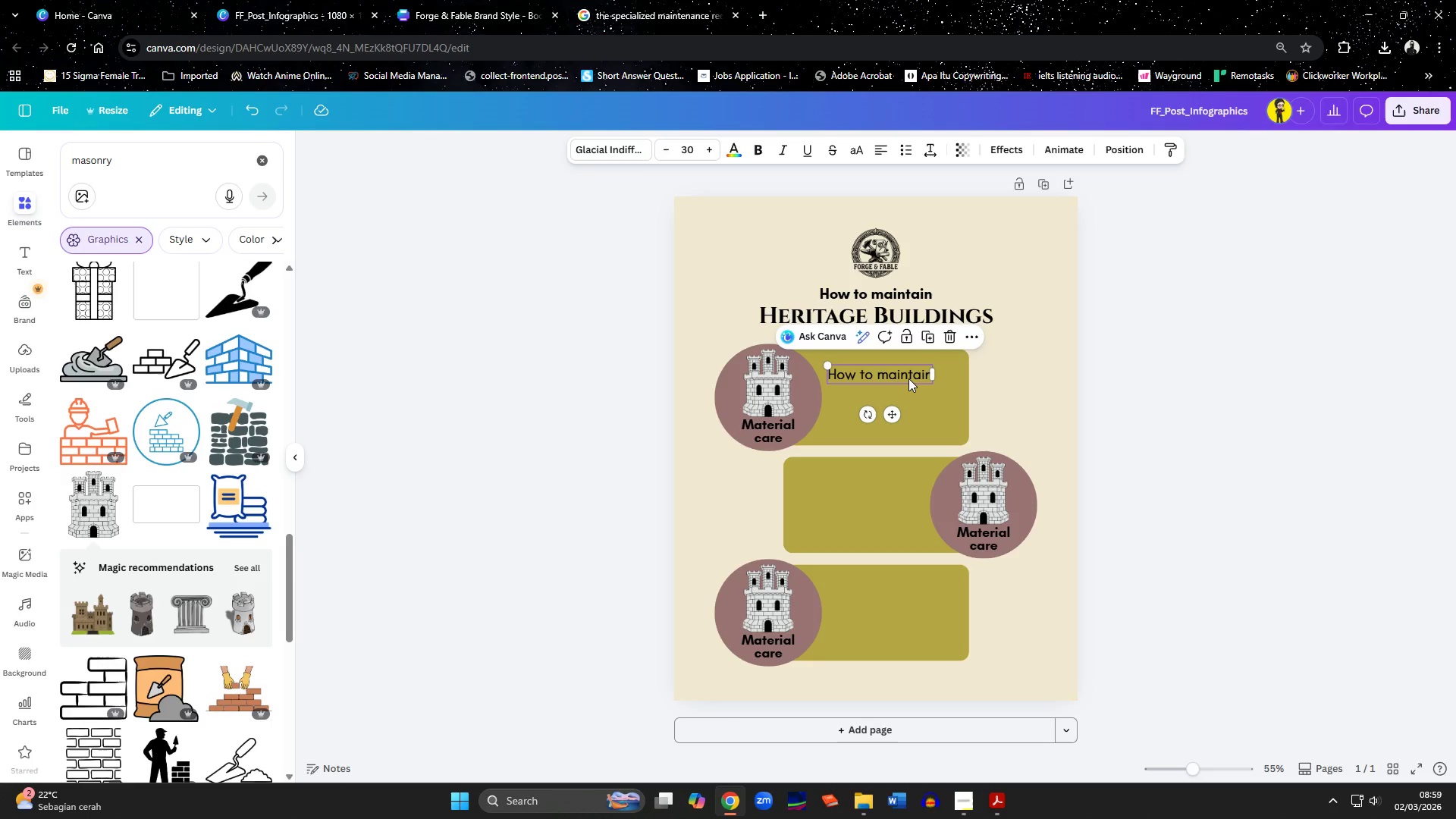 
left_click([908, 378])
 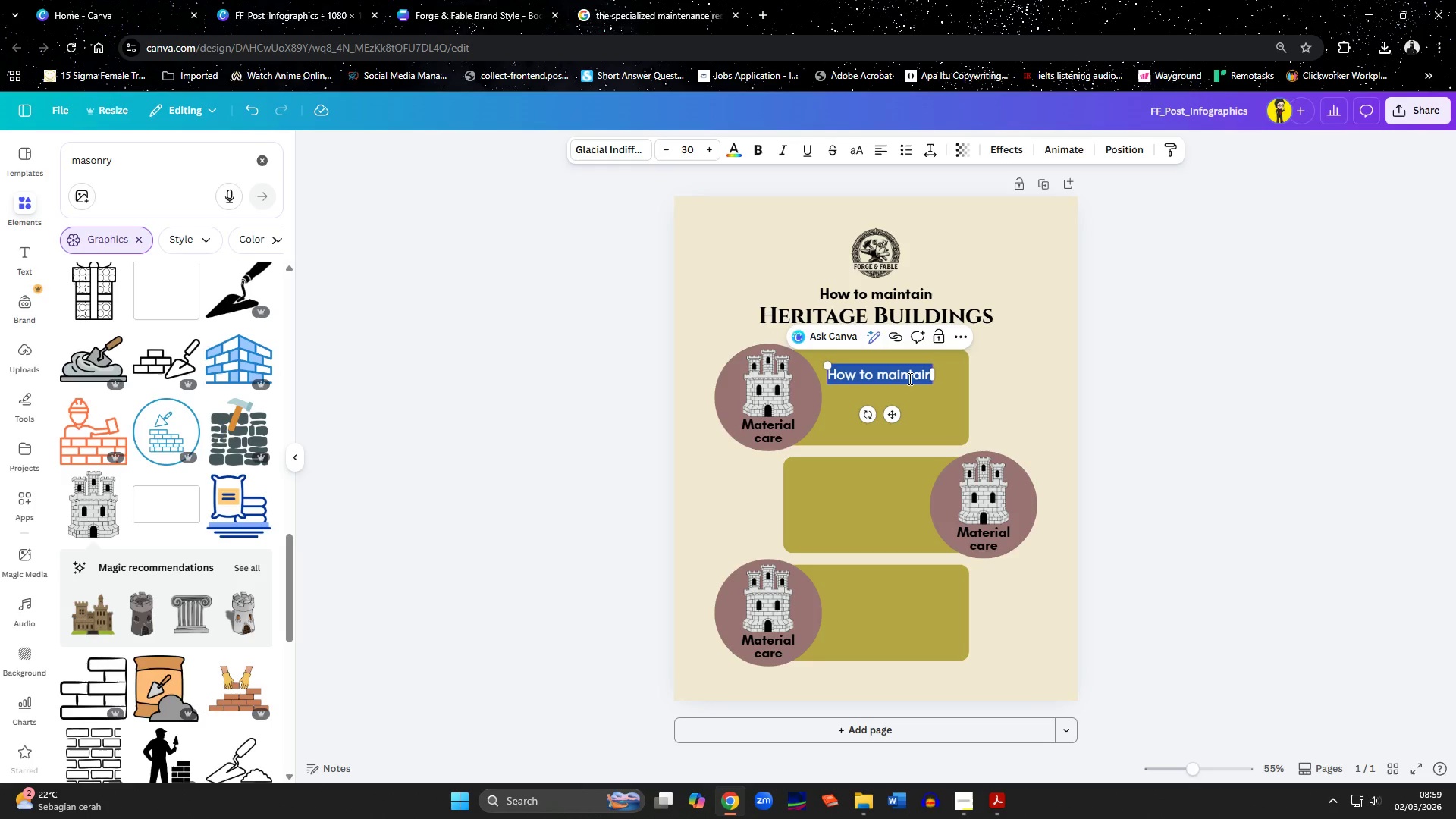 
hold_key(key=ControlLeft, duration=0.55)
 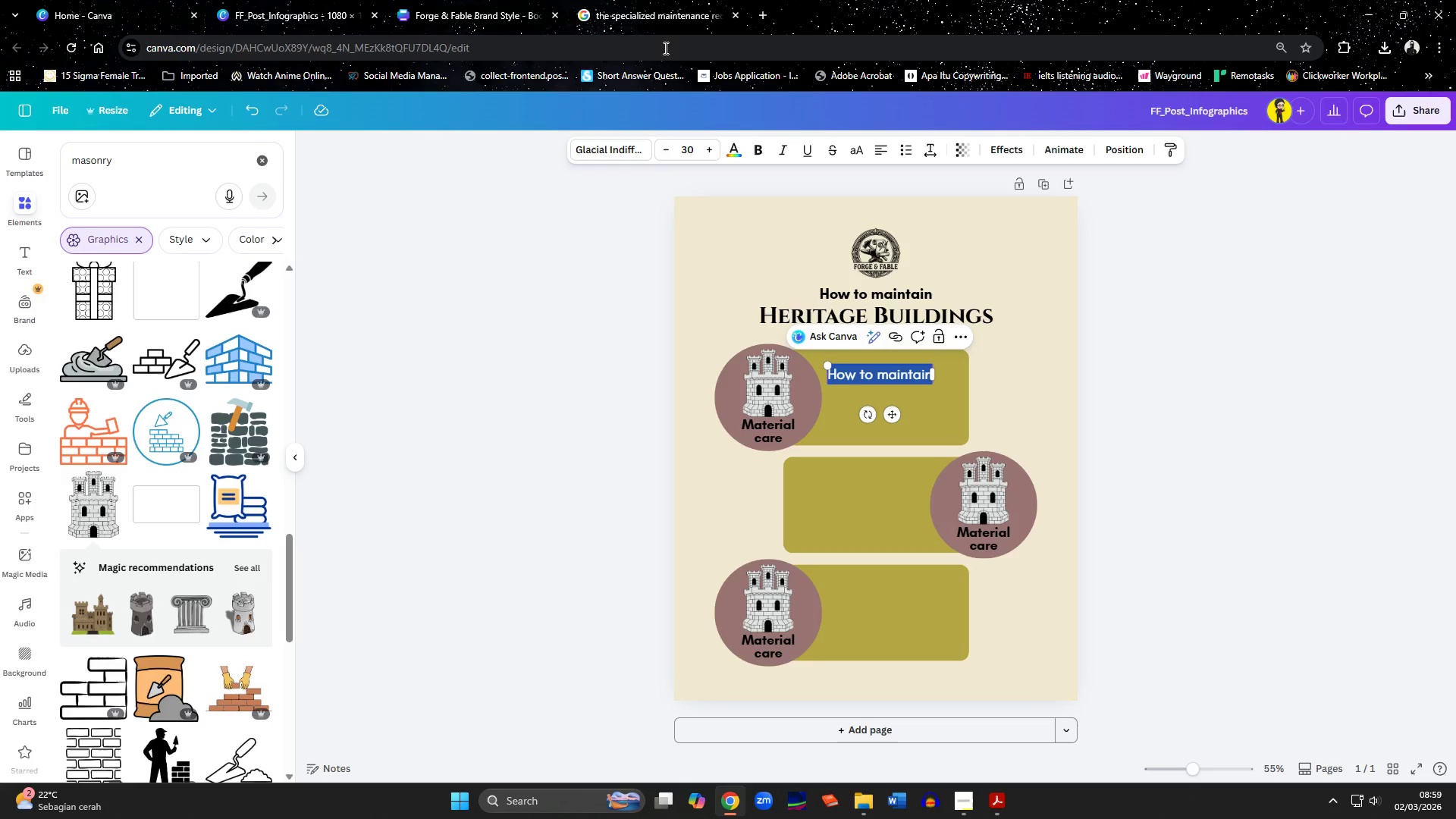 
left_click([655, 13])
 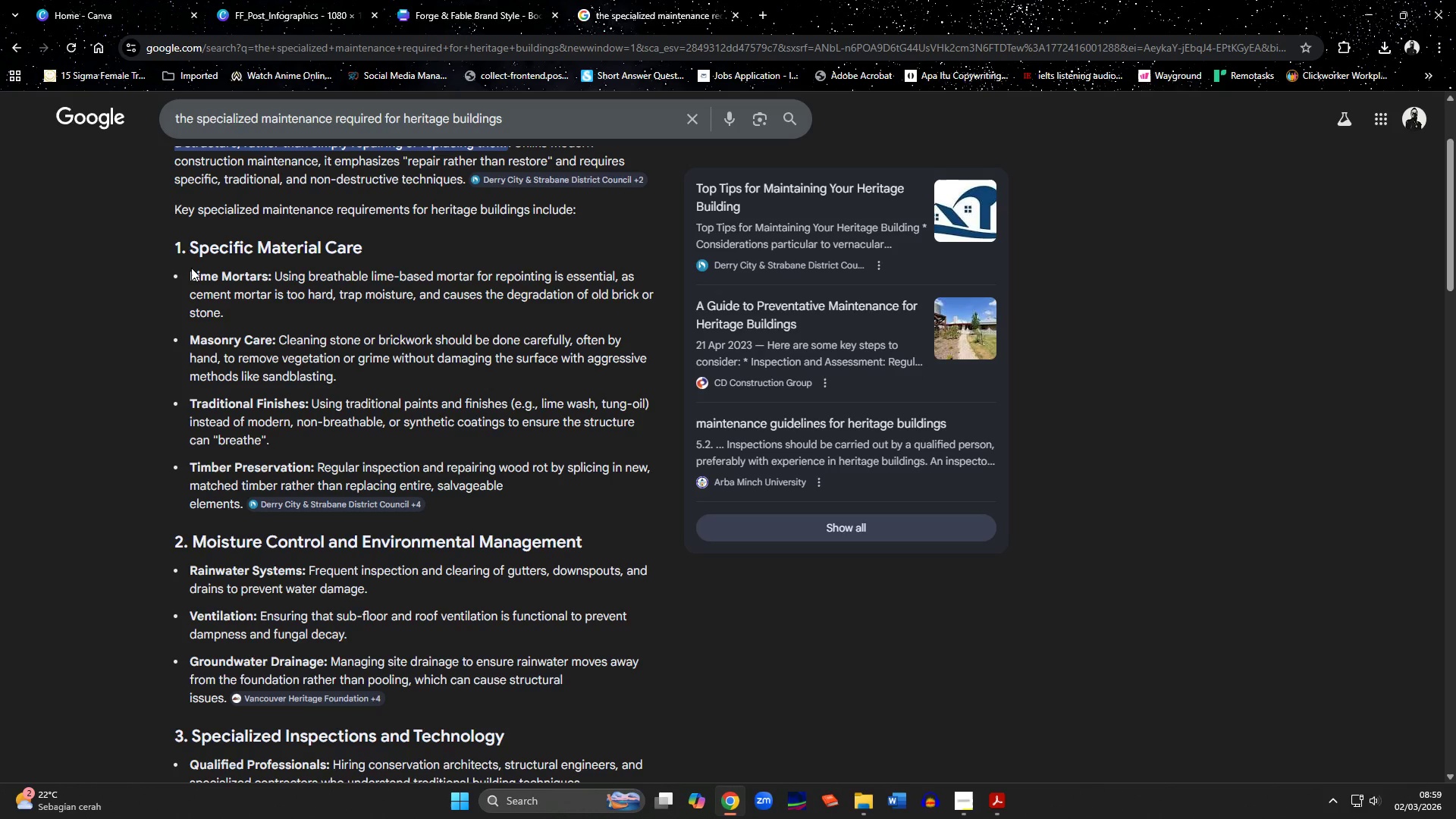 
left_click_drag(start_coordinate=[190, 271], to_coordinate=[245, 506])
 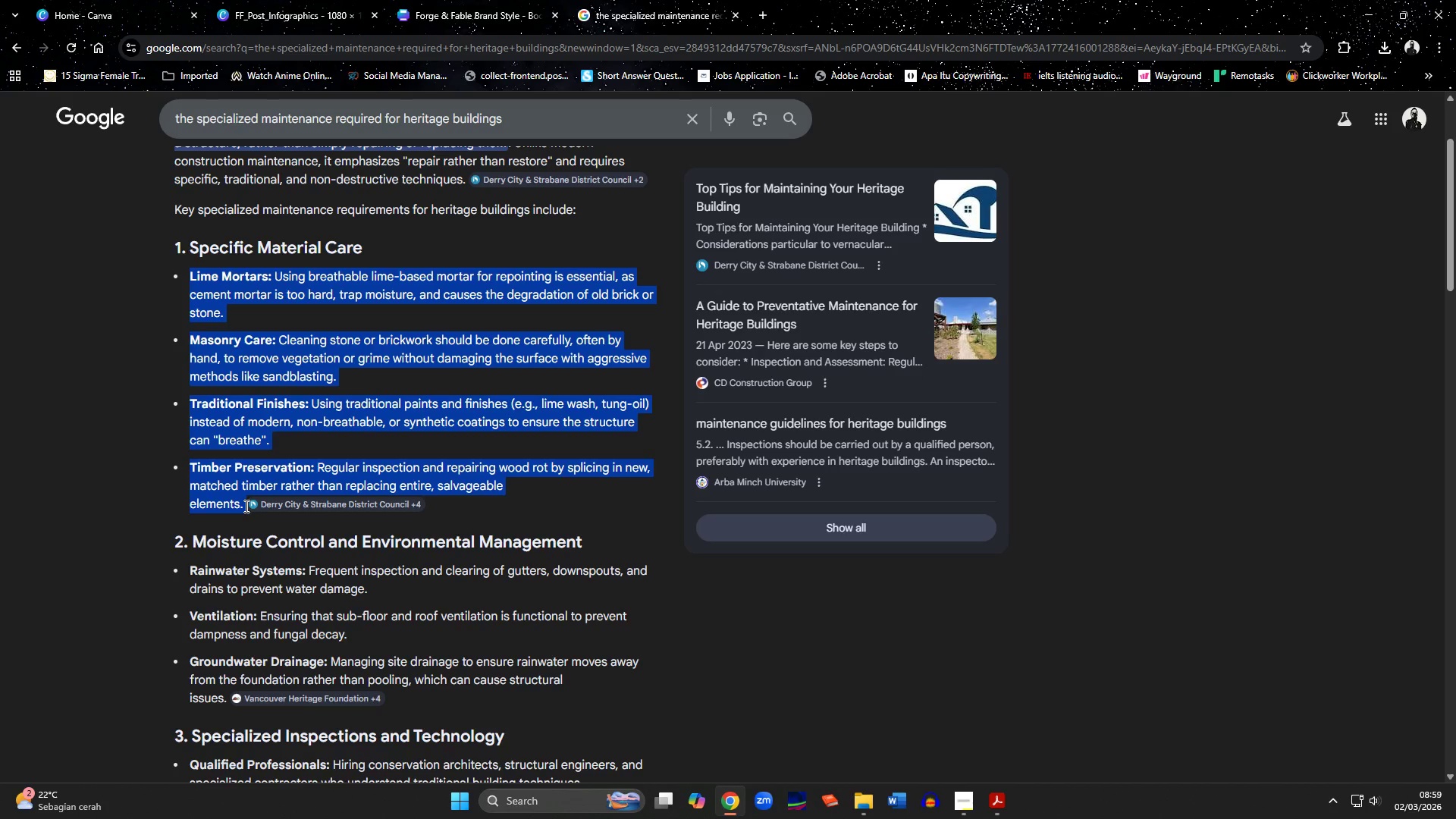 
key(Control+C)
 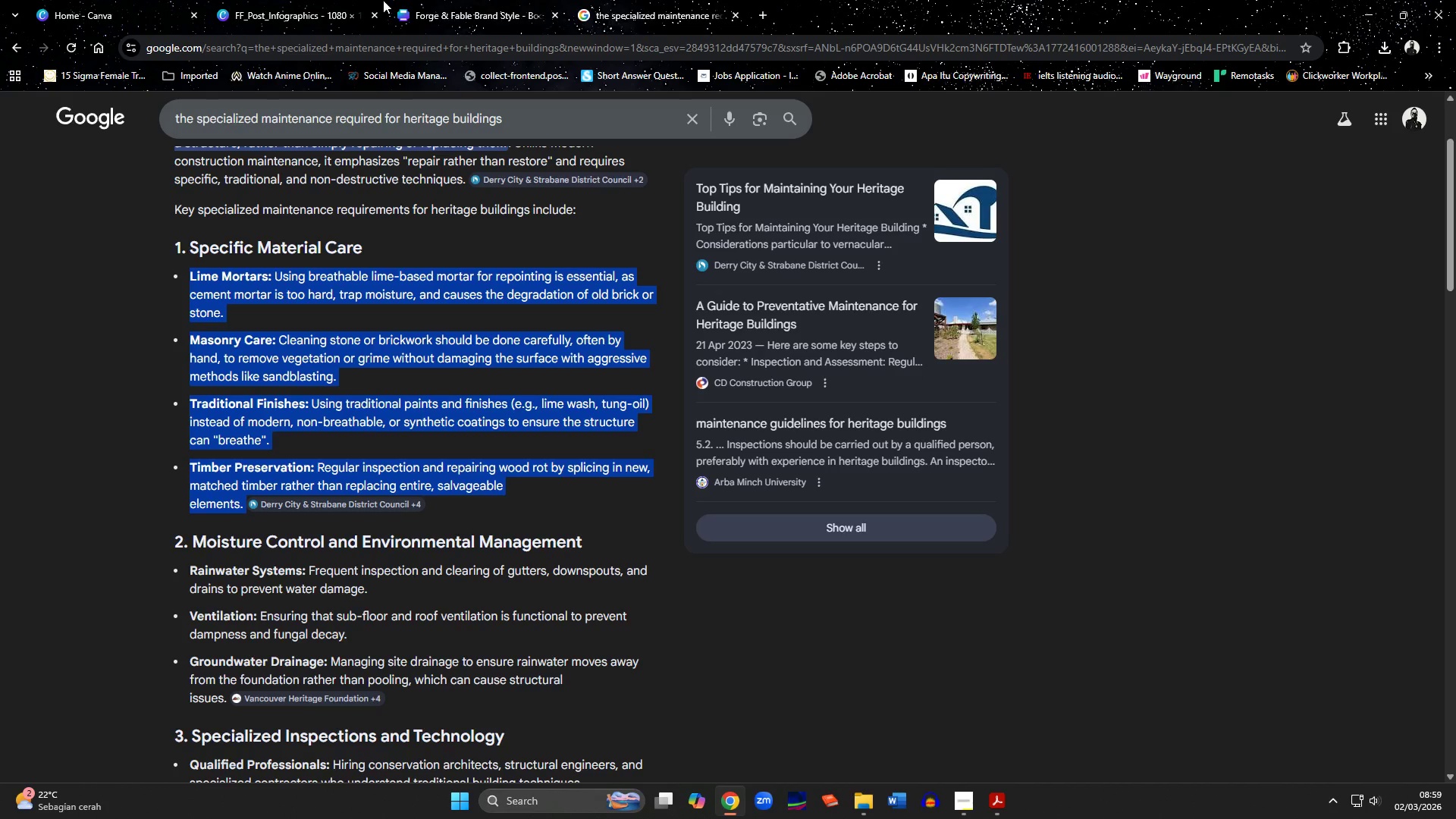 
left_click([306, 0])
 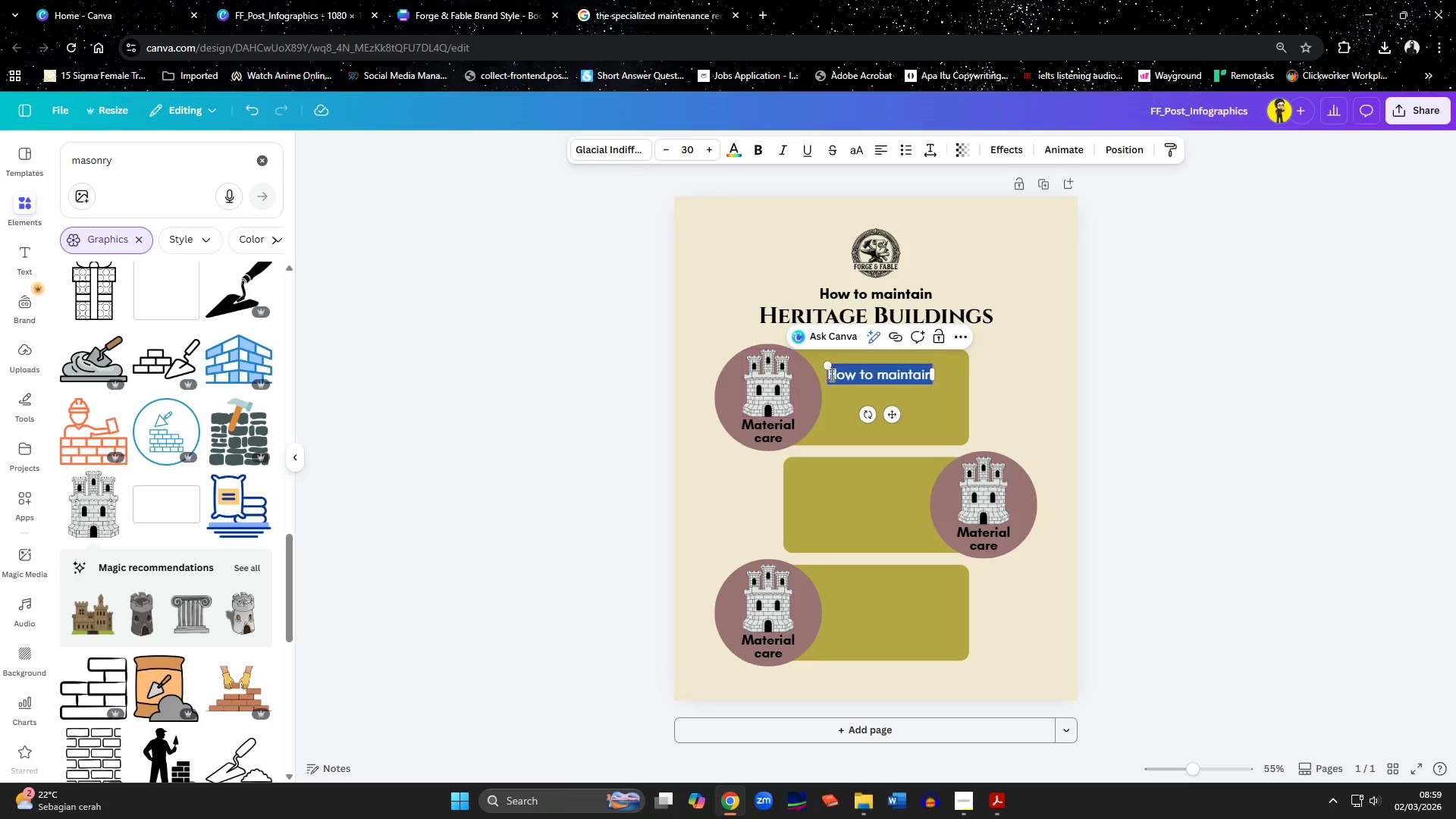 
left_click([846, 377])
 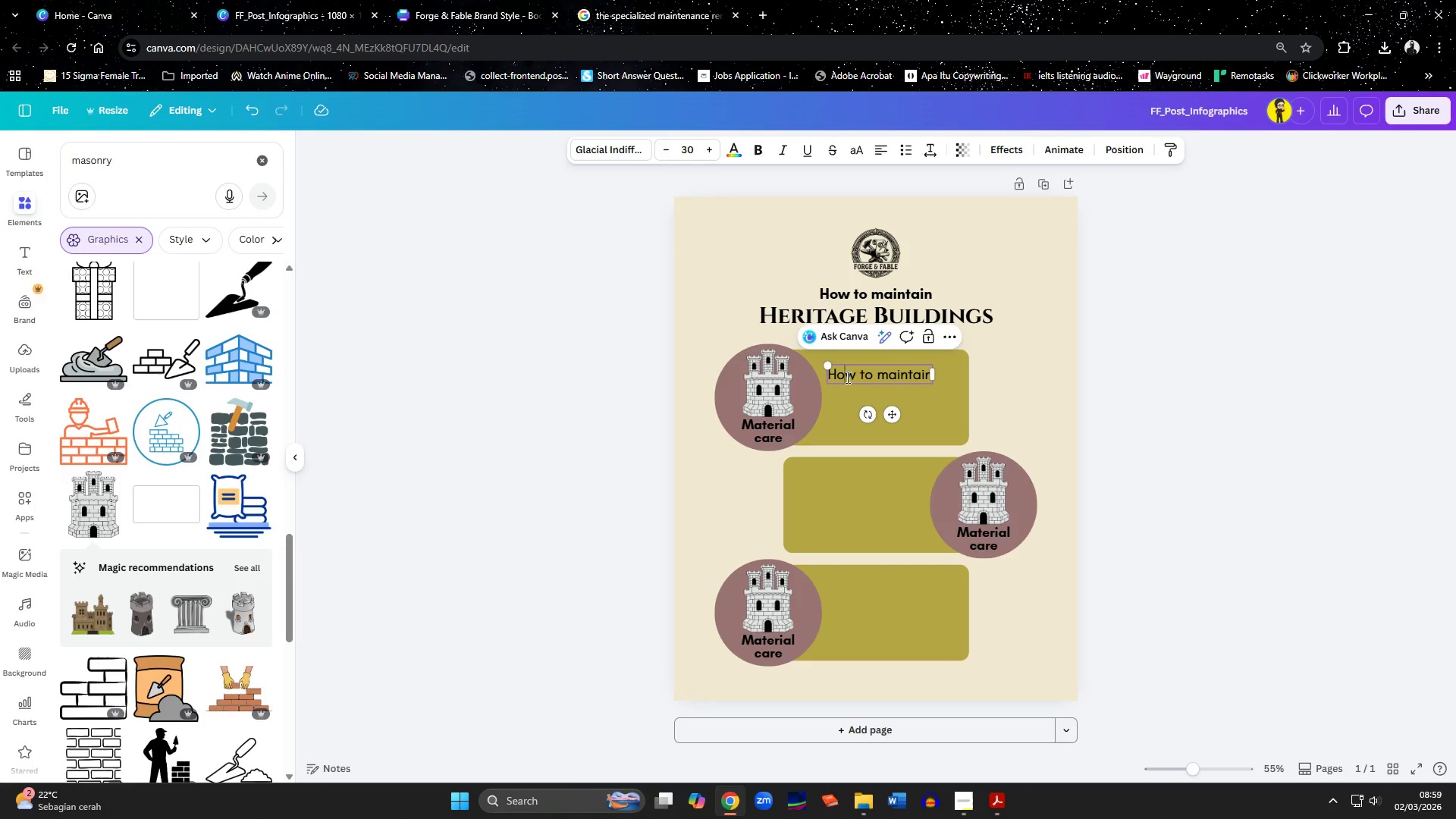 
key(Control+A)
 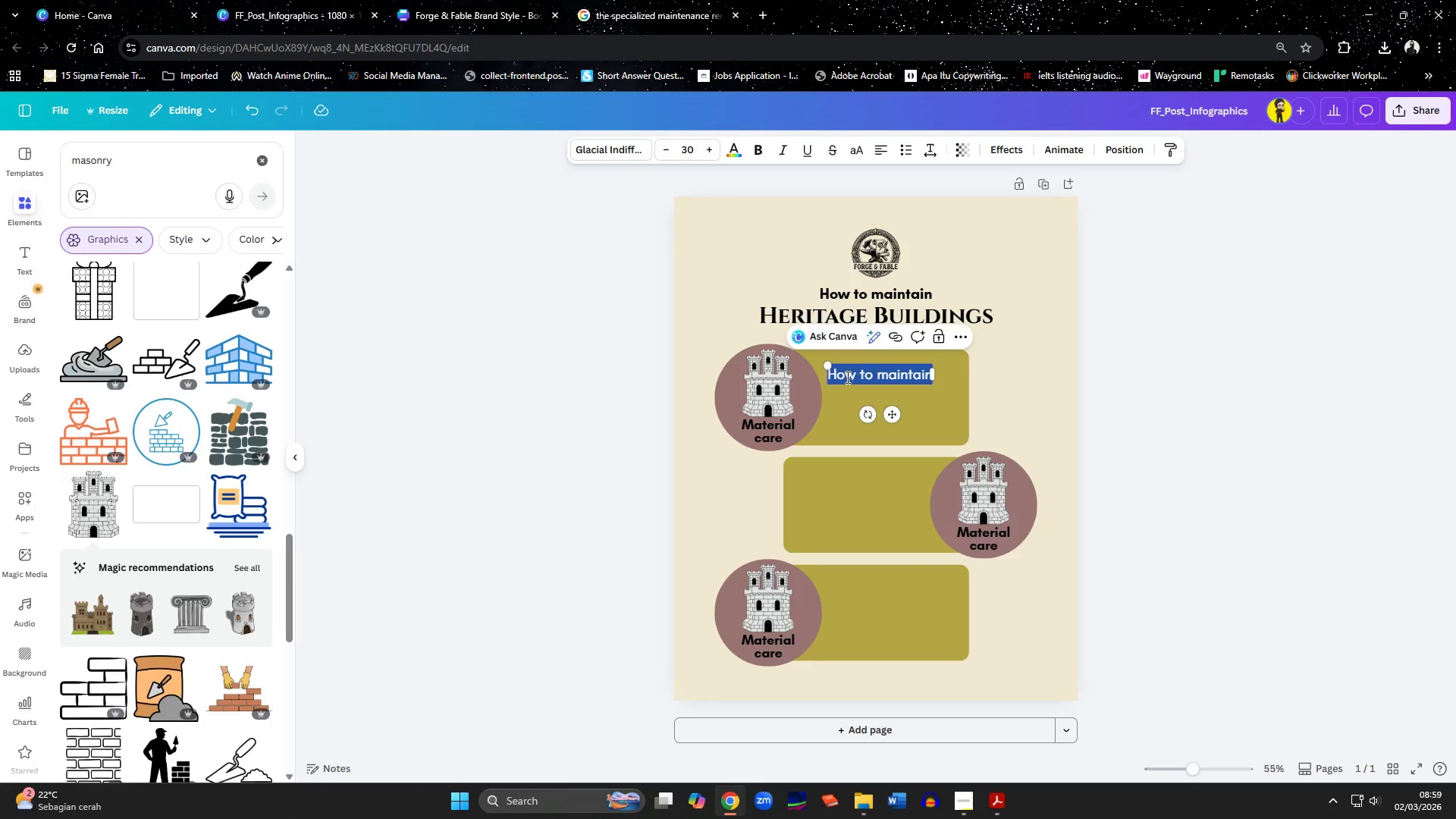 
key(Control+V)
 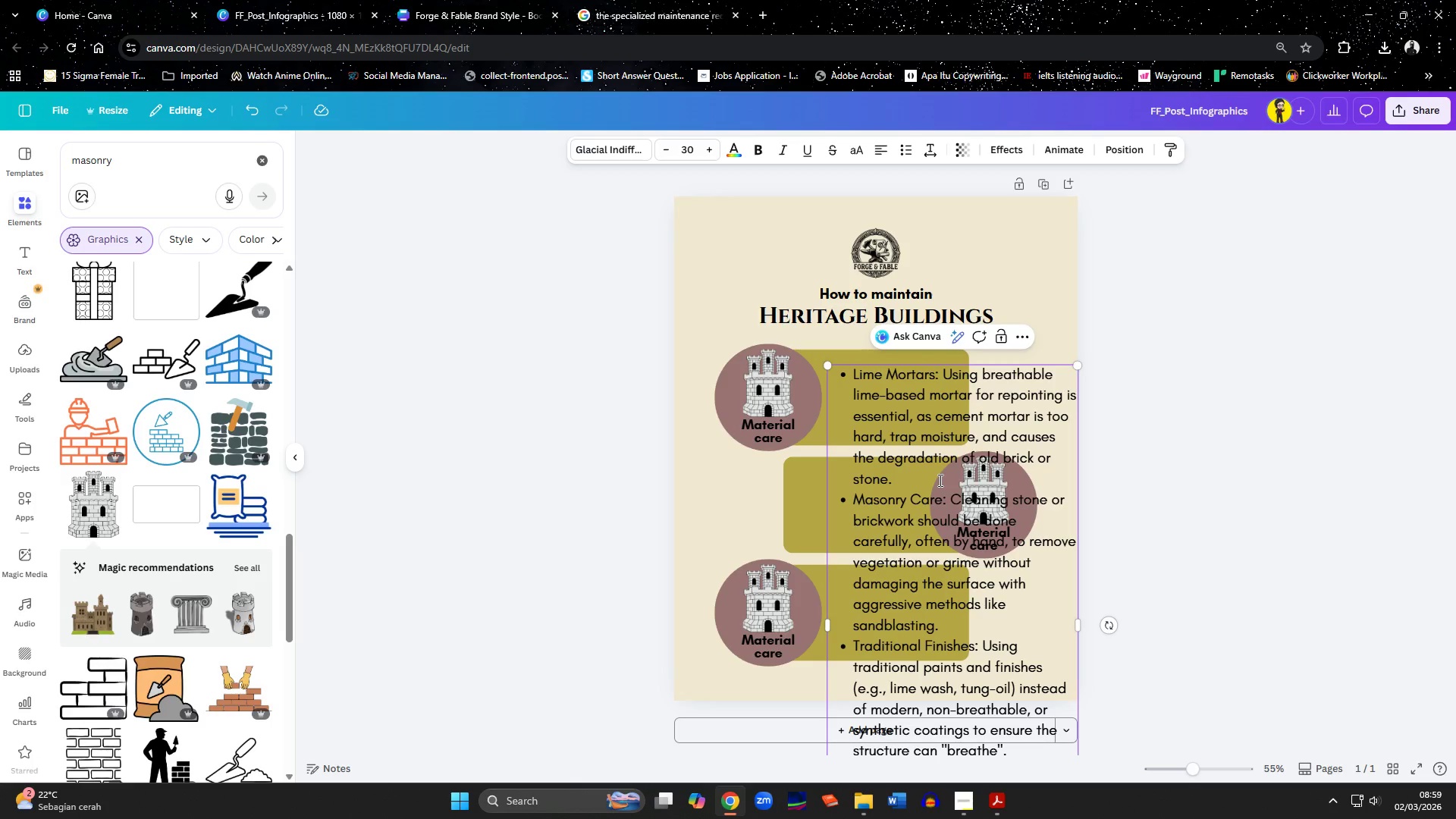 
left_click([943, 453])
 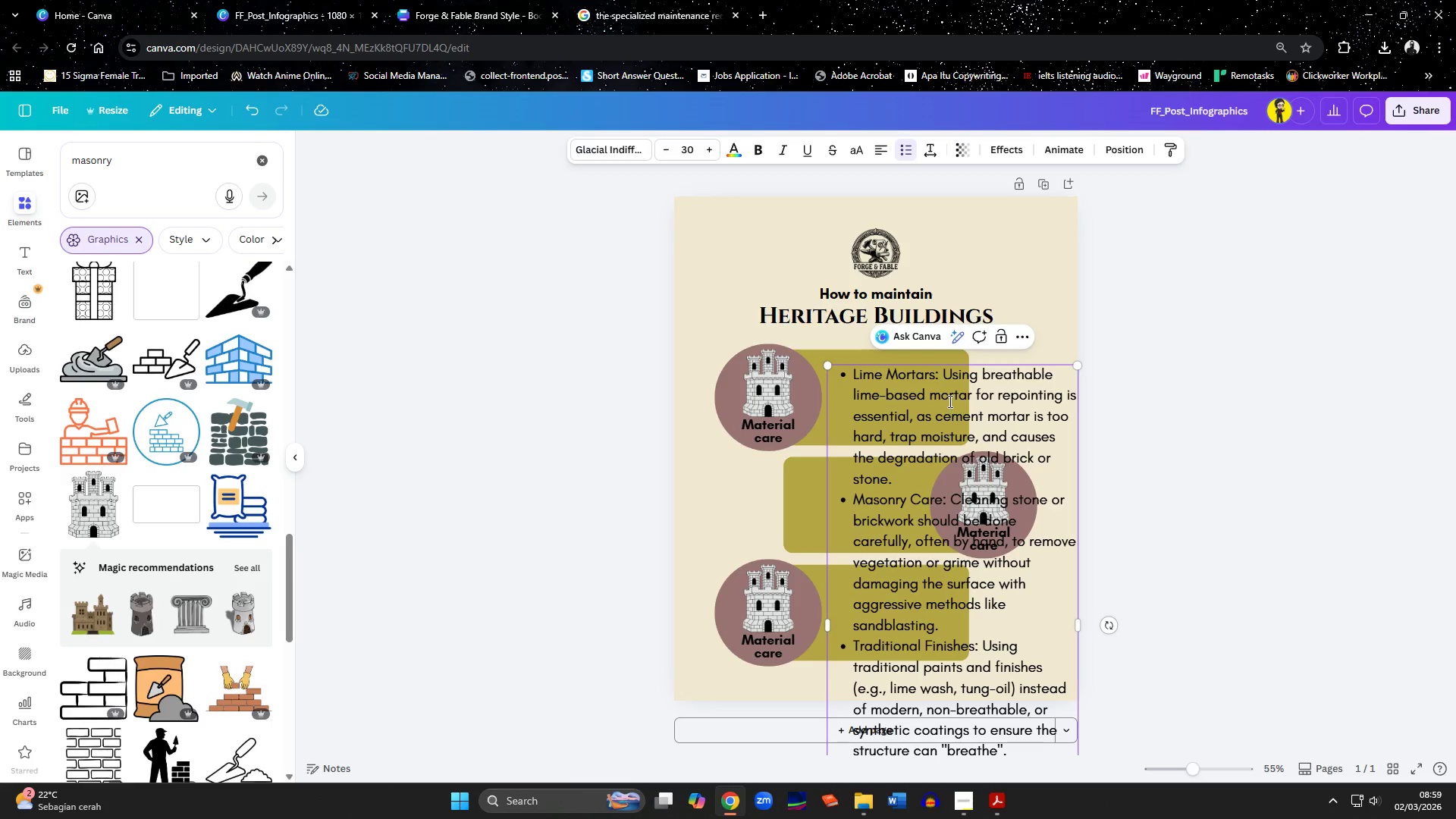 
left_click([949, 399])
 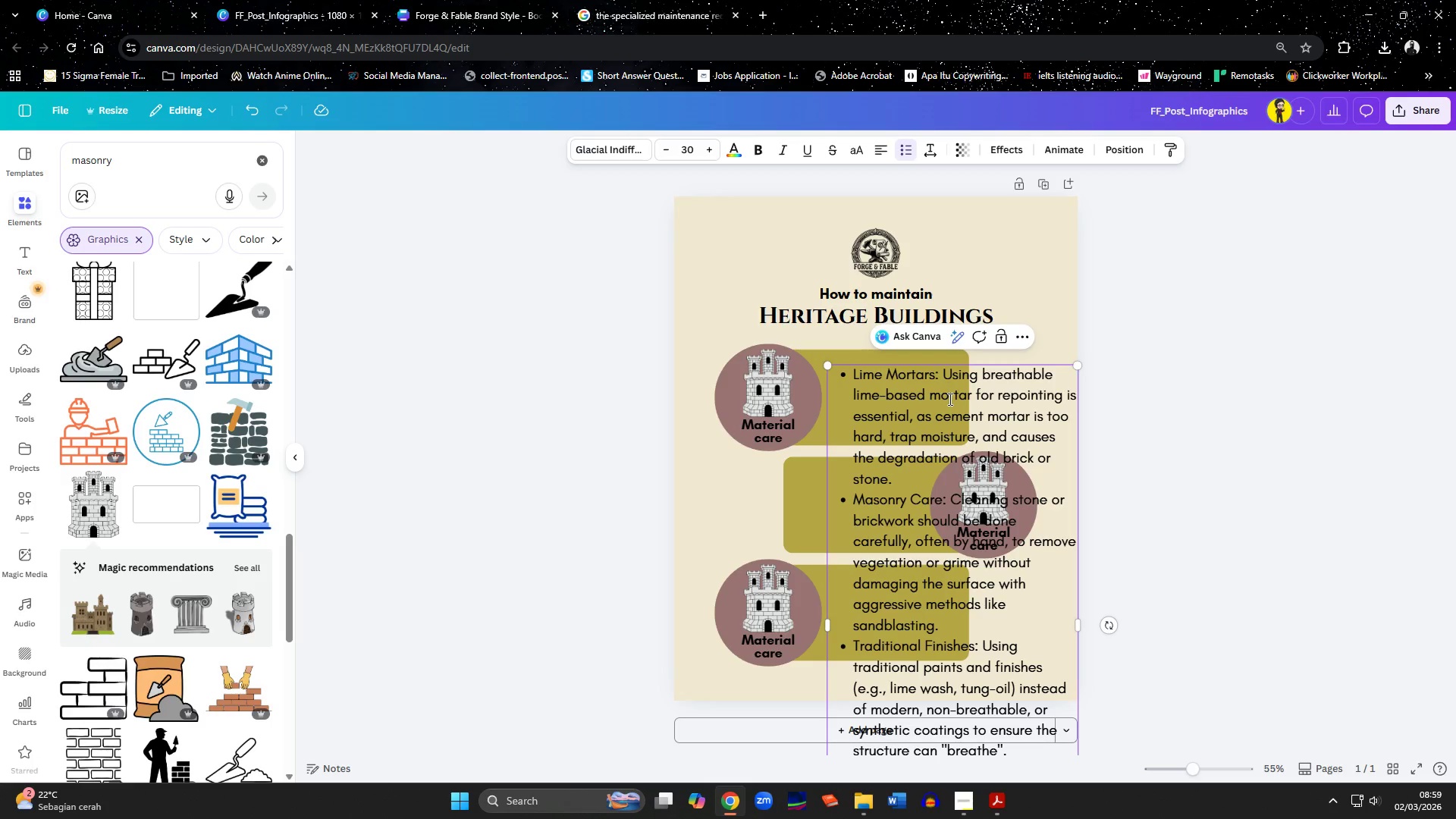 
key(ArrowUp)
 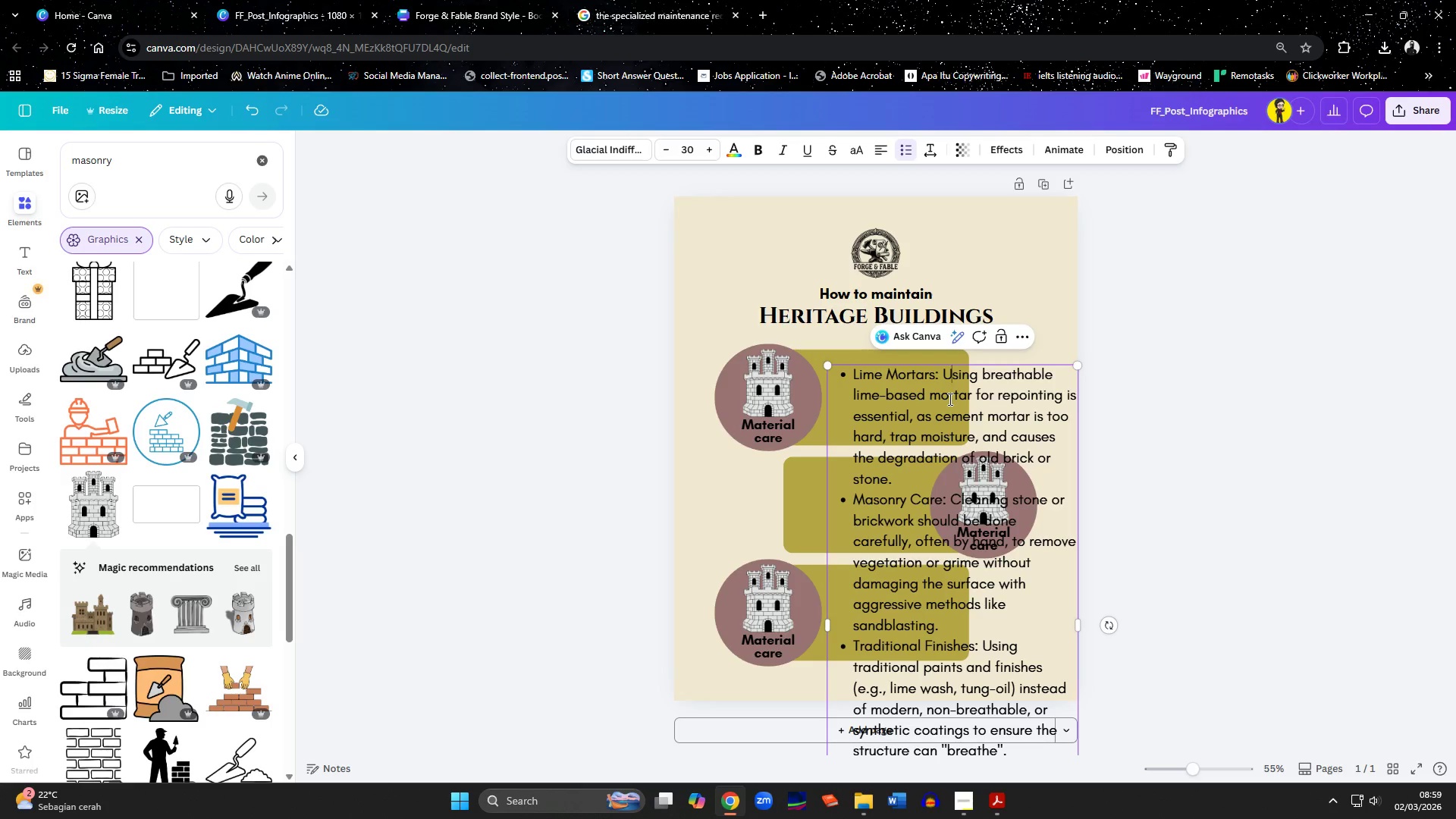 
key(ArrowLeft)
 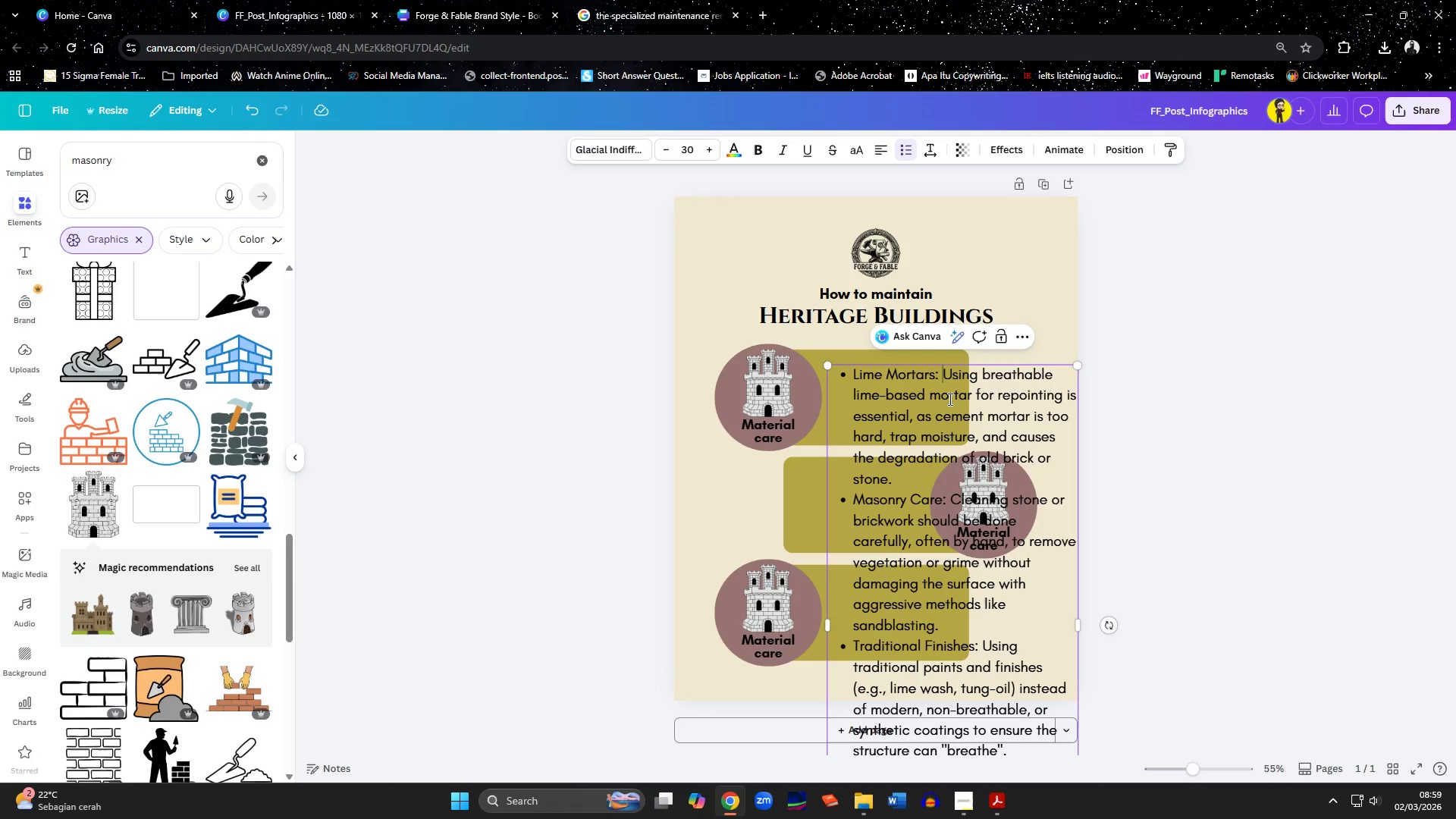 
hold_key(key=ShiftLeft, duration=1.53)
 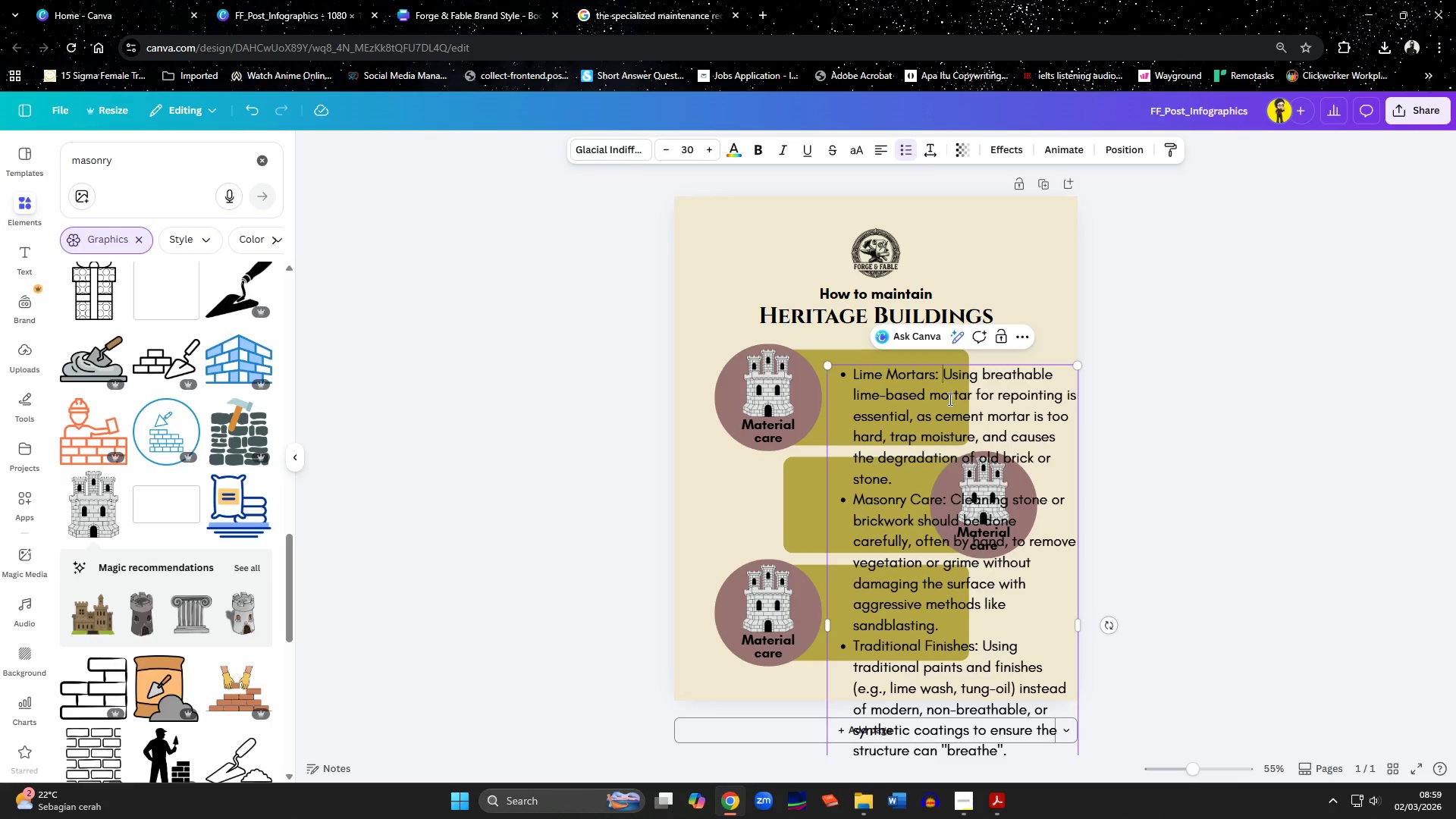 
hold_key(key=ShiftLeft, duration=1.12)
 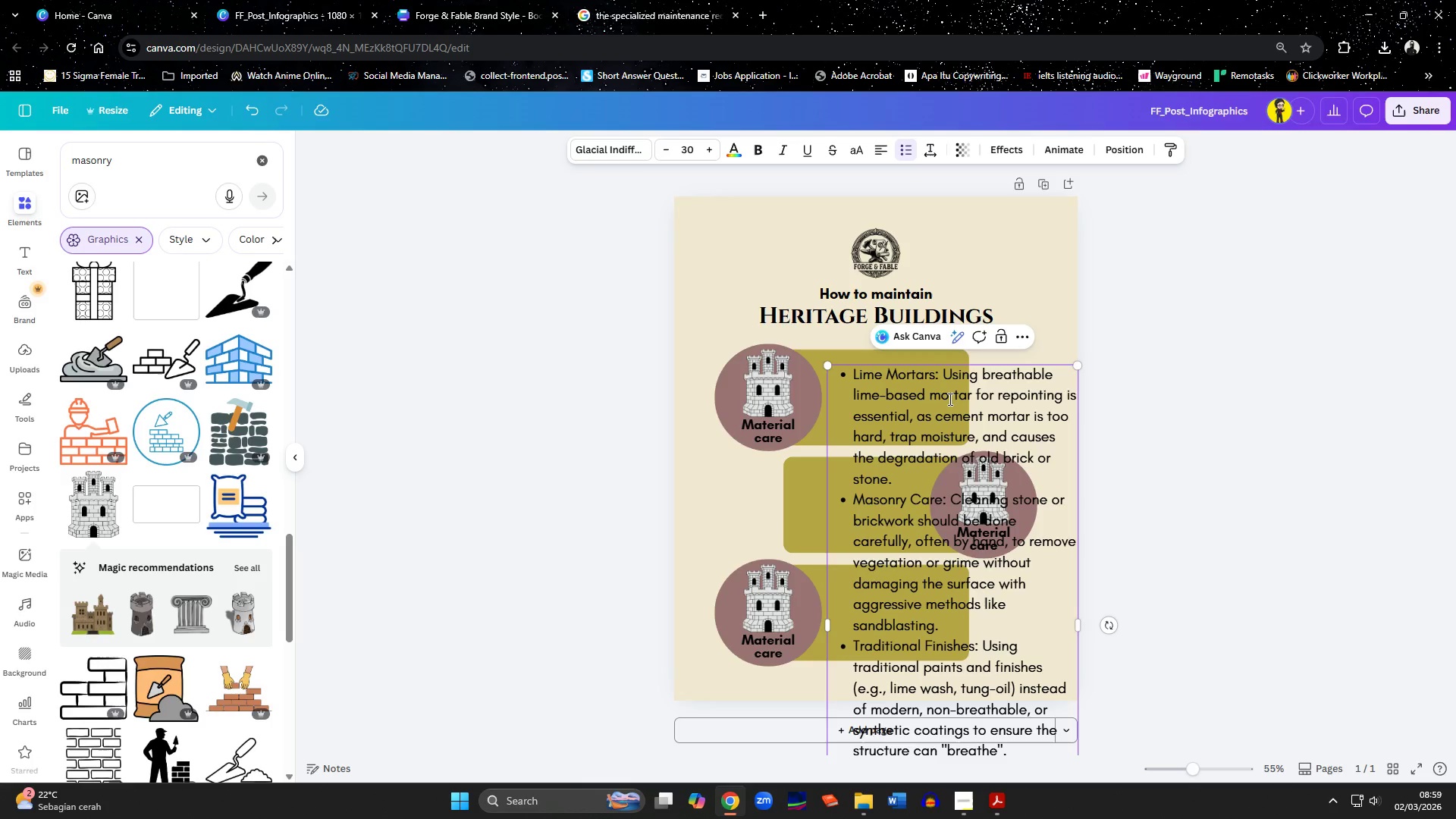 
key(ArrowRight)
 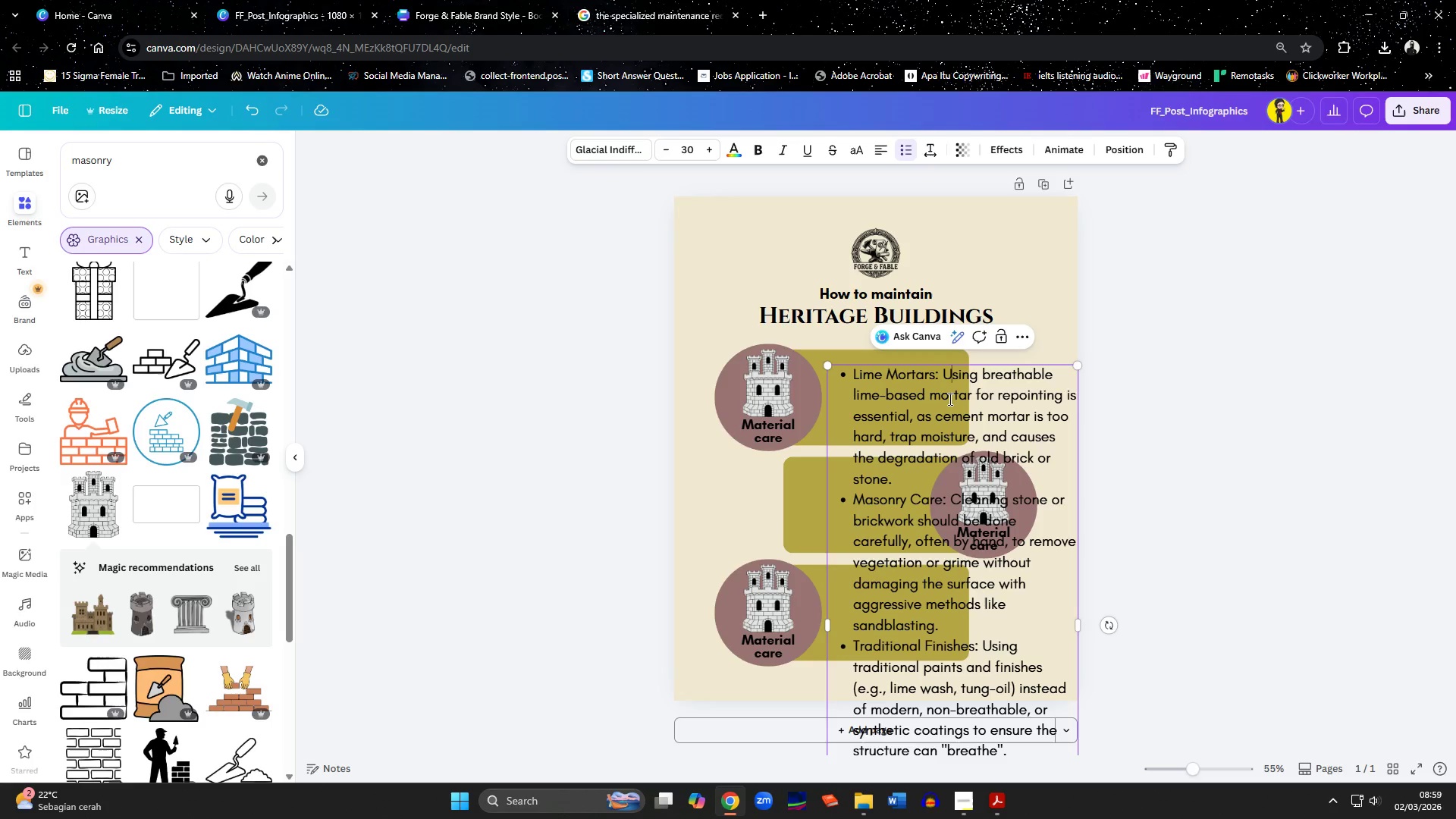 
key(ArrowRight)
 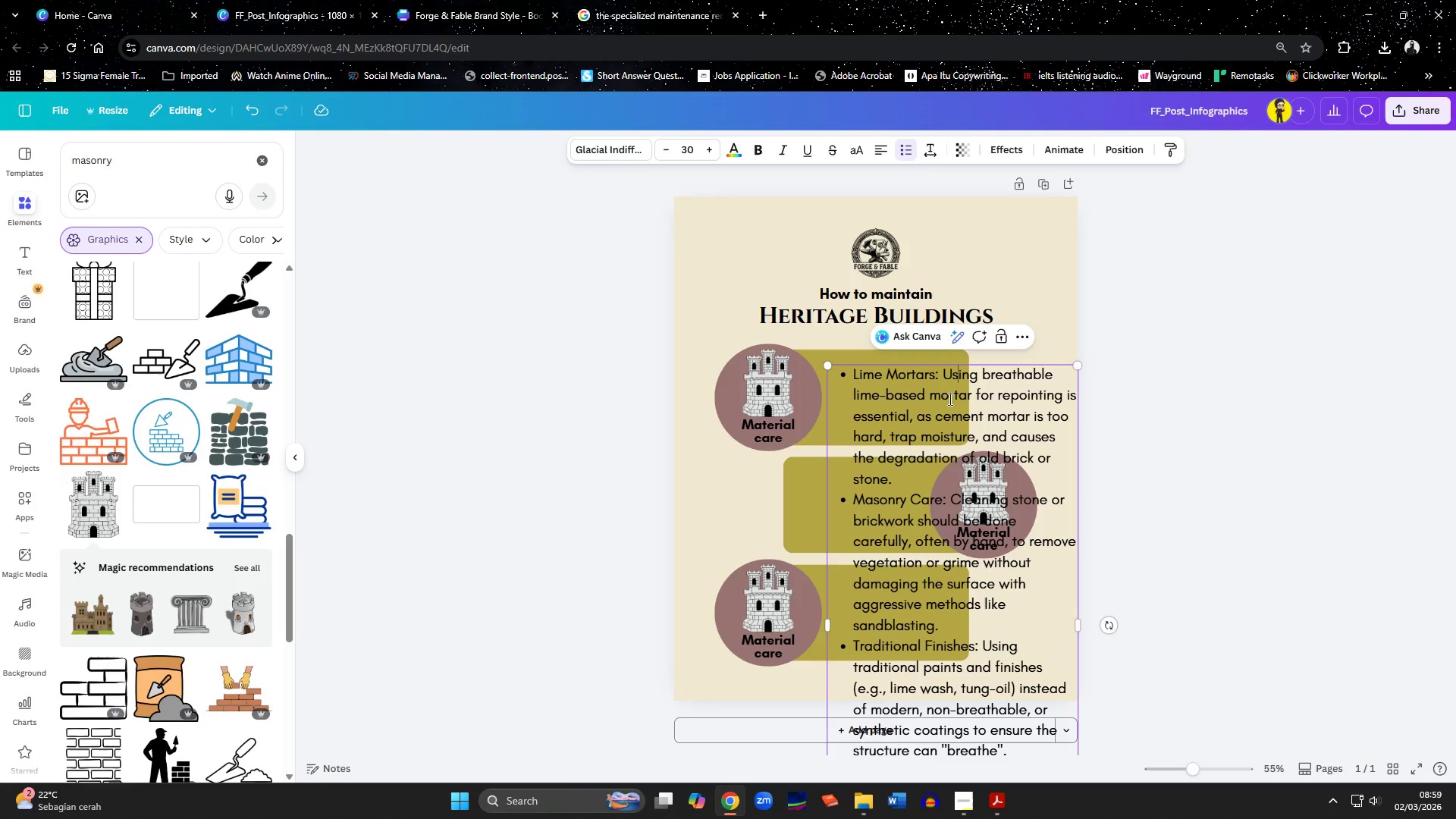 
key(Shift+ArrowRight)
 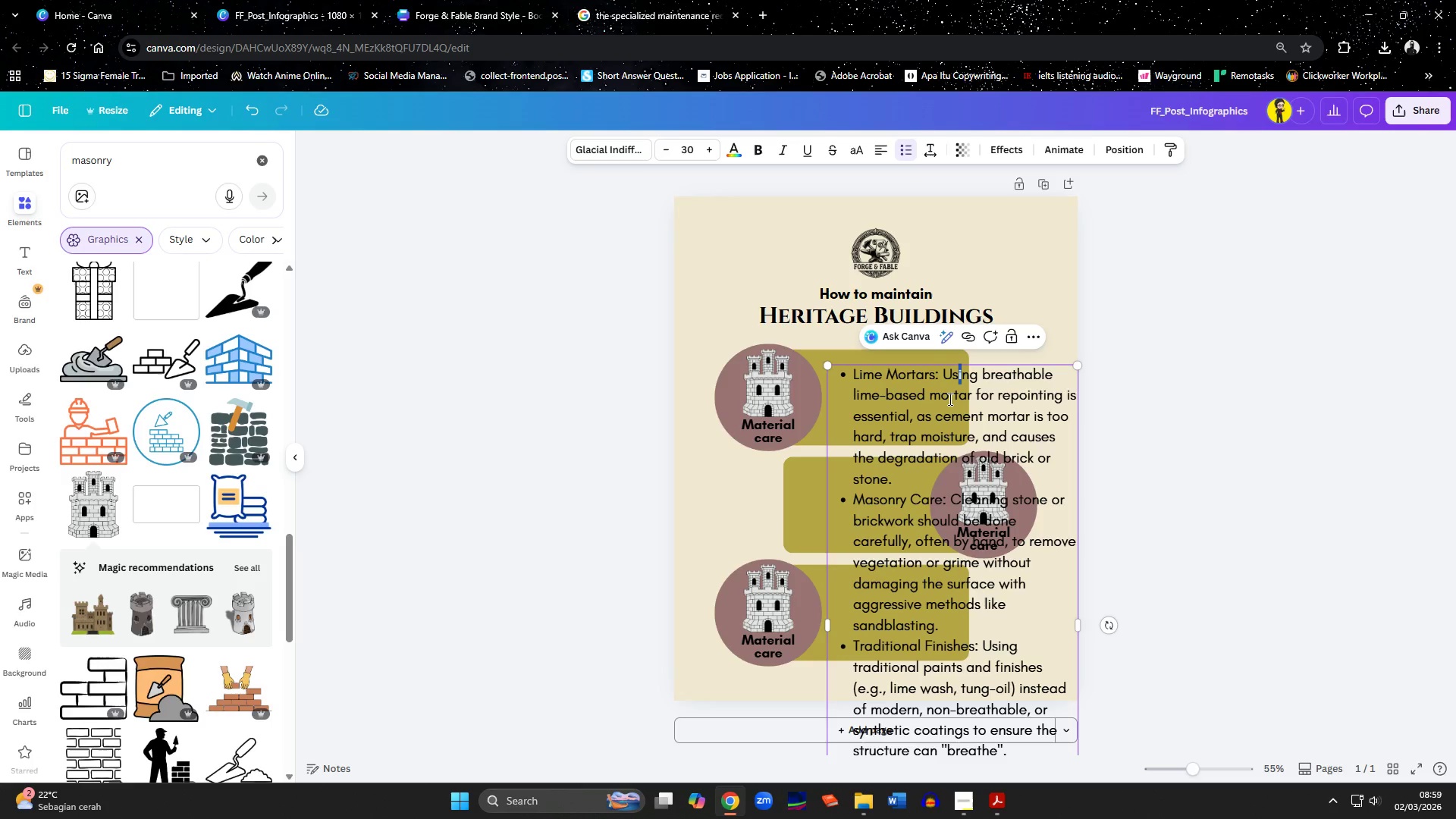 
key(Shift+ArrowRight)
 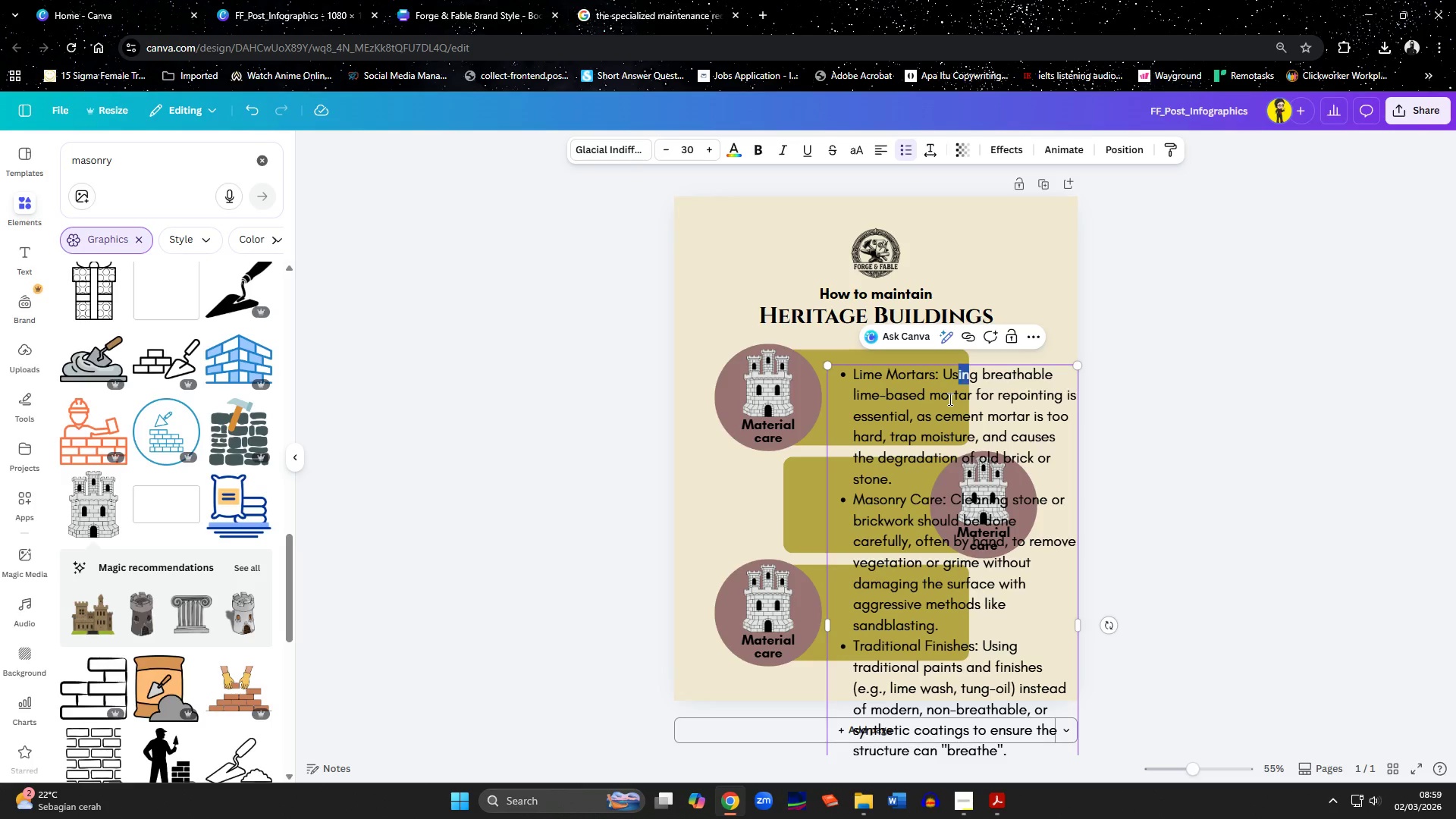 
key(Shift+ArrowRight)
 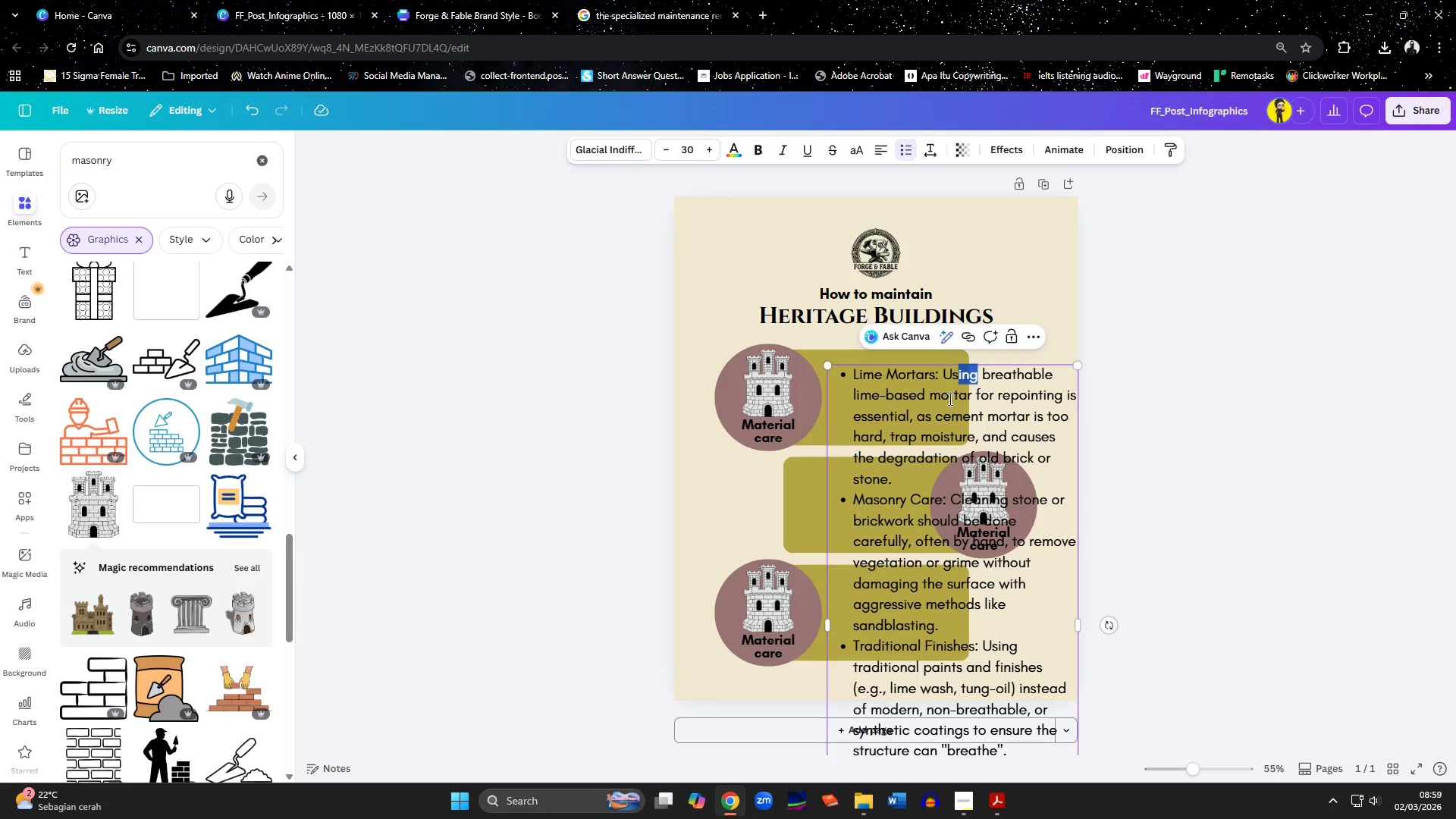 
key(E)
 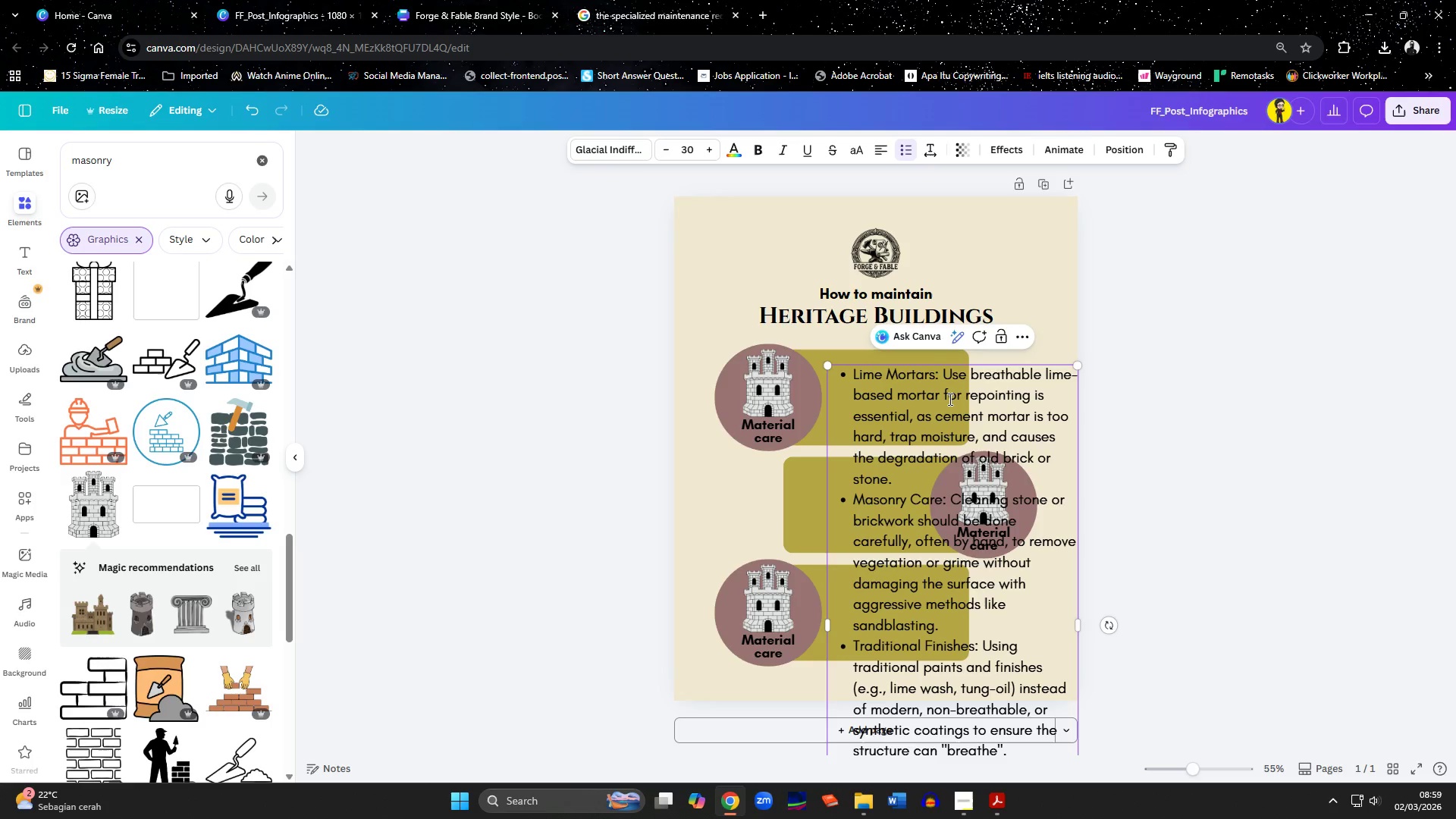 
key(ArrowDown)
 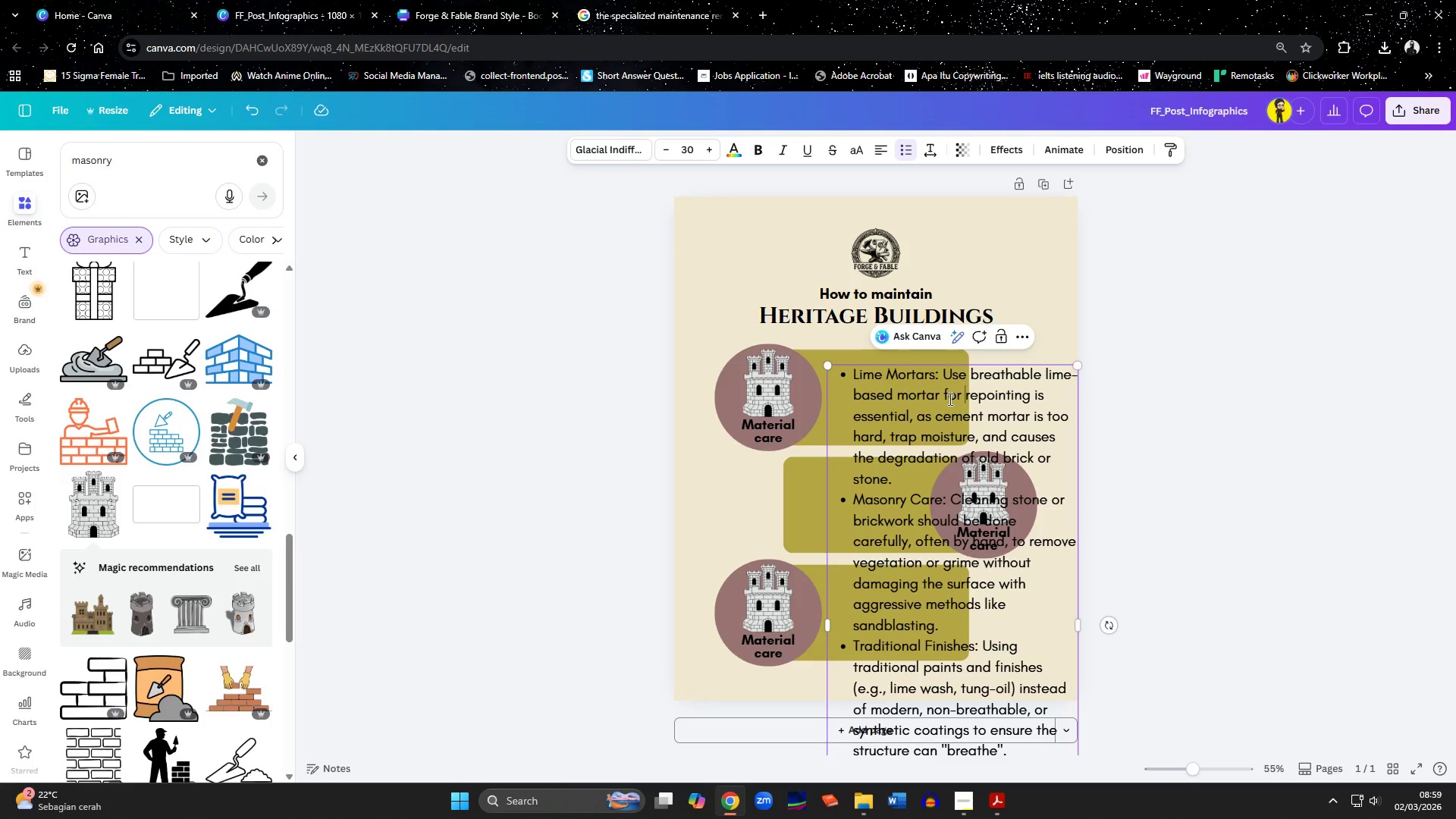 
key(ArrowLeft)
 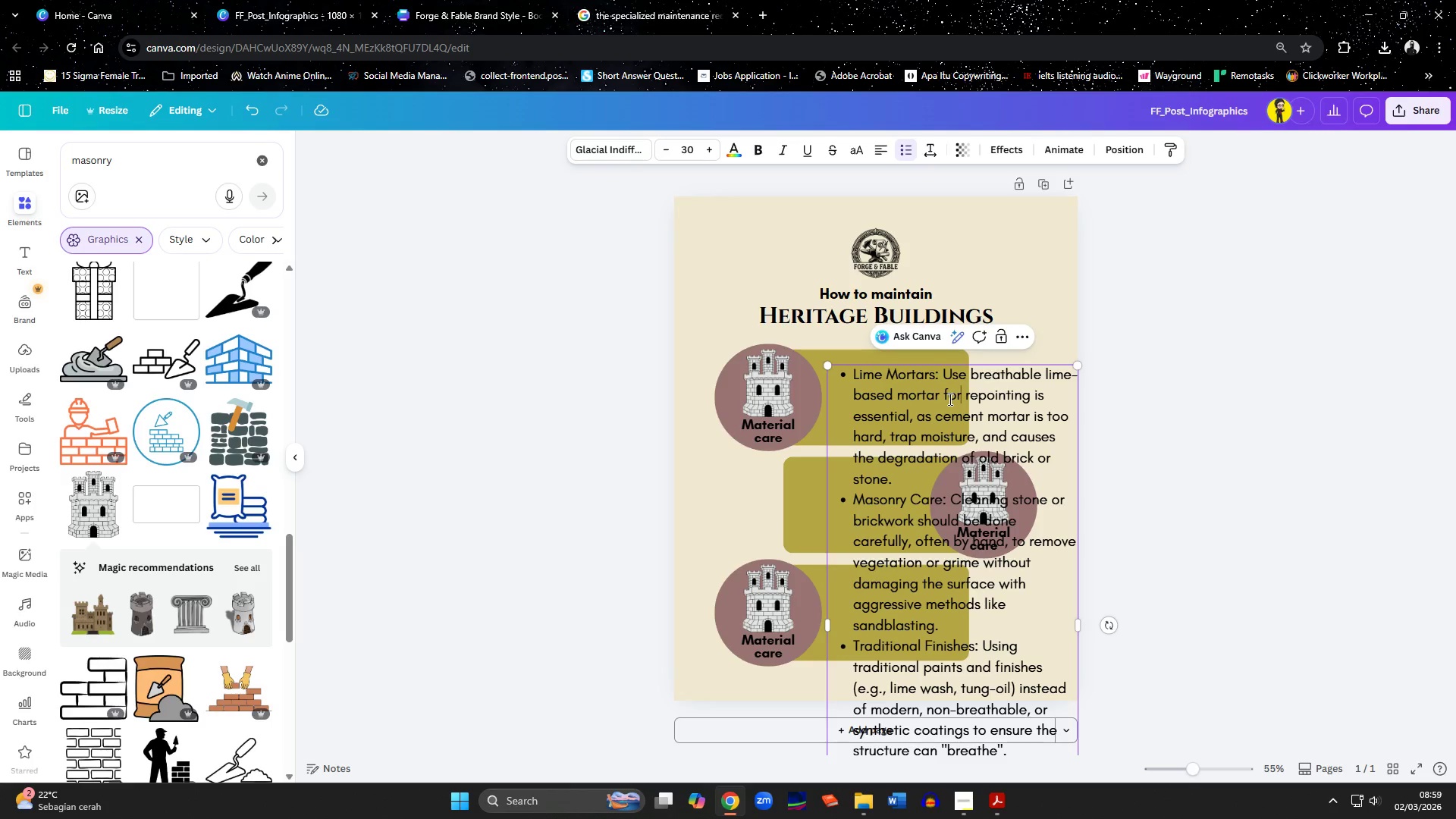 
key(ArrowLeft)
 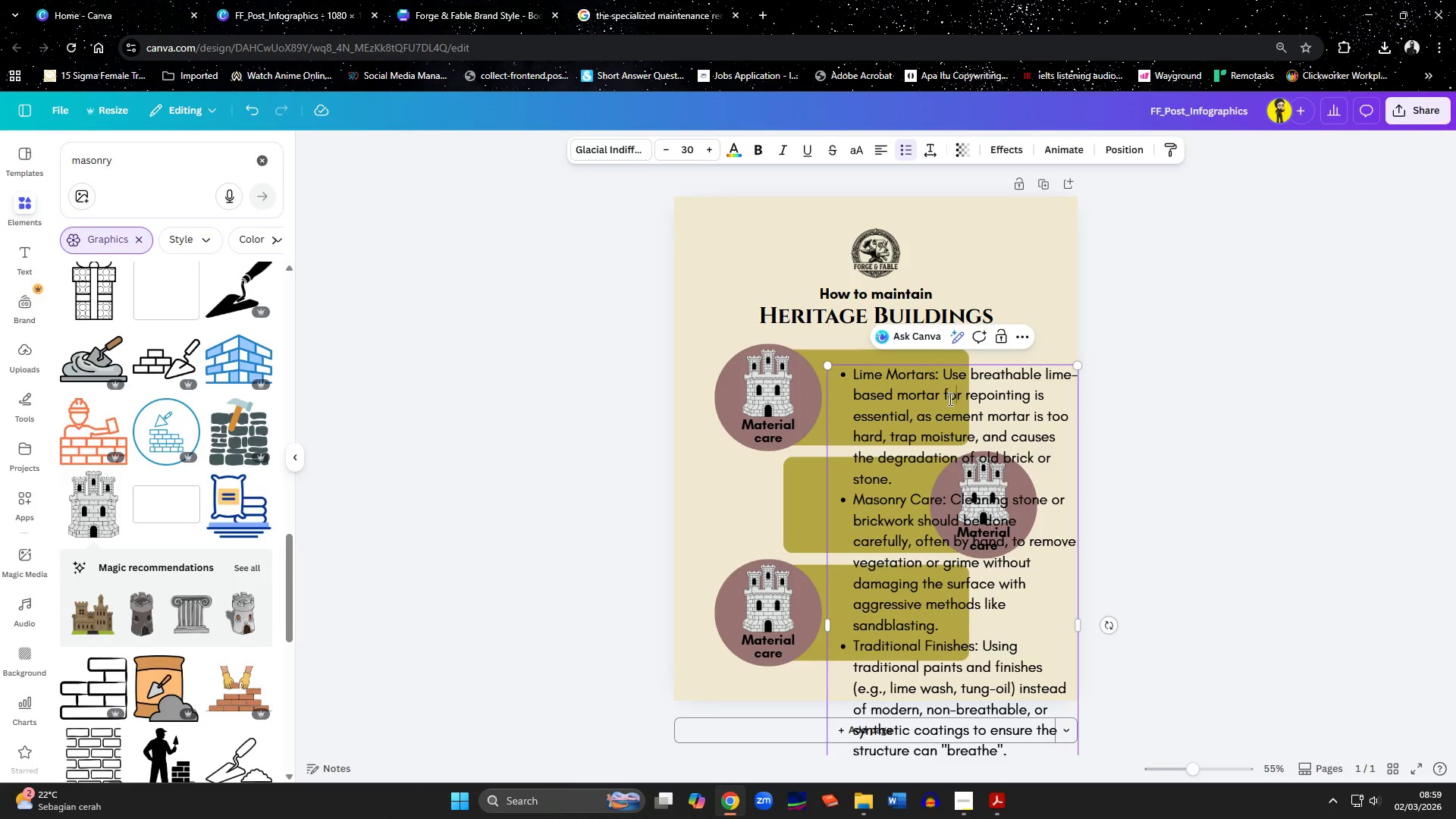 
key(ArrowLeft)
 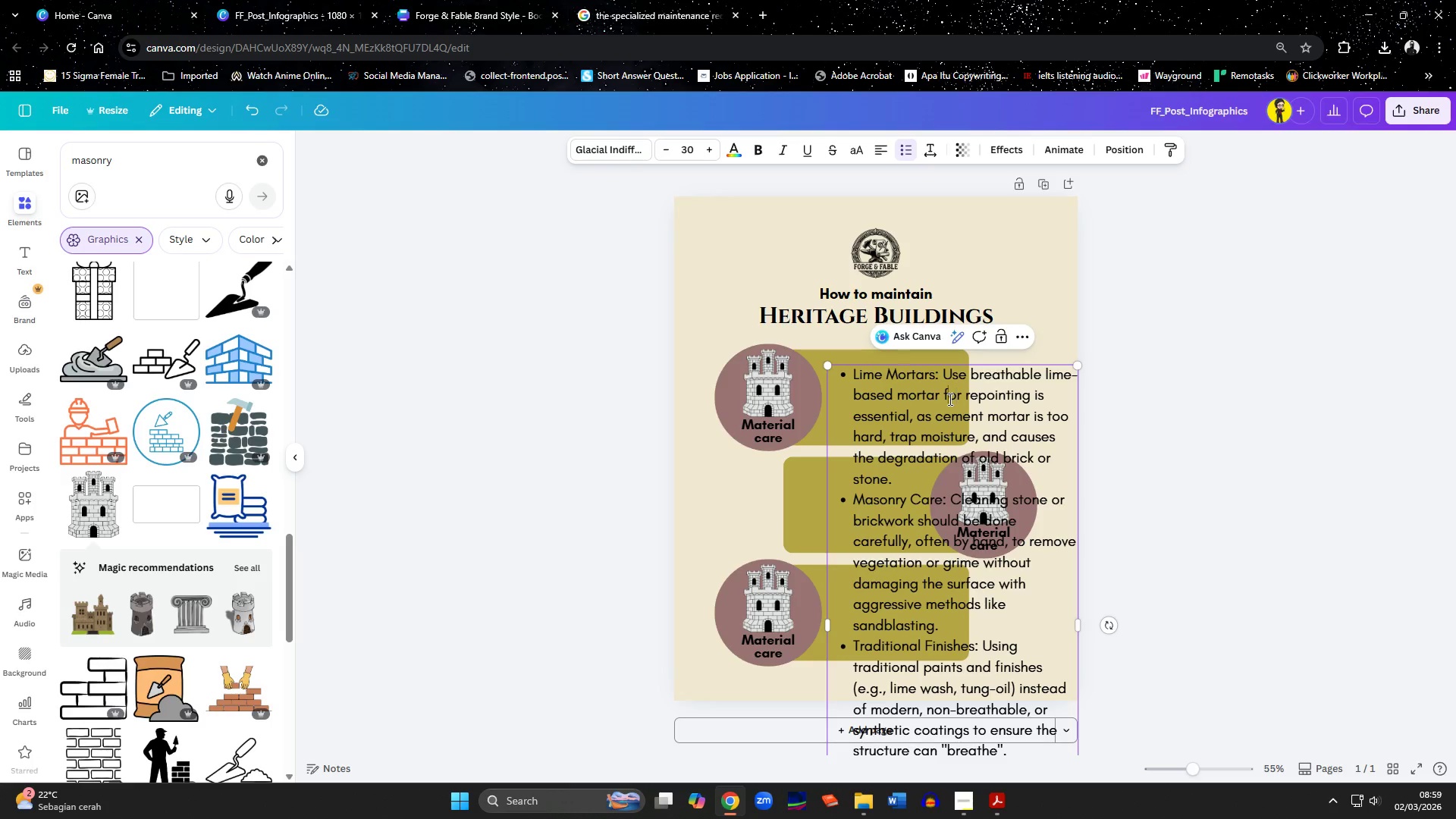 
key(ArrowLeft)
 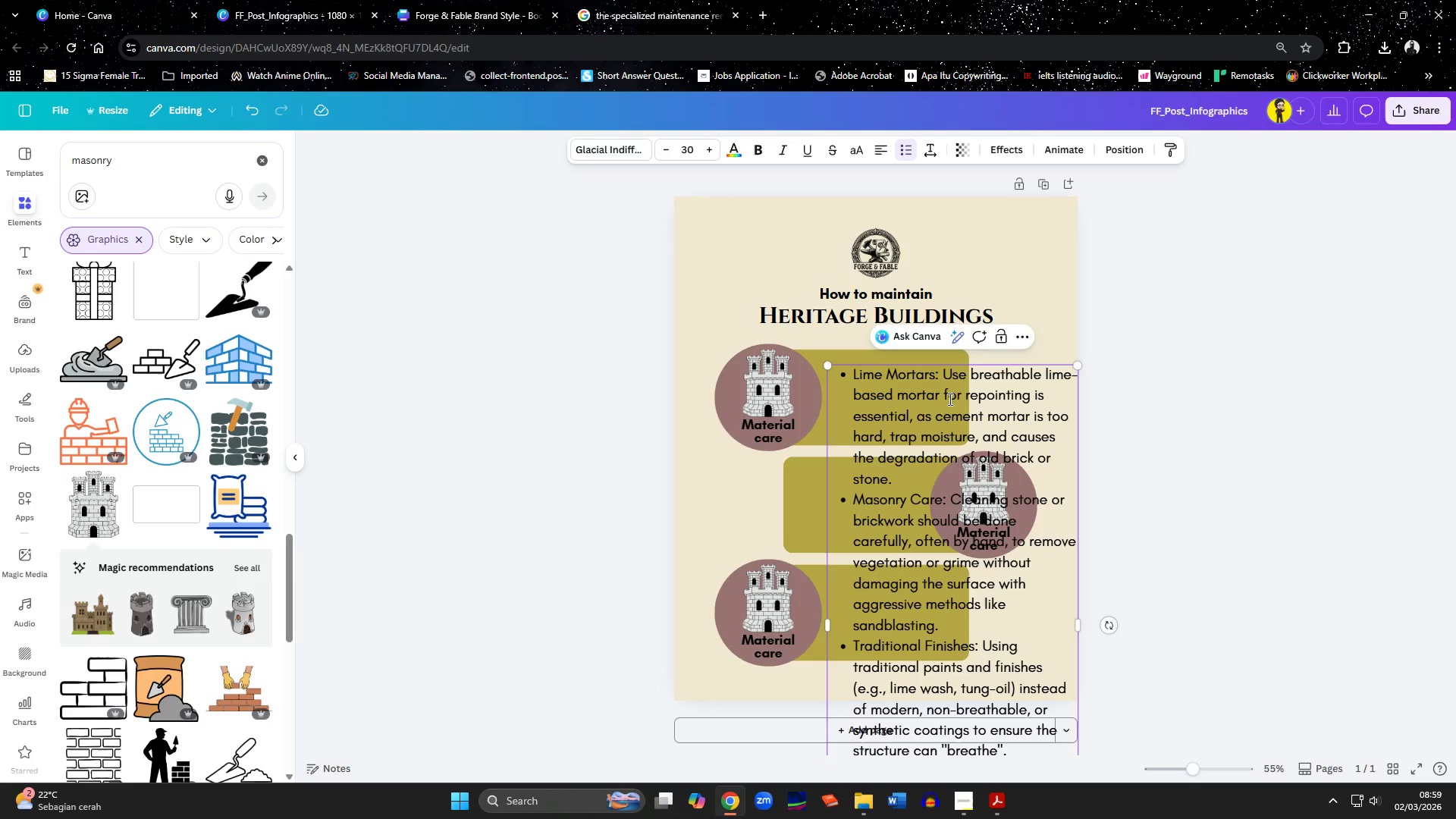 
hold_key(key=ShiftLeft, duration=1.5)
 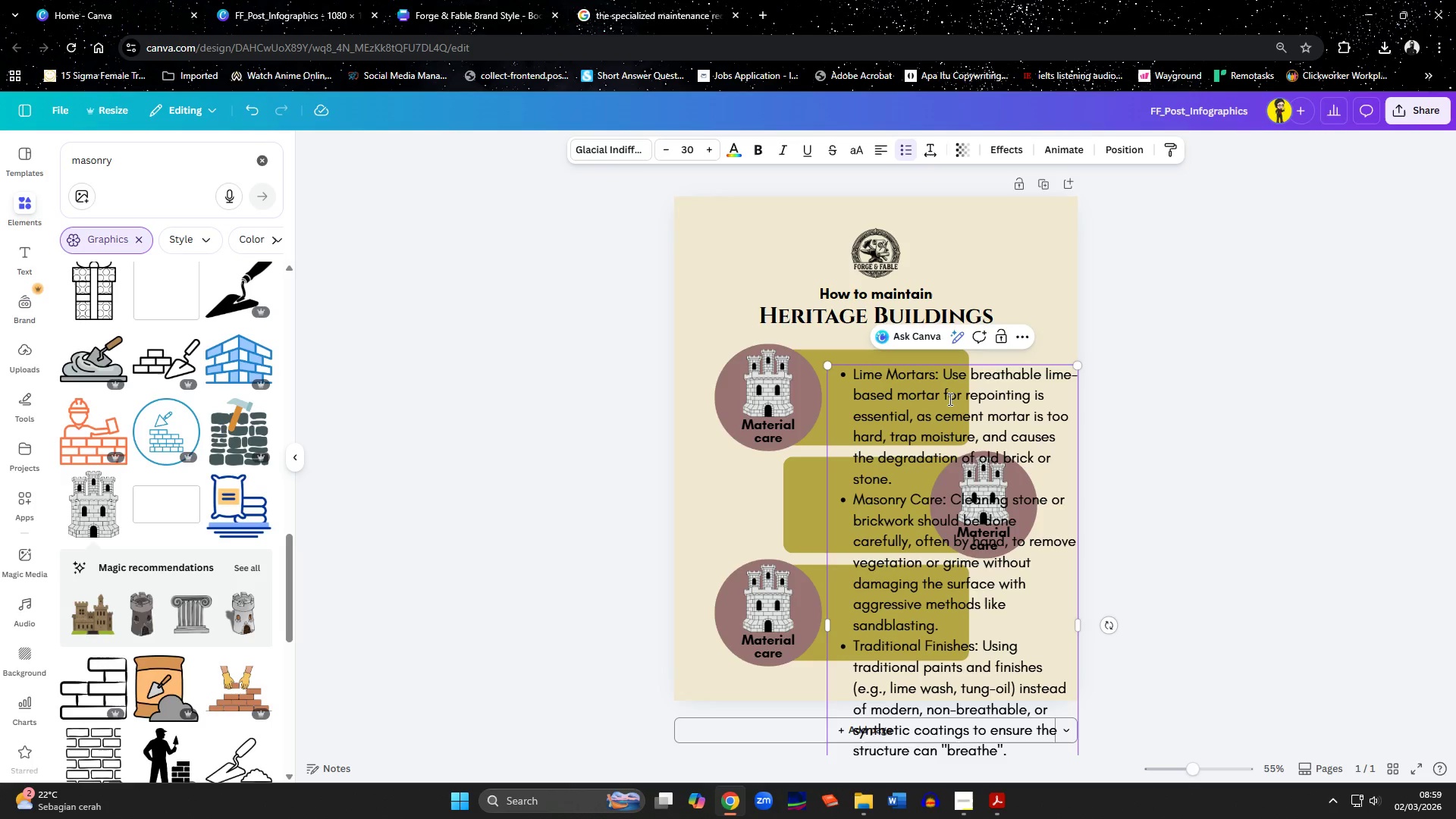 
hold_key(key=ArrowRight, duration=0.91)
 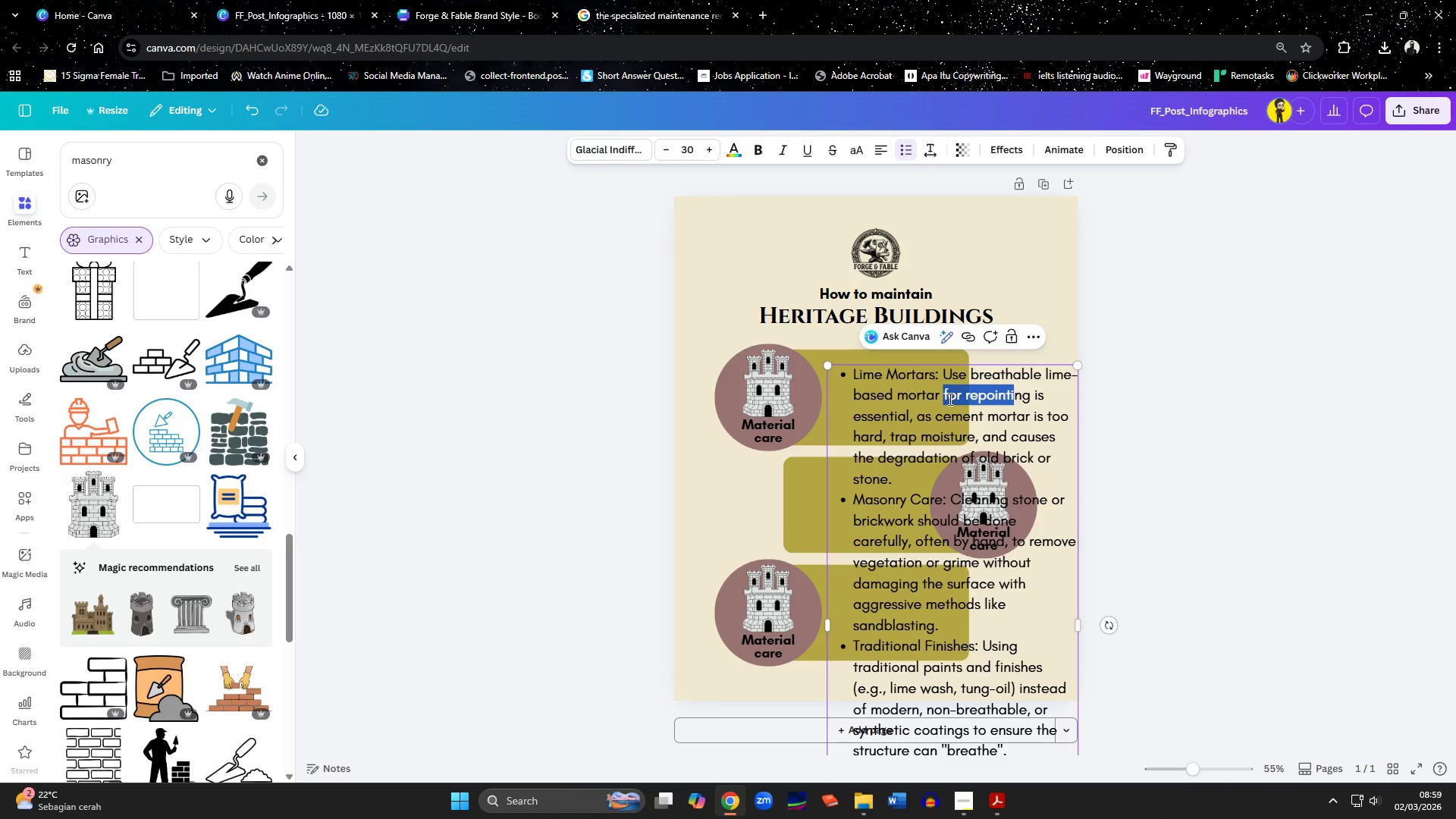 
key(Shift+ArrowDown)
 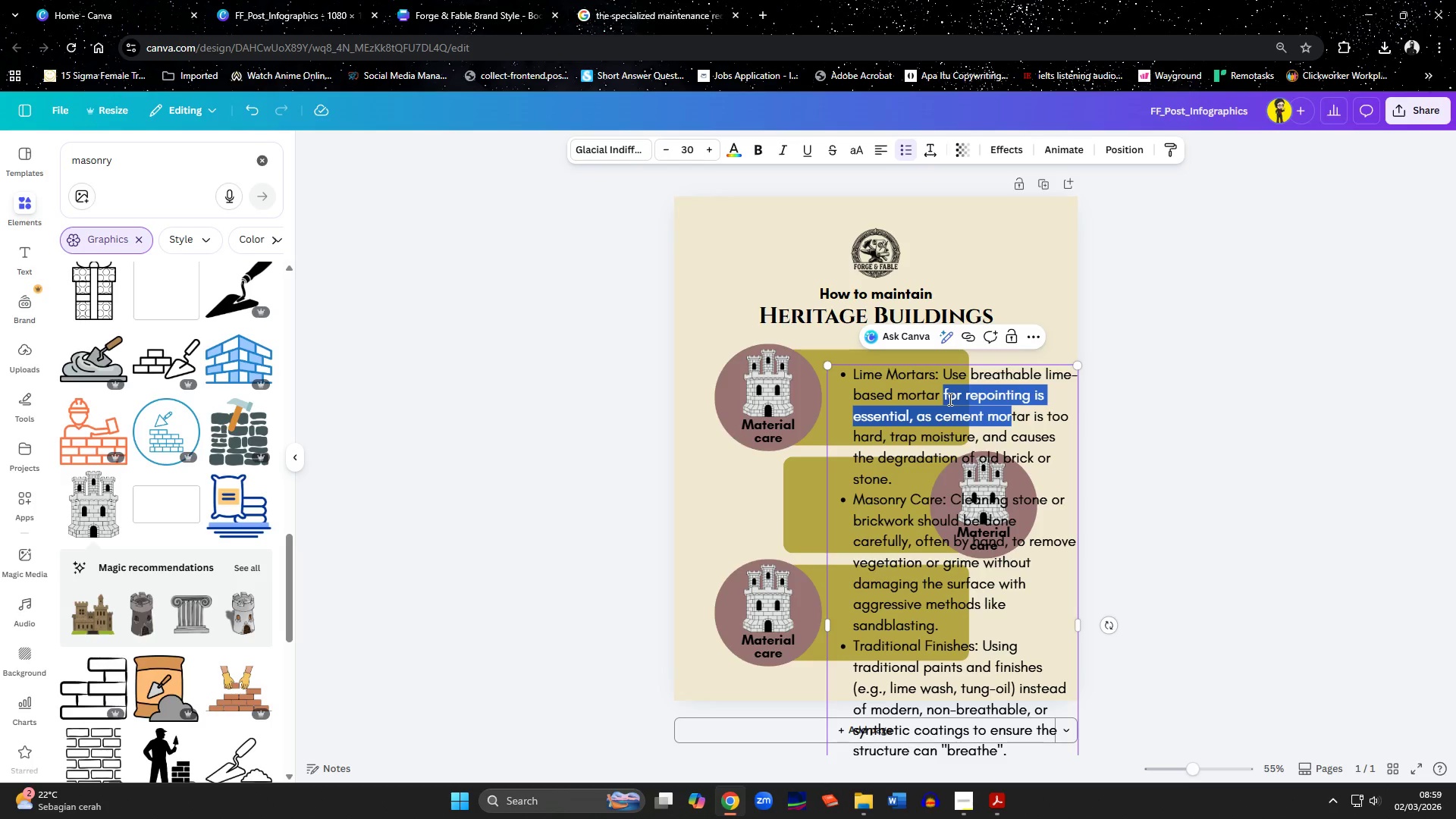 
key(Shift+ArrowDown)
 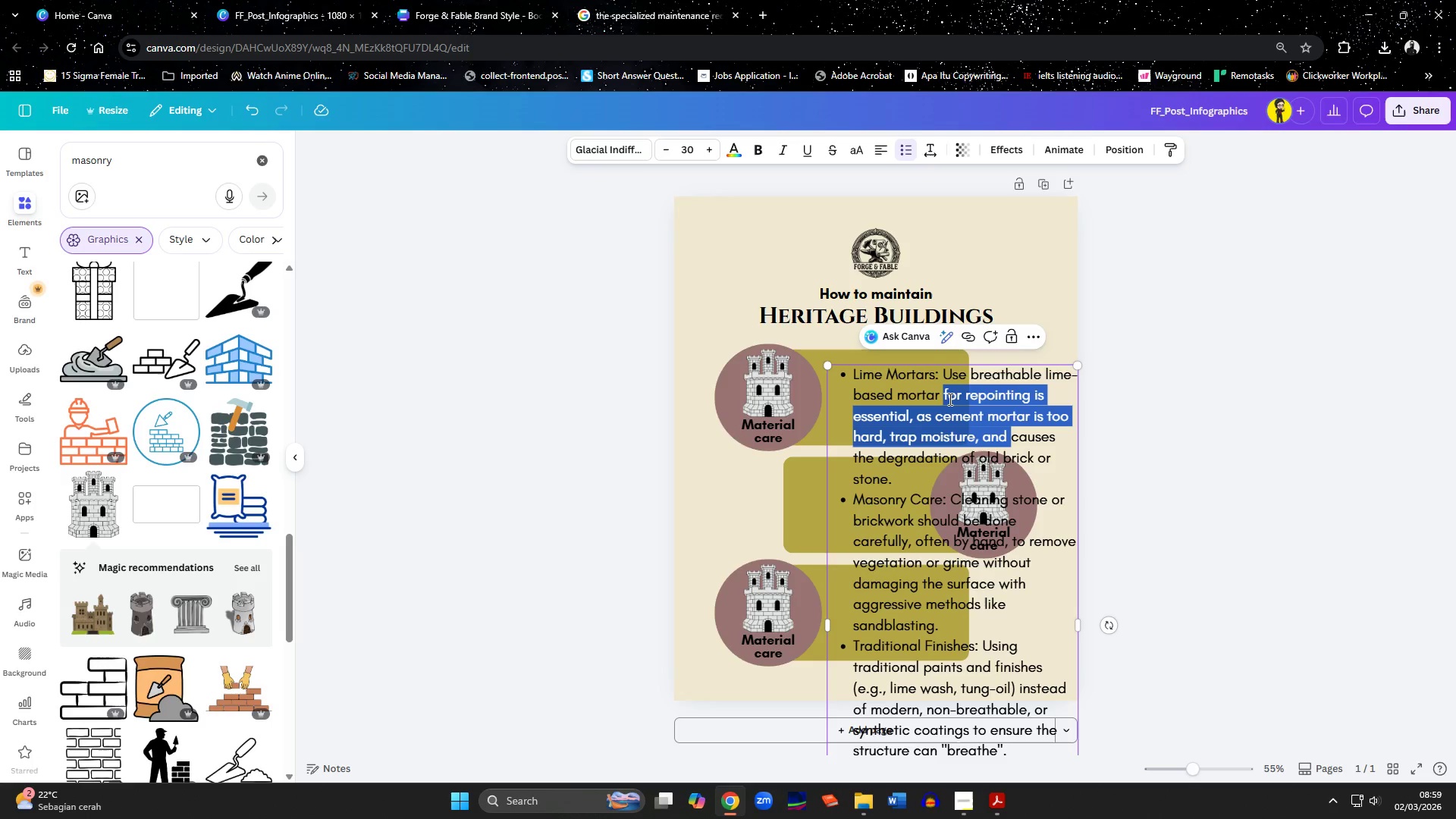 
key(Shift+ArrowDown)
 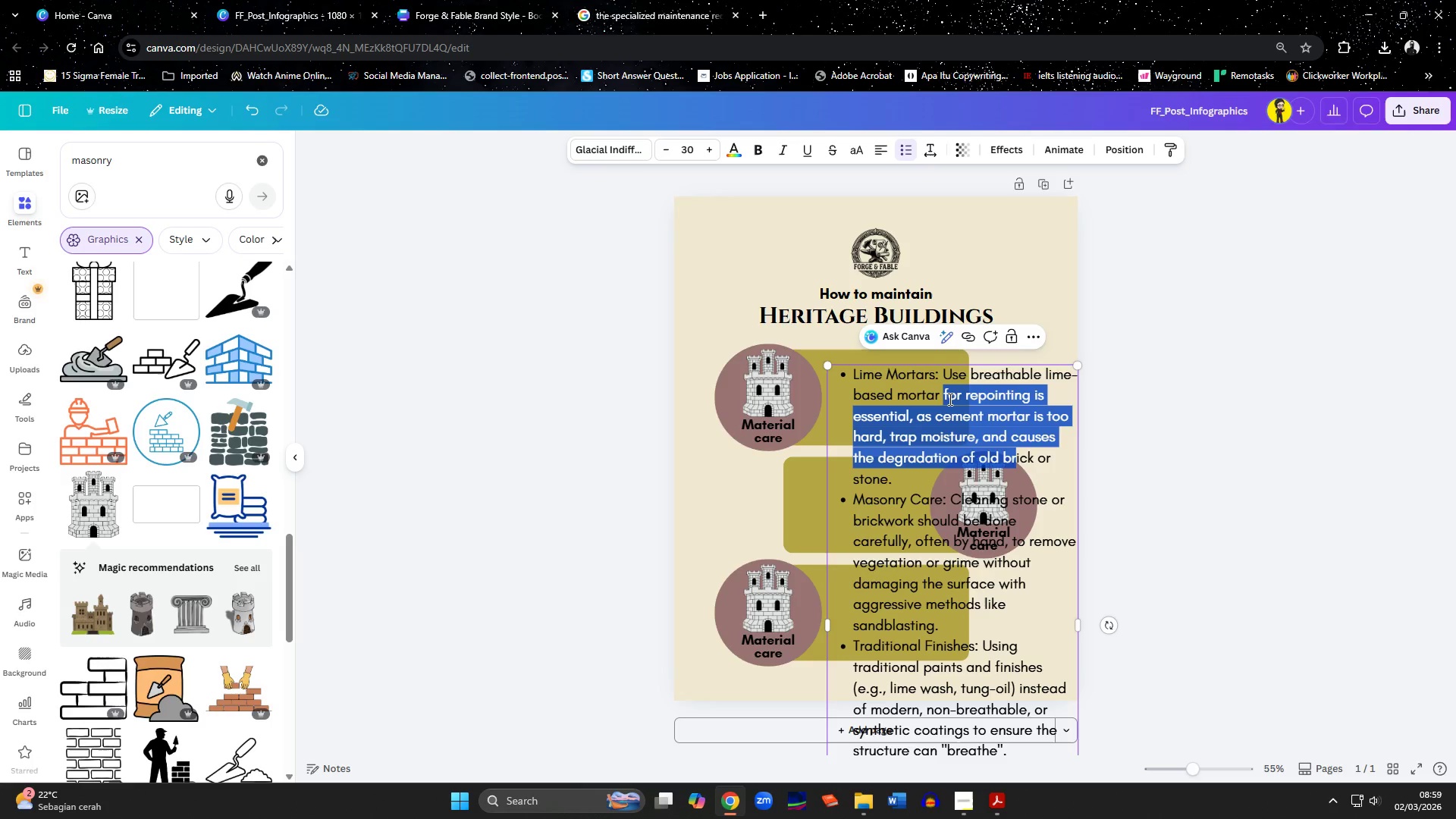 
key(Shift+ArrowDown)
 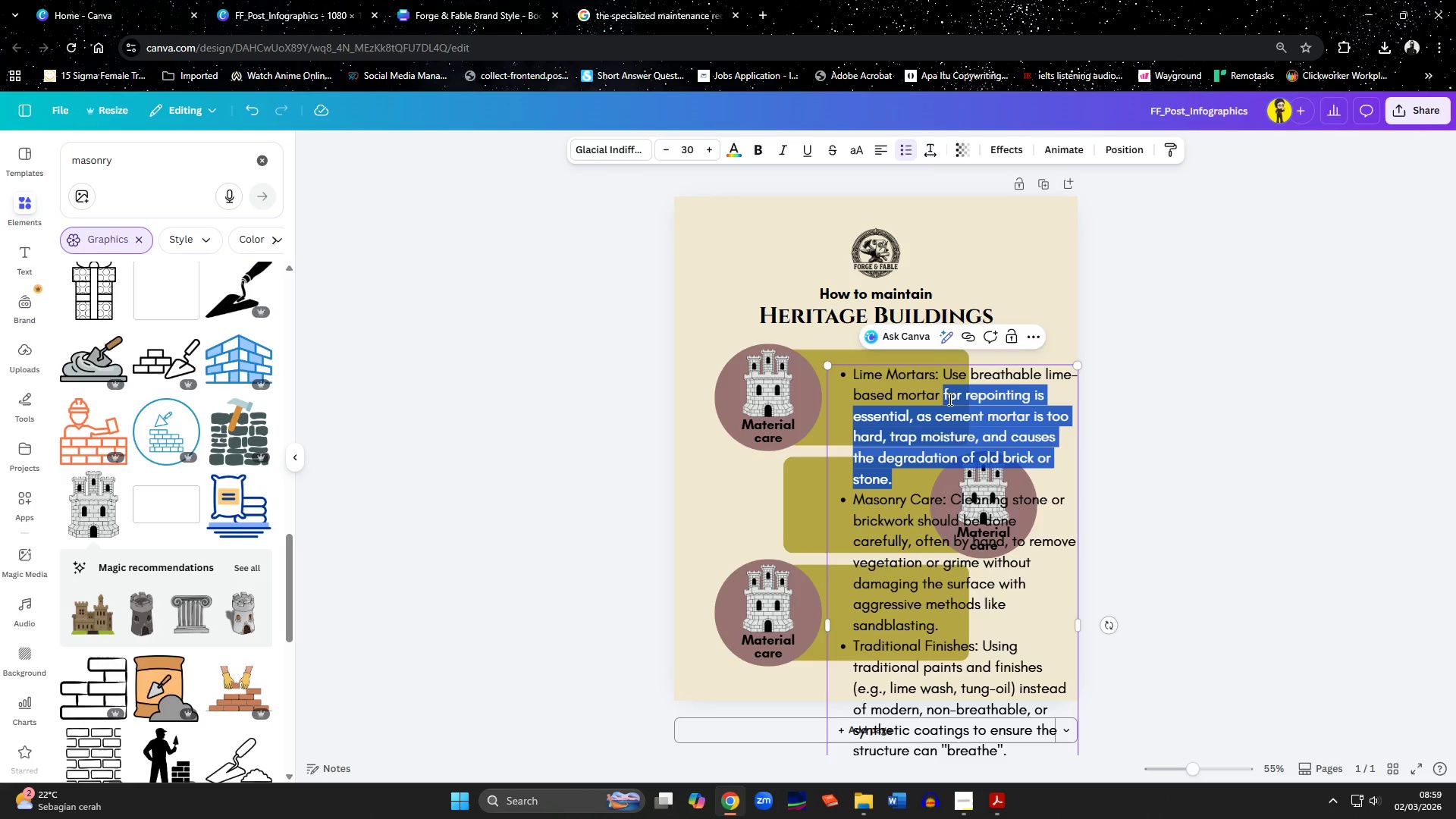 
type(to repoint)
 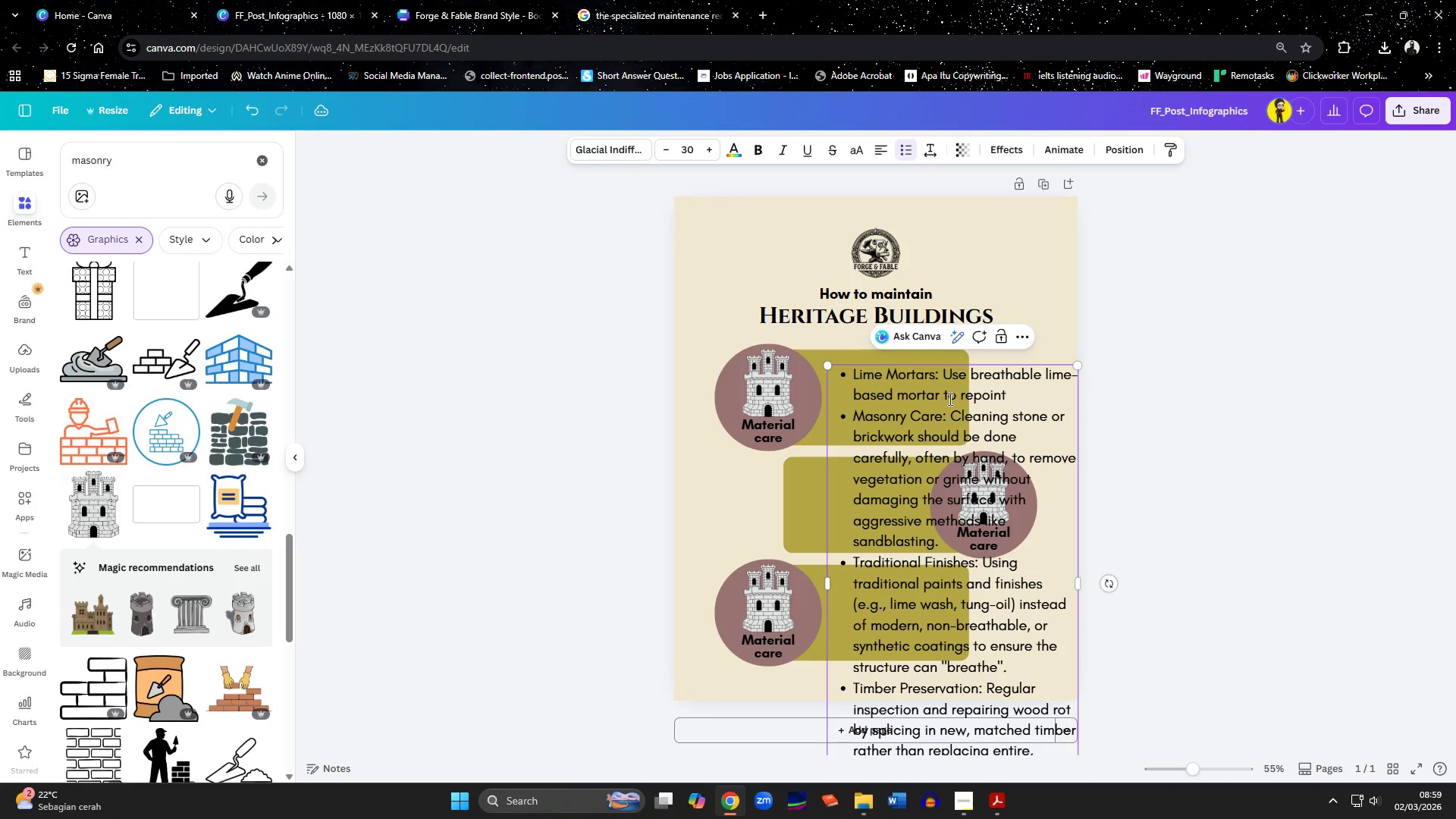 
key(ArrowDown)
 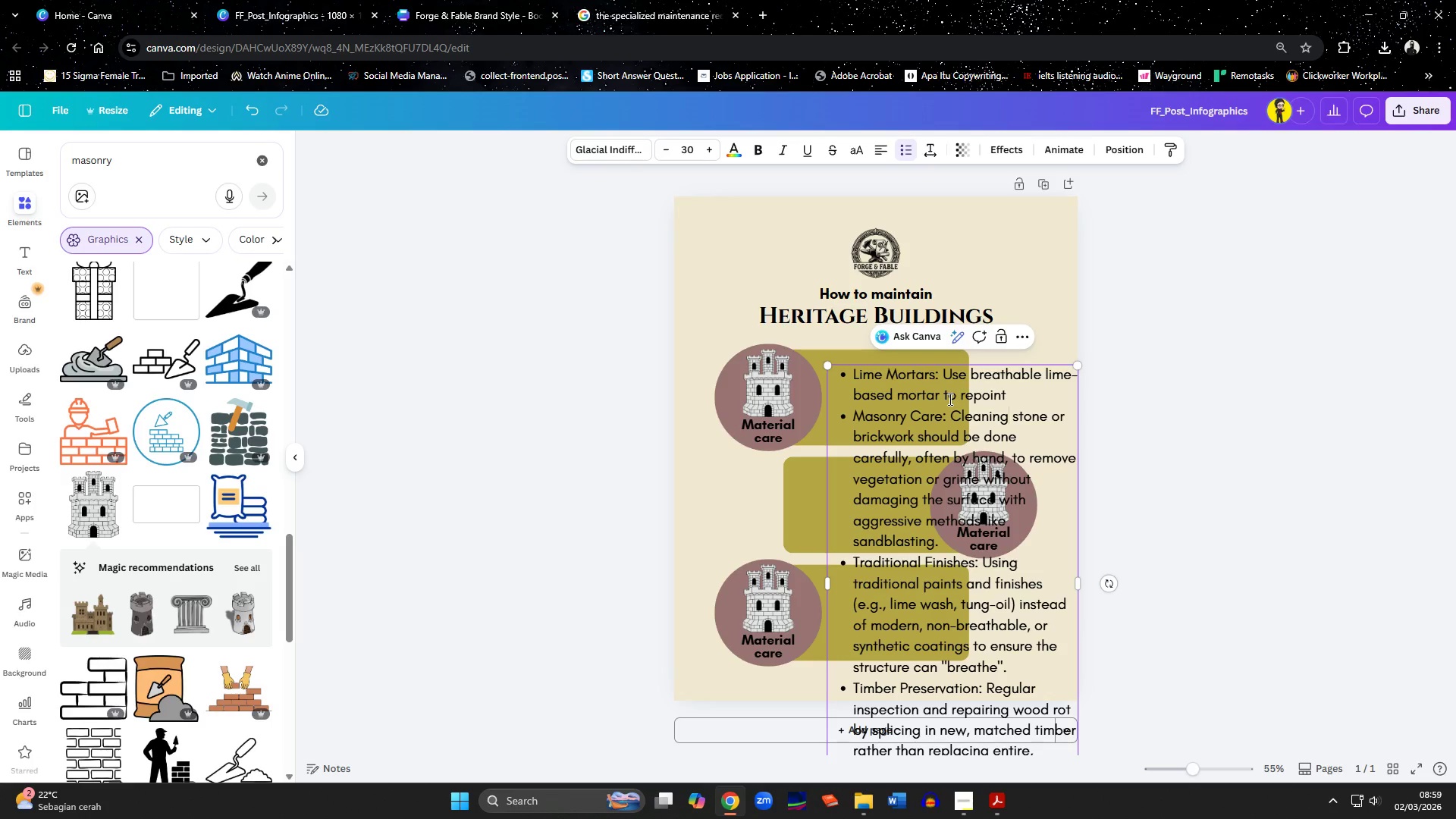 
key(ArrowLeft)
 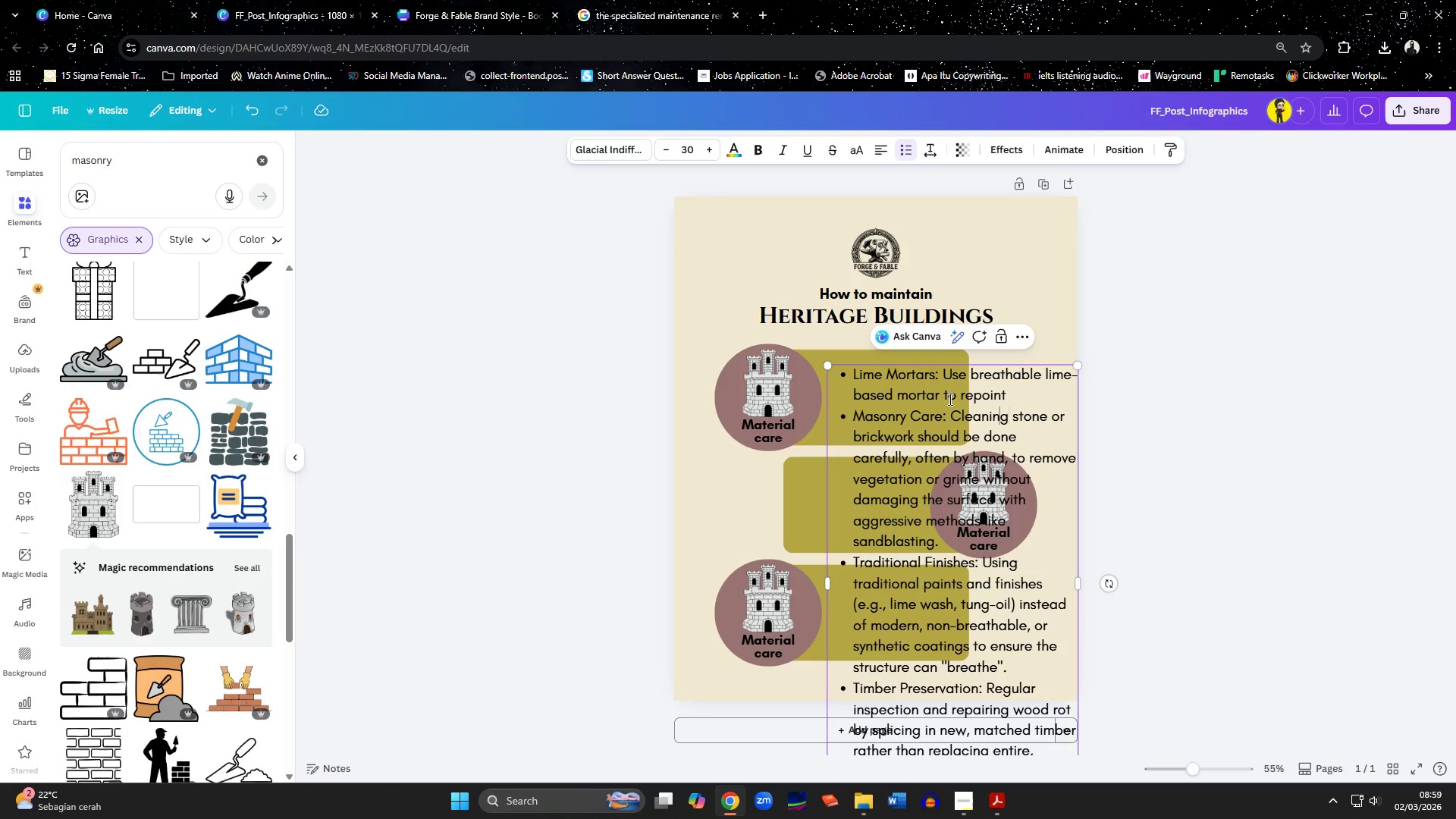 
key(ArrowLeft)
 